 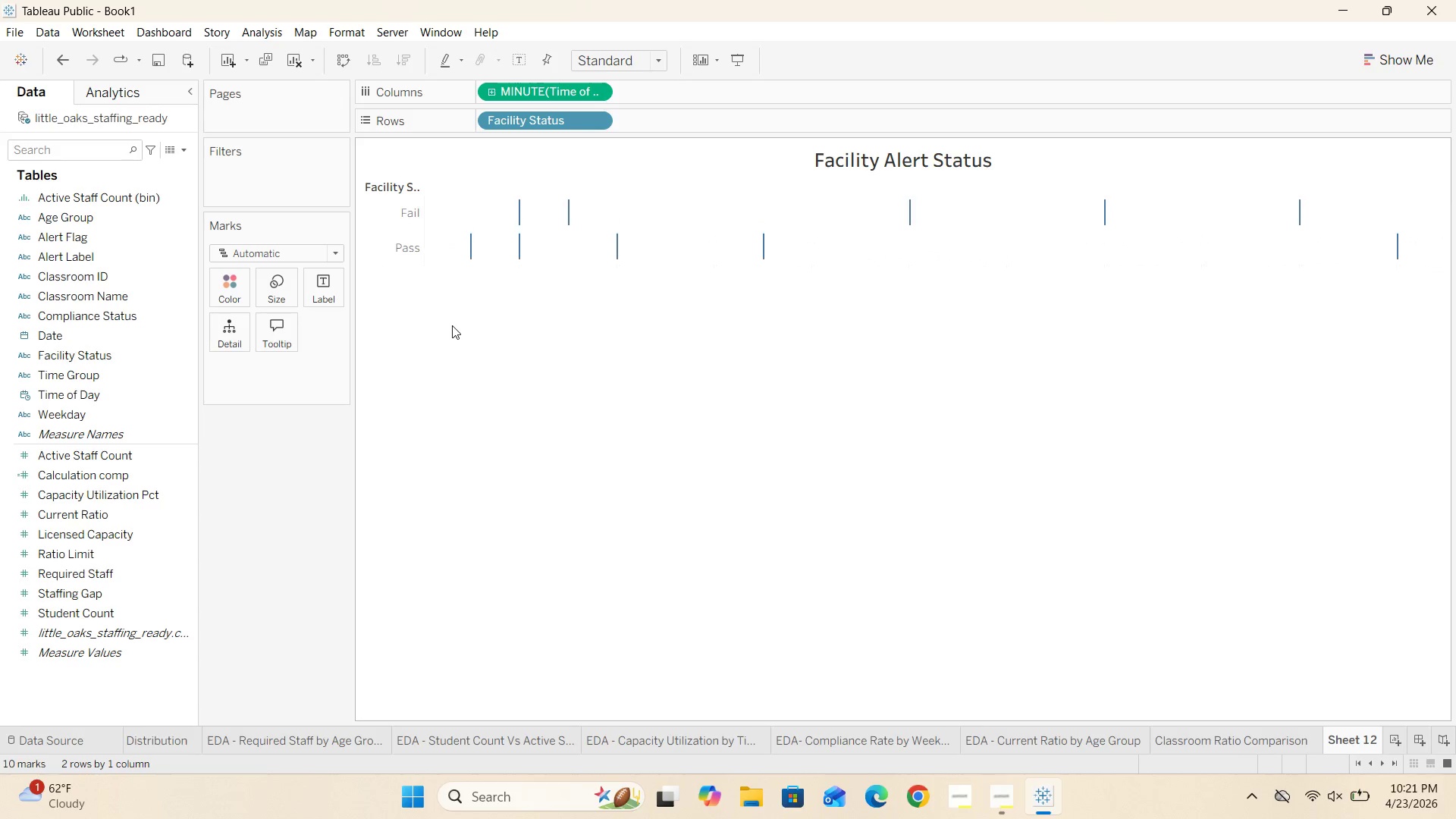 
left_click_drag(start_coordinate=[491, 265], to_coordinate=[486, 227])
 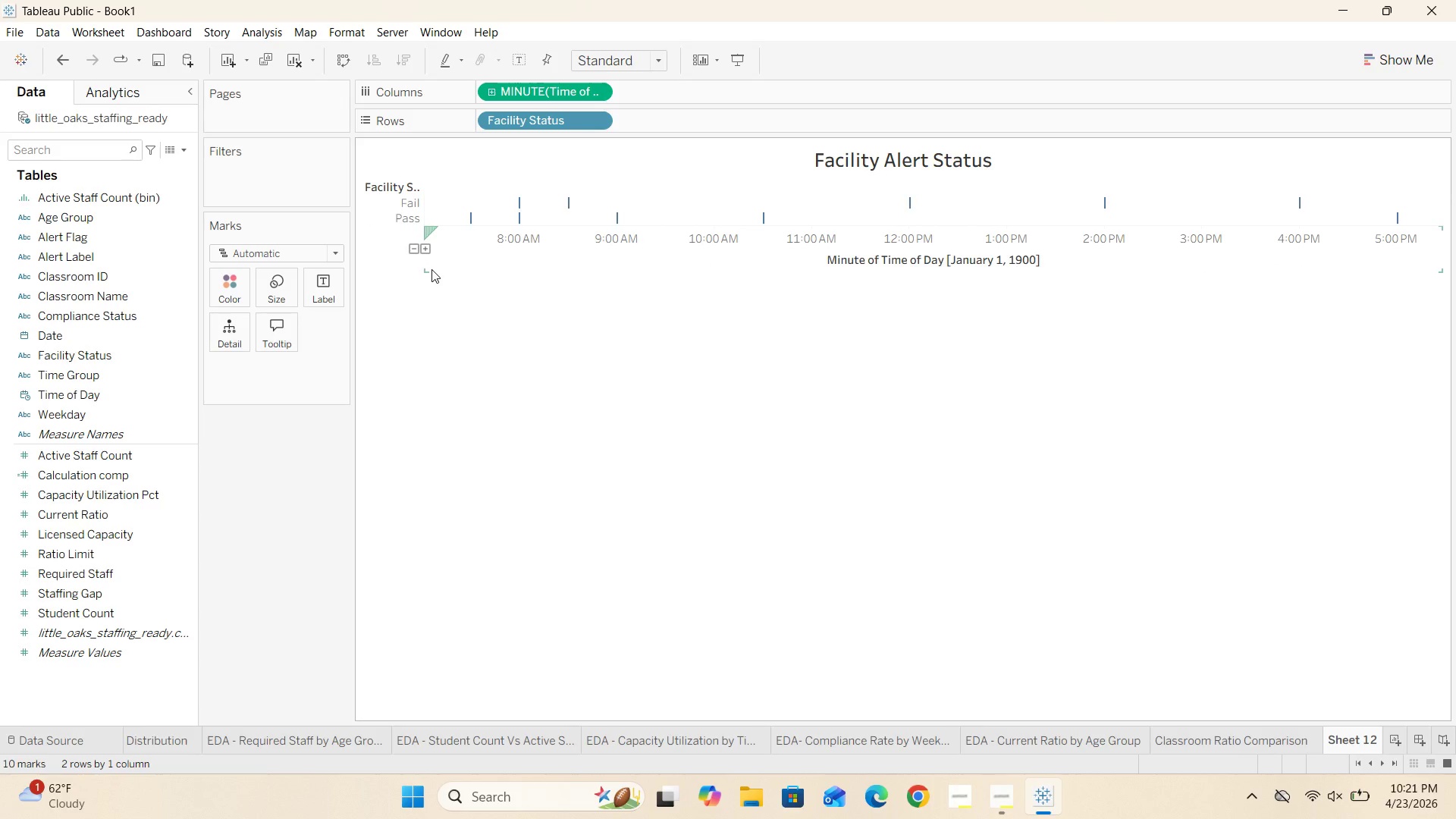 
left_click_drag(start_coordinate=[436, 272], to_coordinate=[443, 393])
 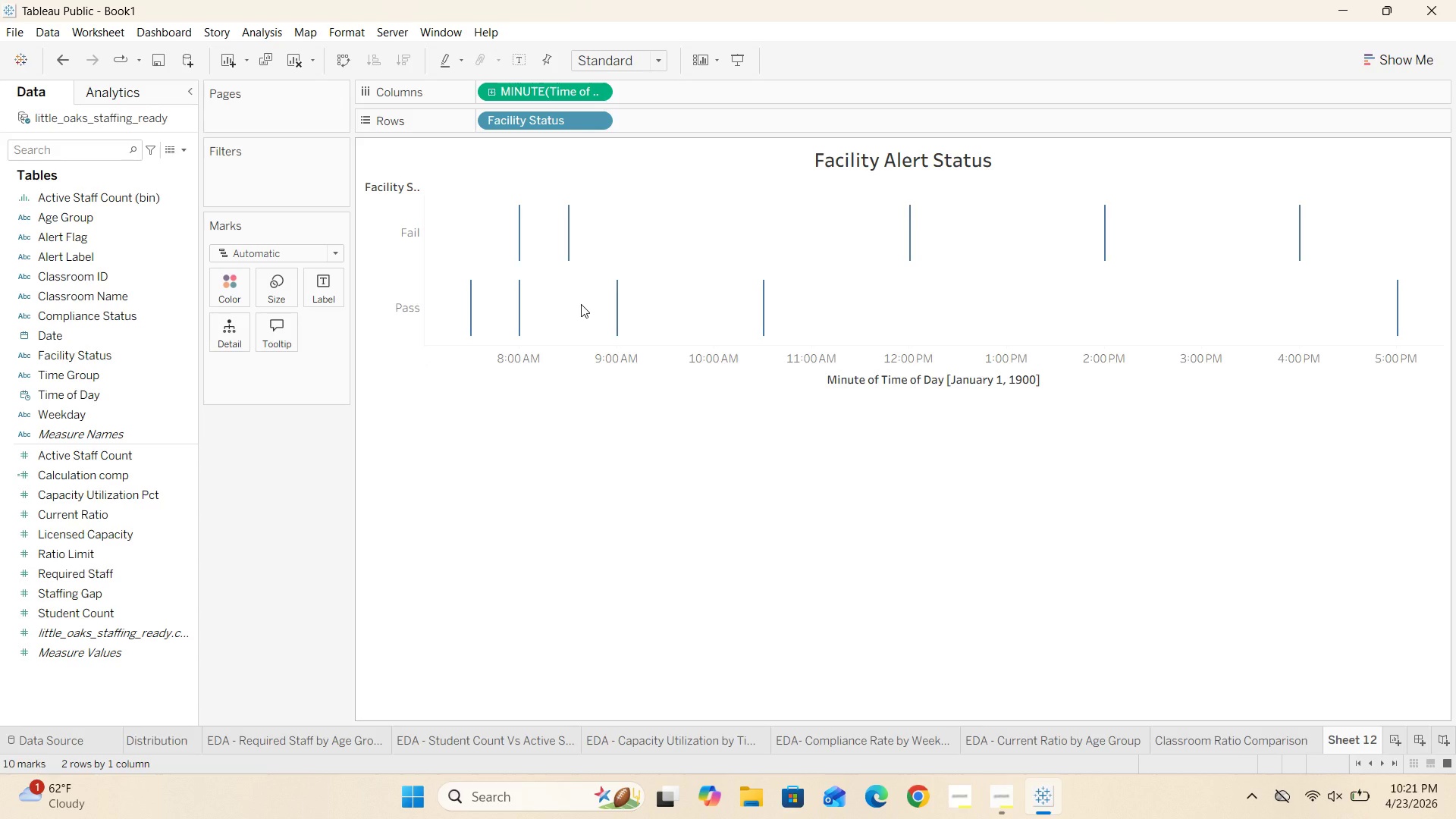 
wait(7.28)
 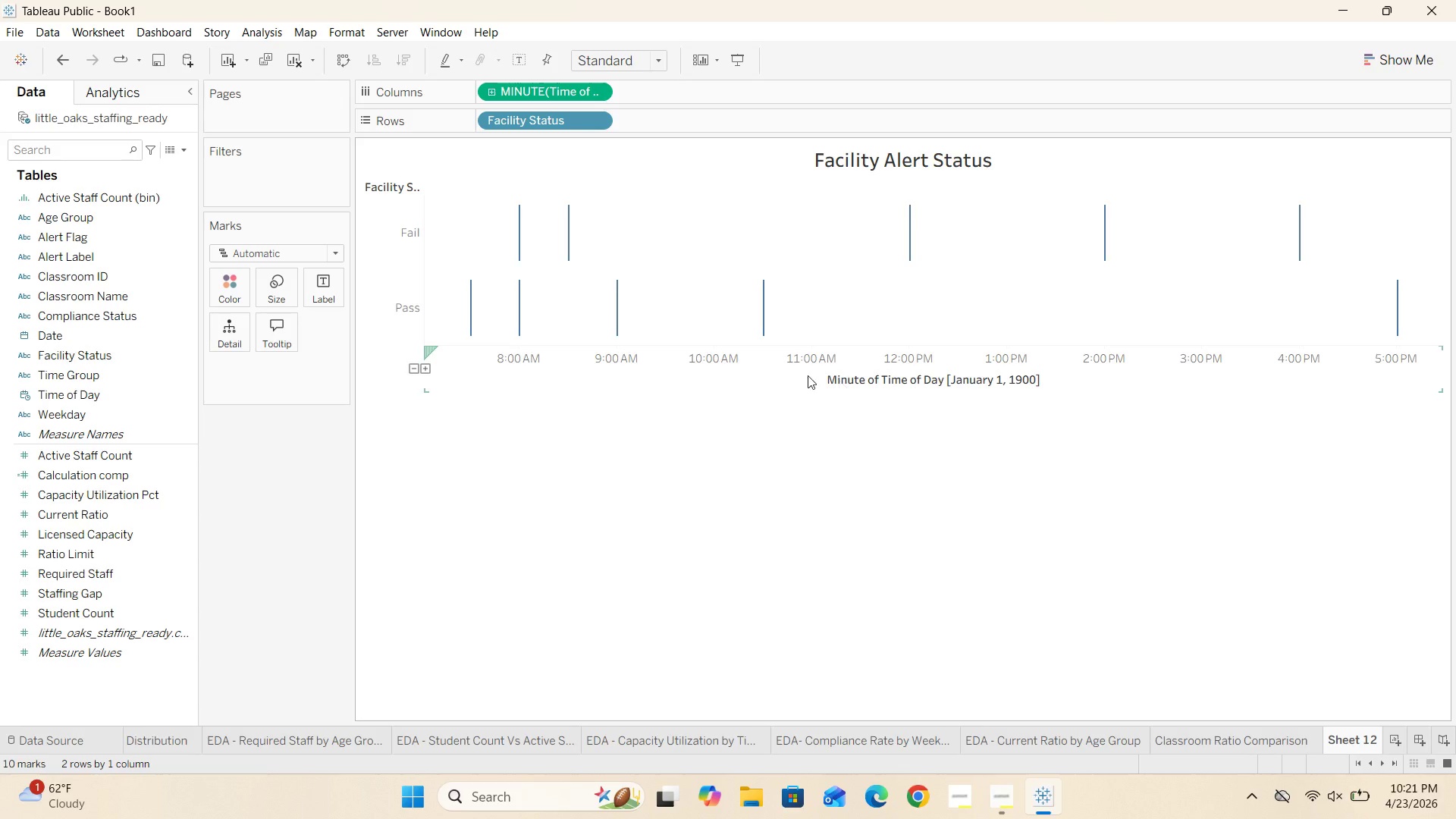 
left_click([328, 256])
 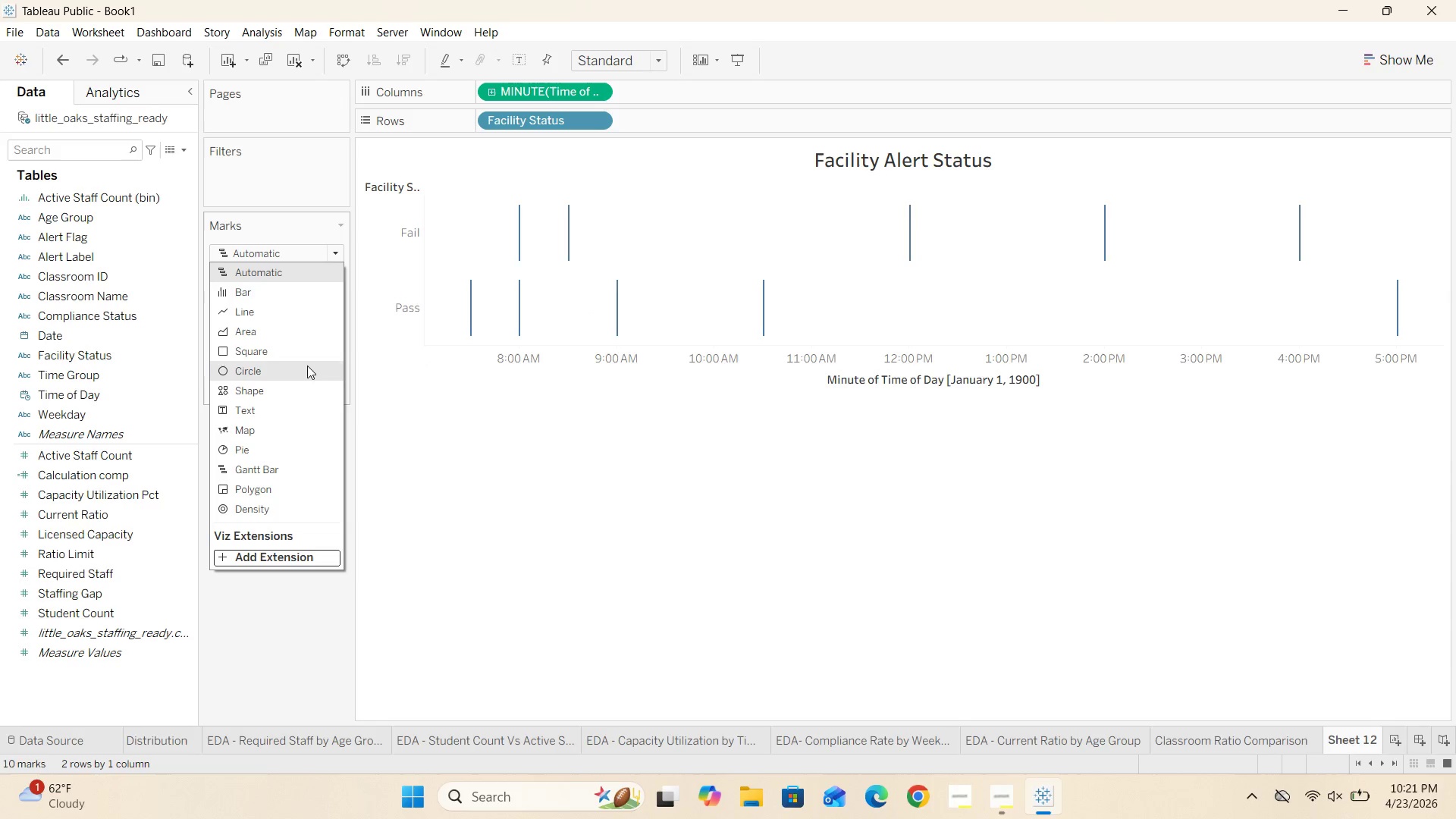 
left_click([298, 355])
 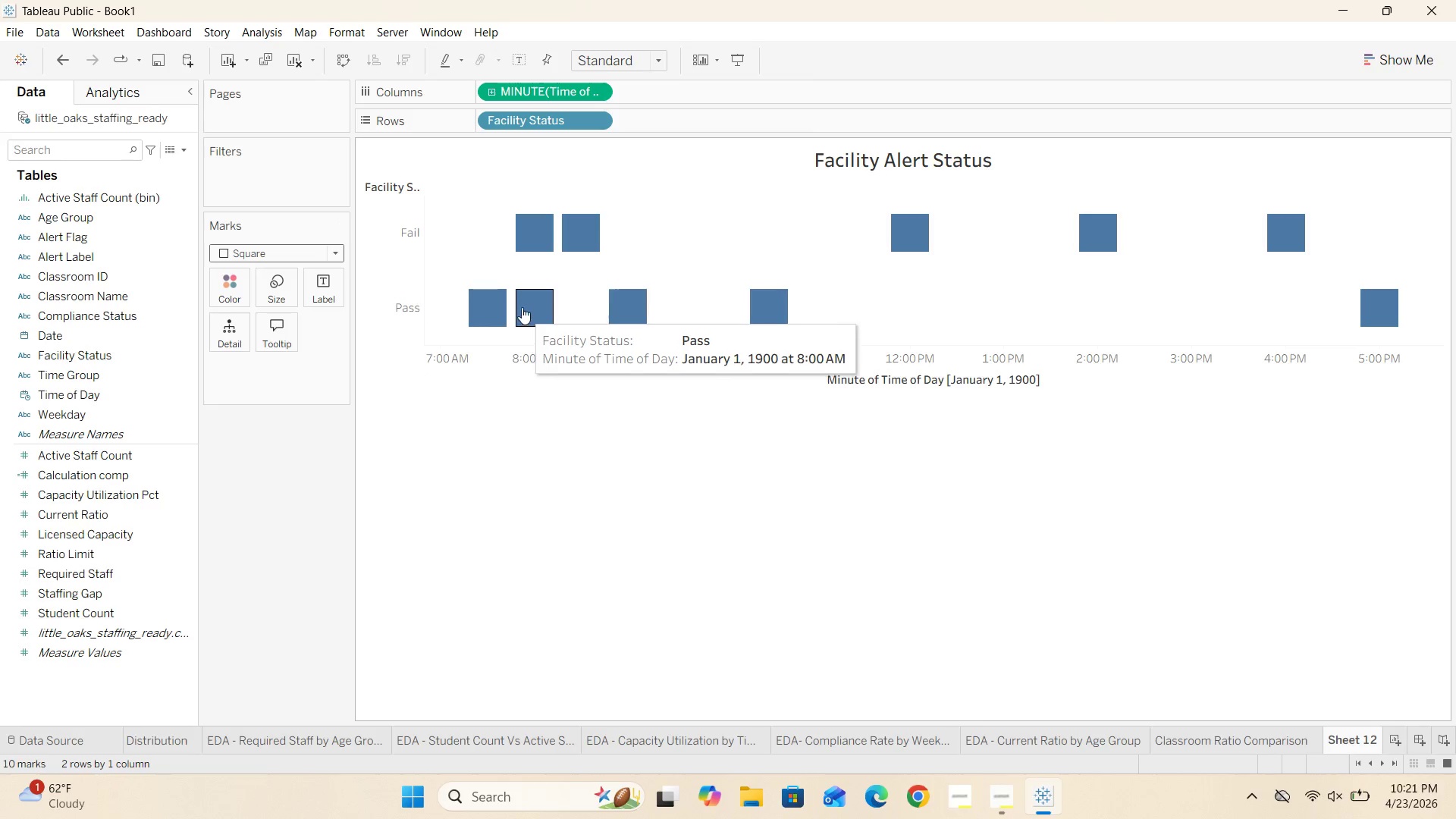 
mouse_move([614, 306])
 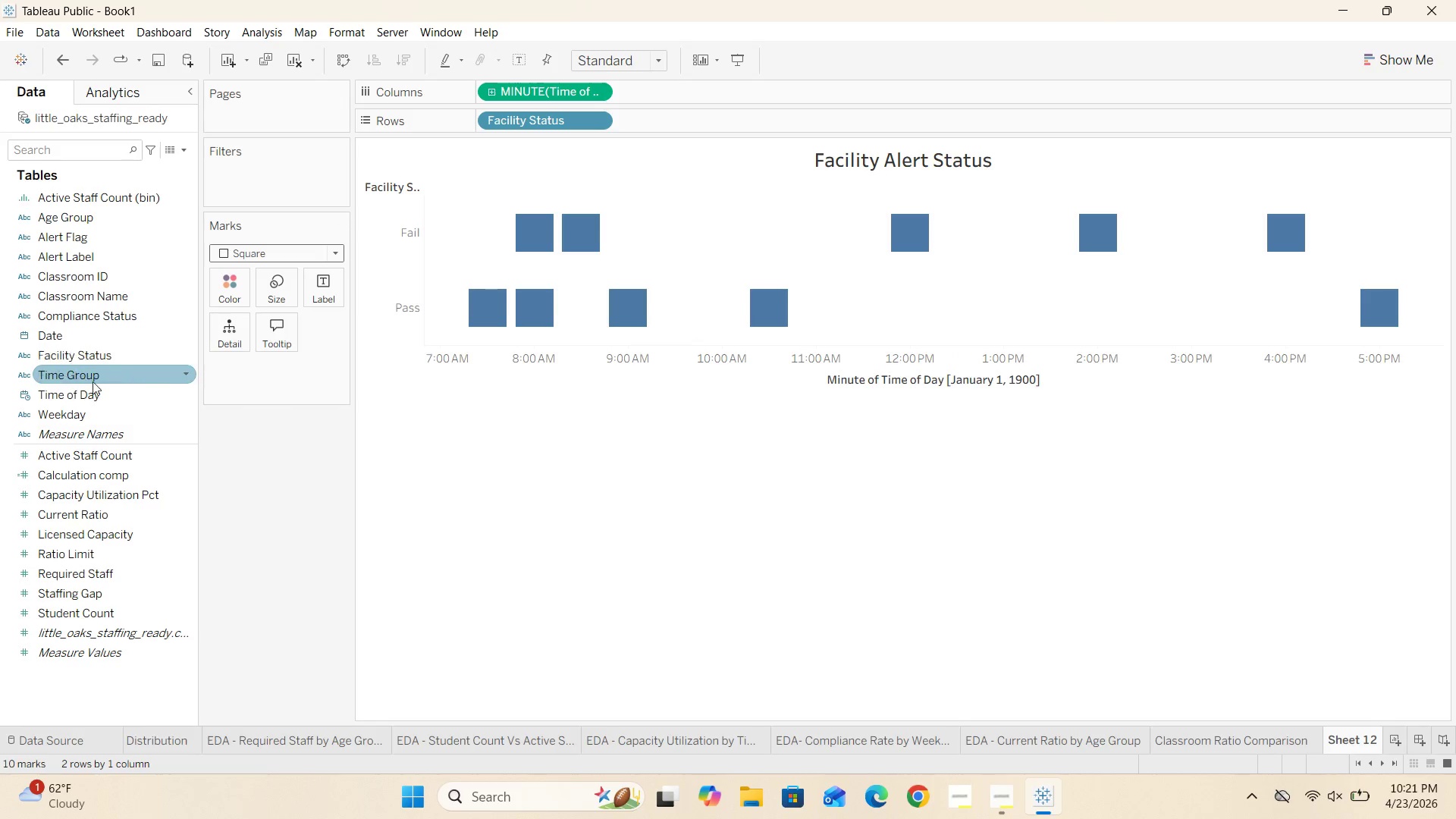 
left_click_drag(start_coordinate=[86, 359], to_coordinate=[232, 300])
 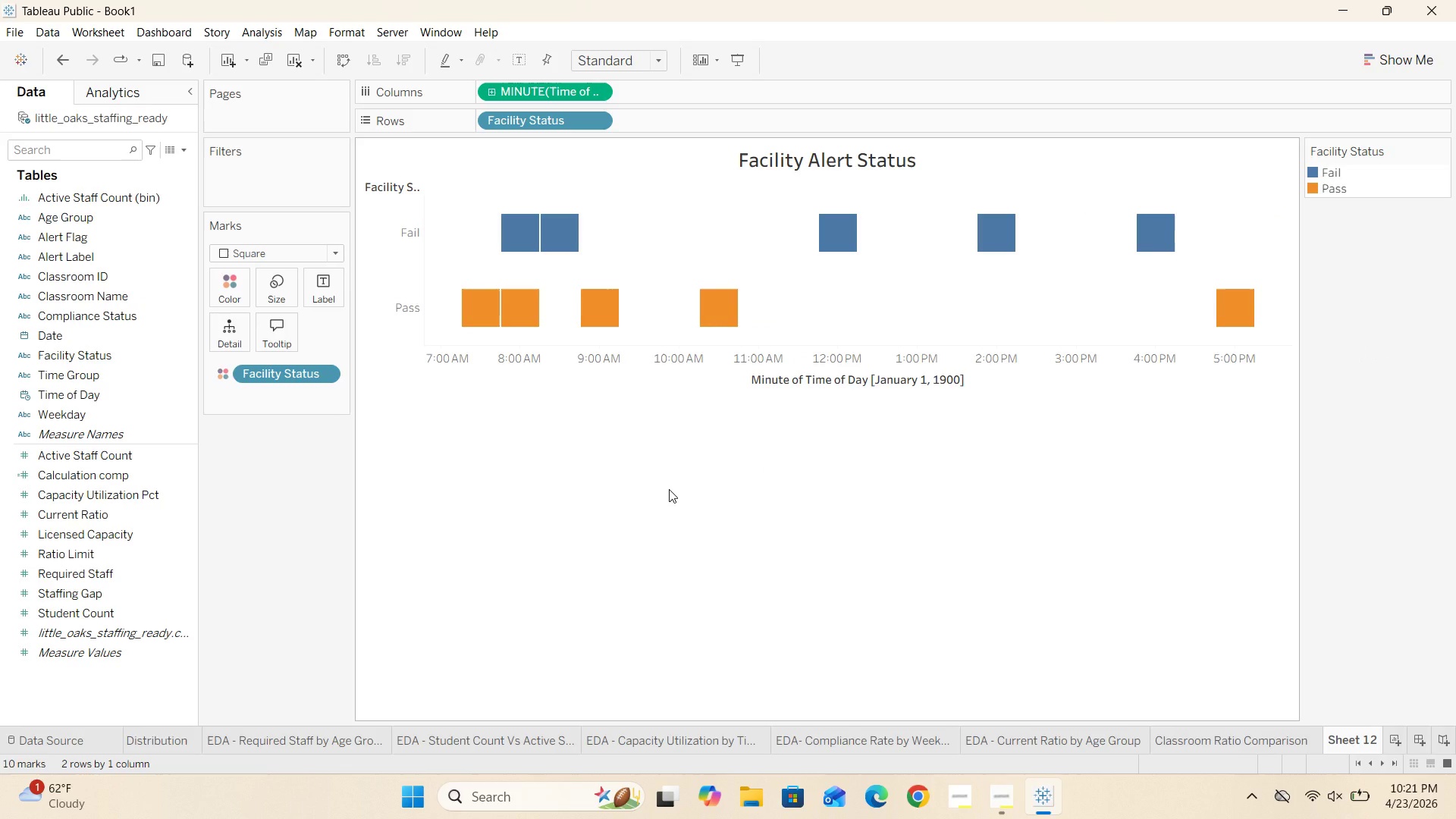 
wait(9.99)
 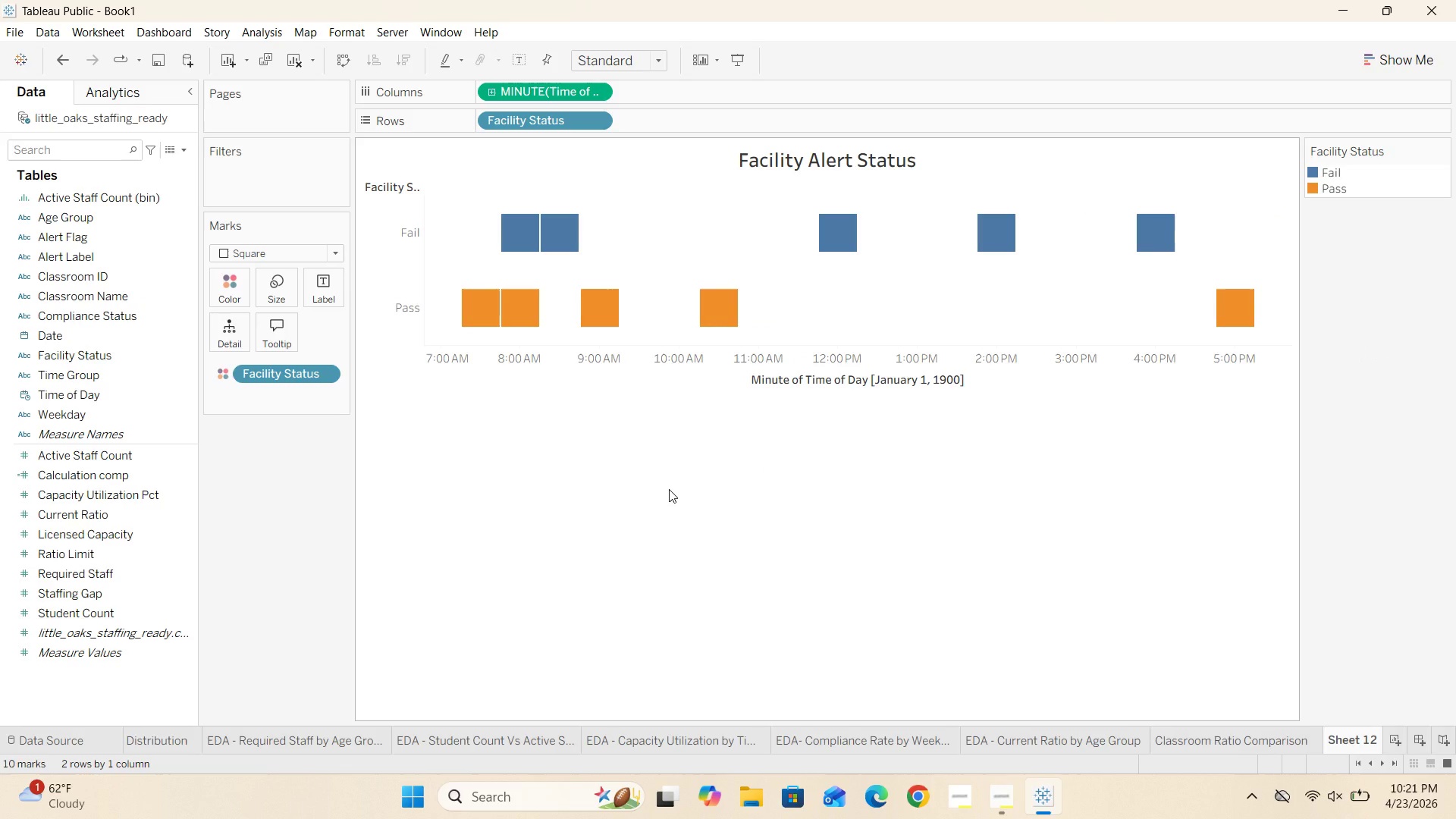 
left_click_drag(start_coordinate=[70, 337], to_coordinate=[675, 122])
 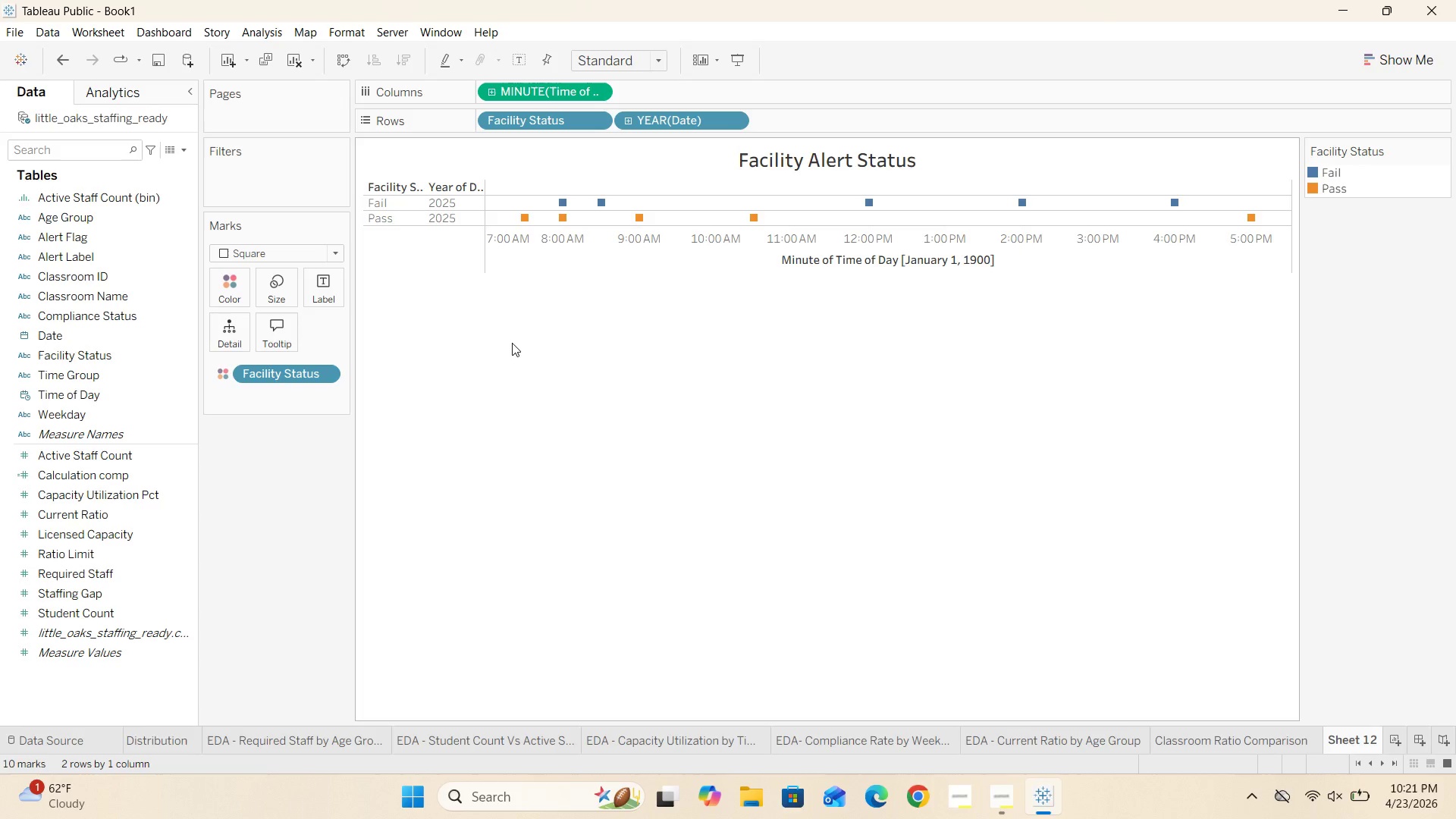 
wait(12.09)
 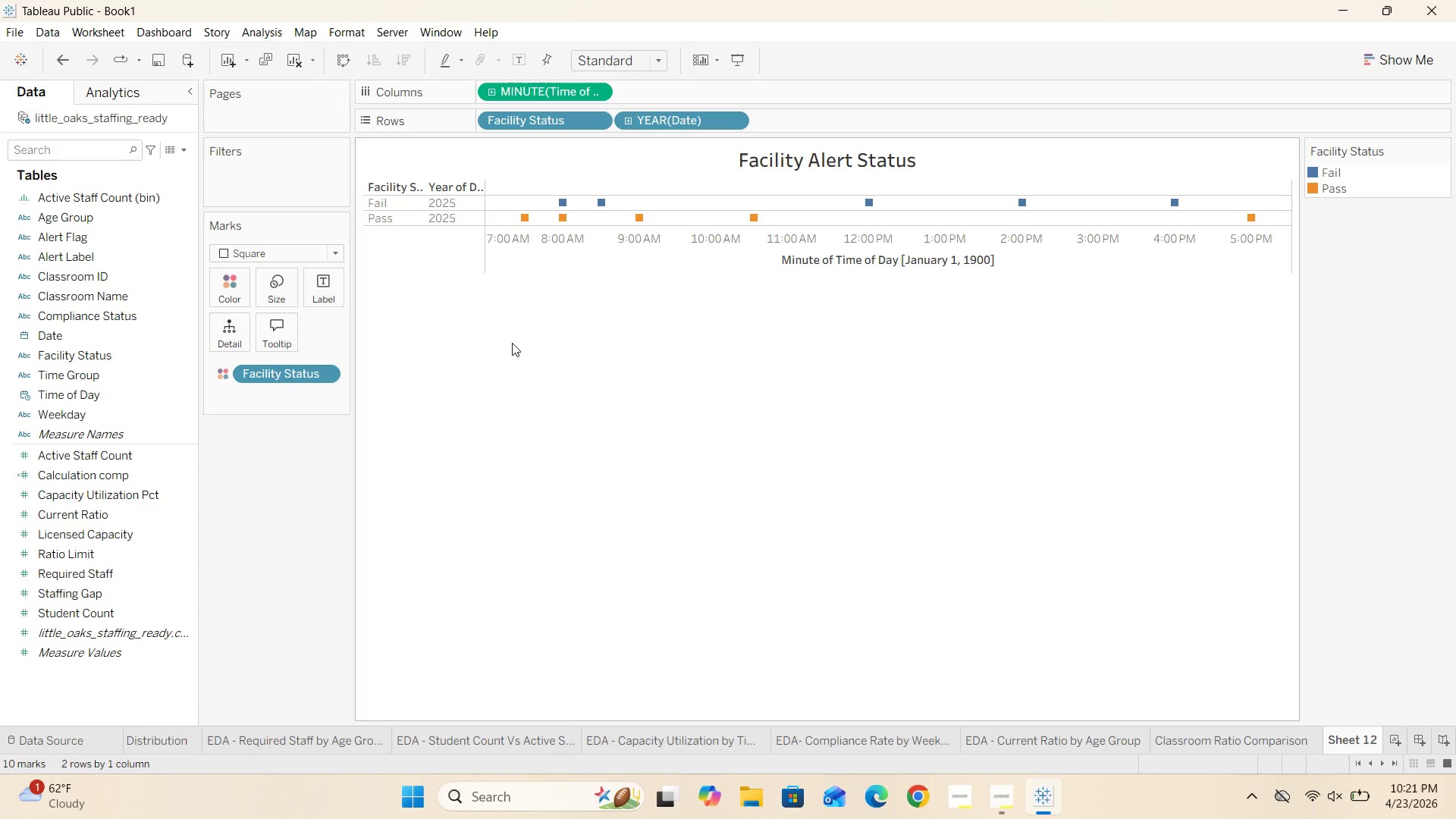 
left_click_drag(start_coordinate=[554, 124], to_coordinate=[836, 124])
 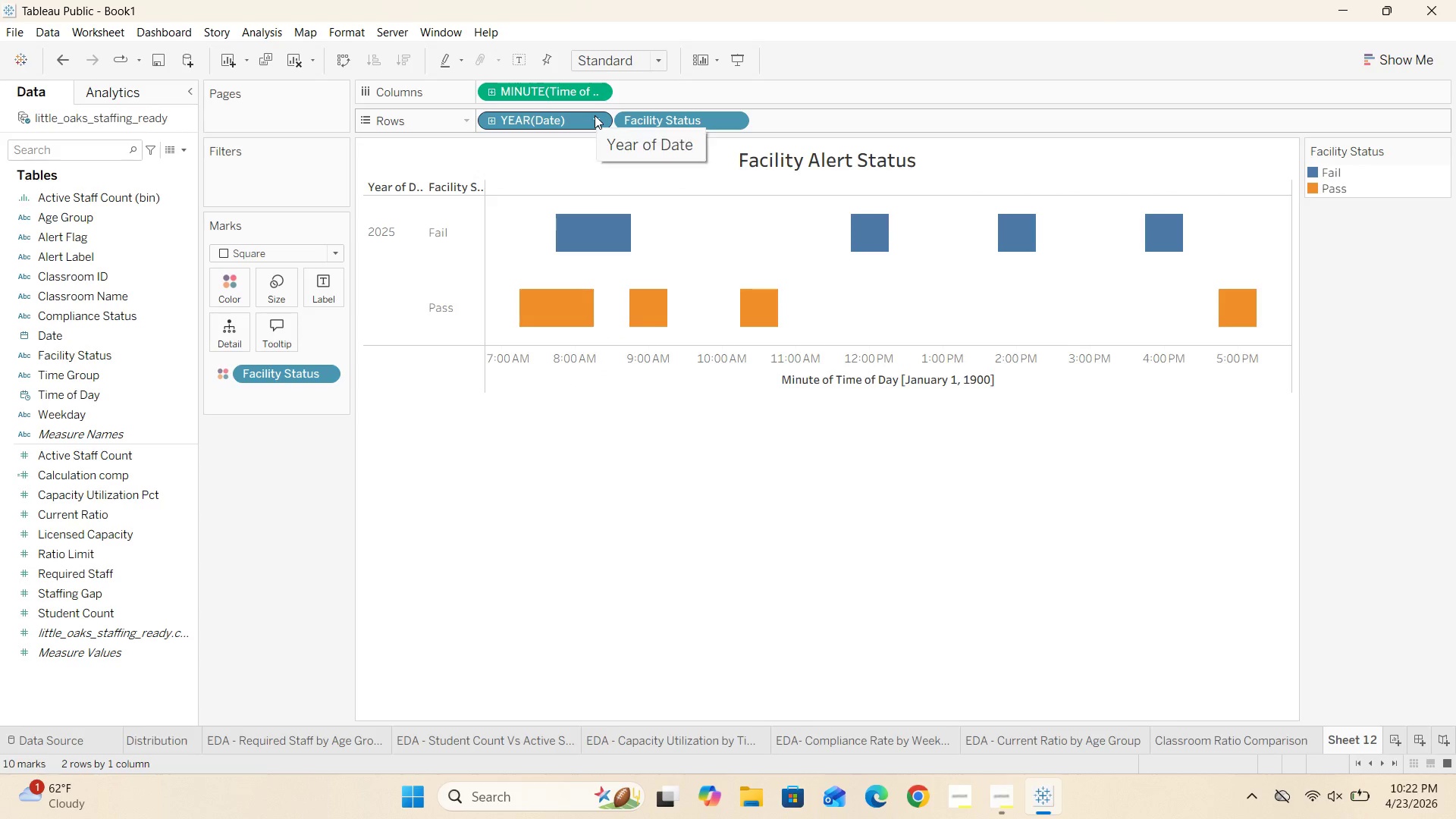 
wait(10.5)
 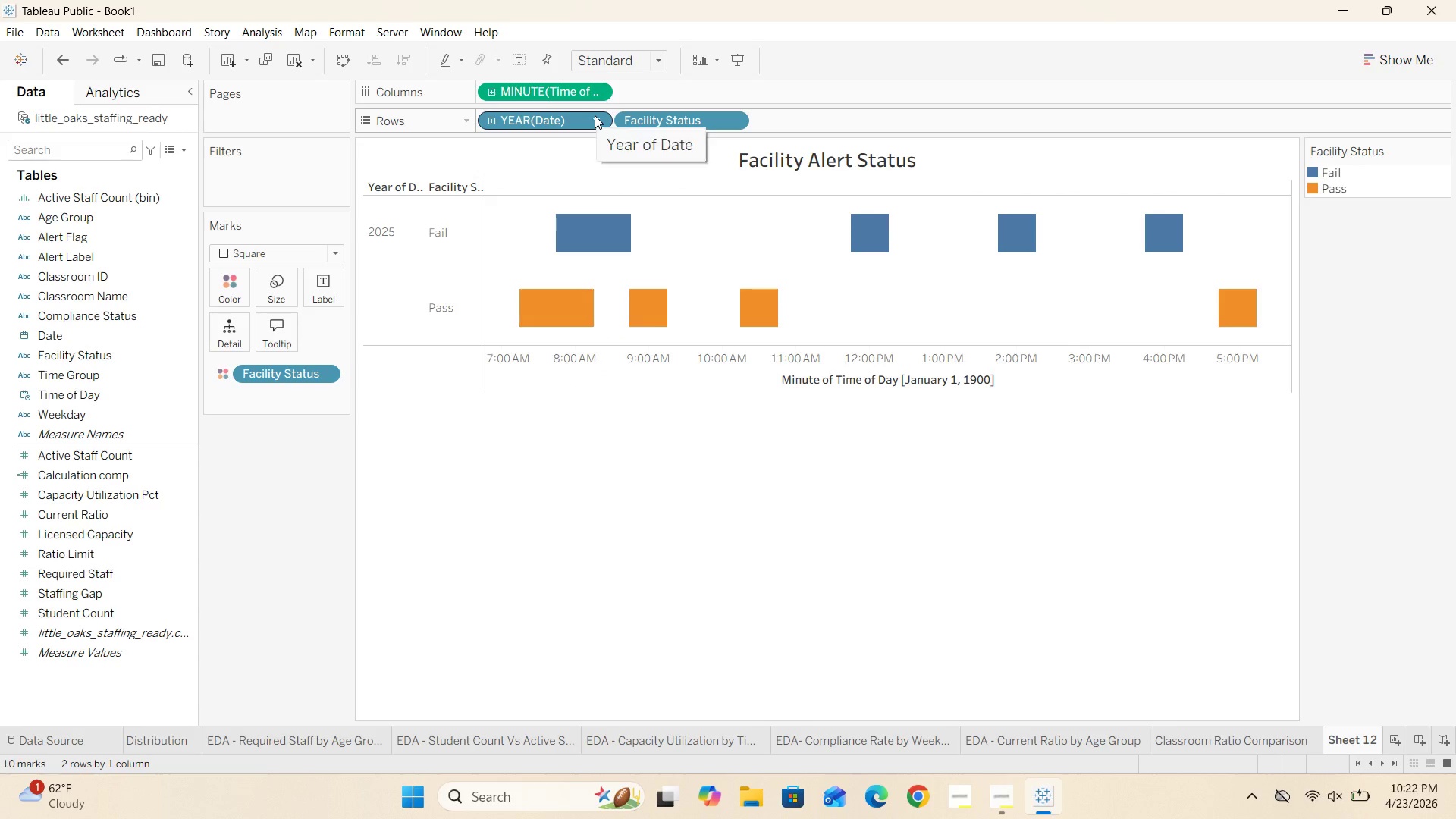 
left_click([595, 115])
 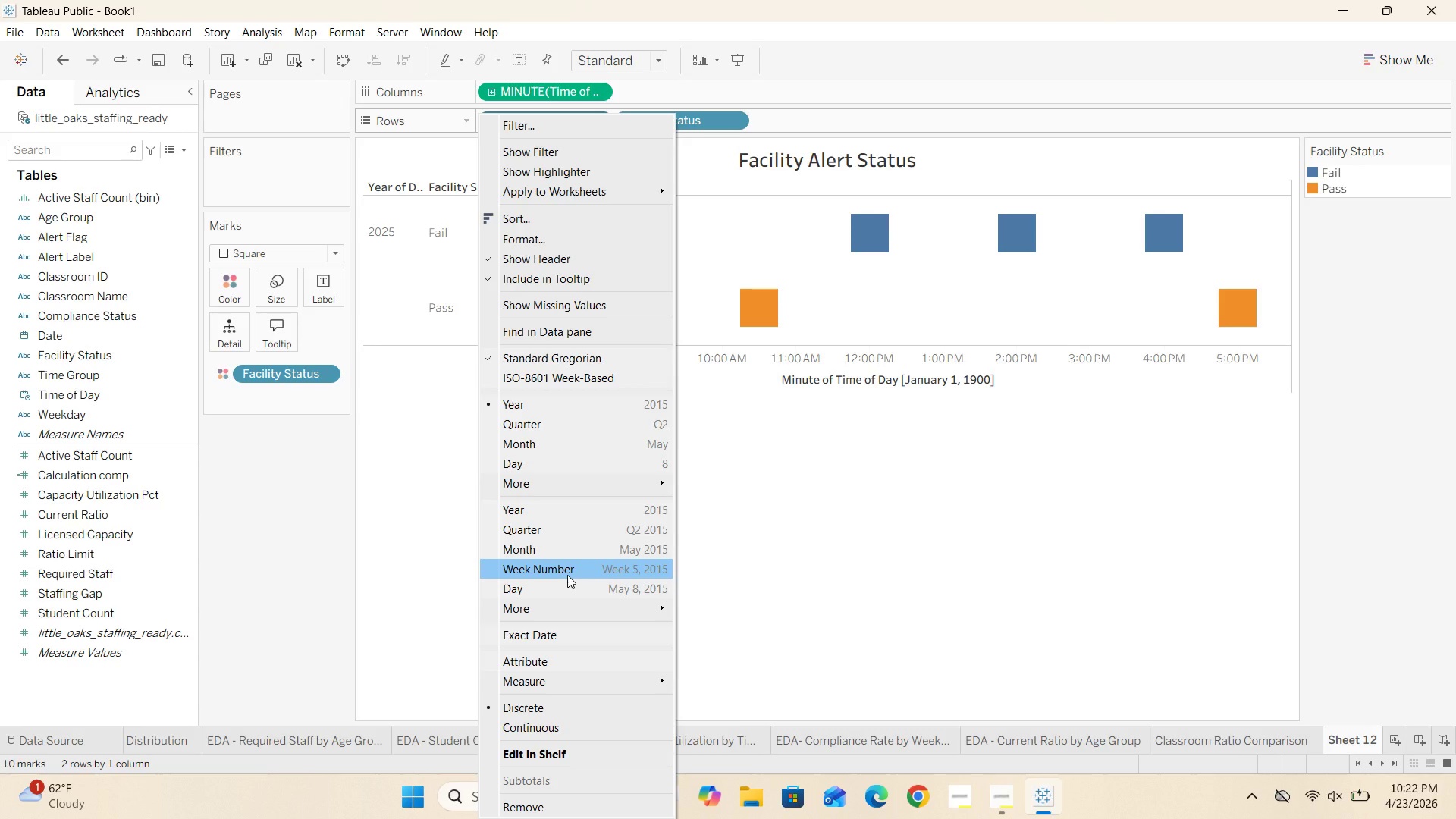 
wait(11.16)
 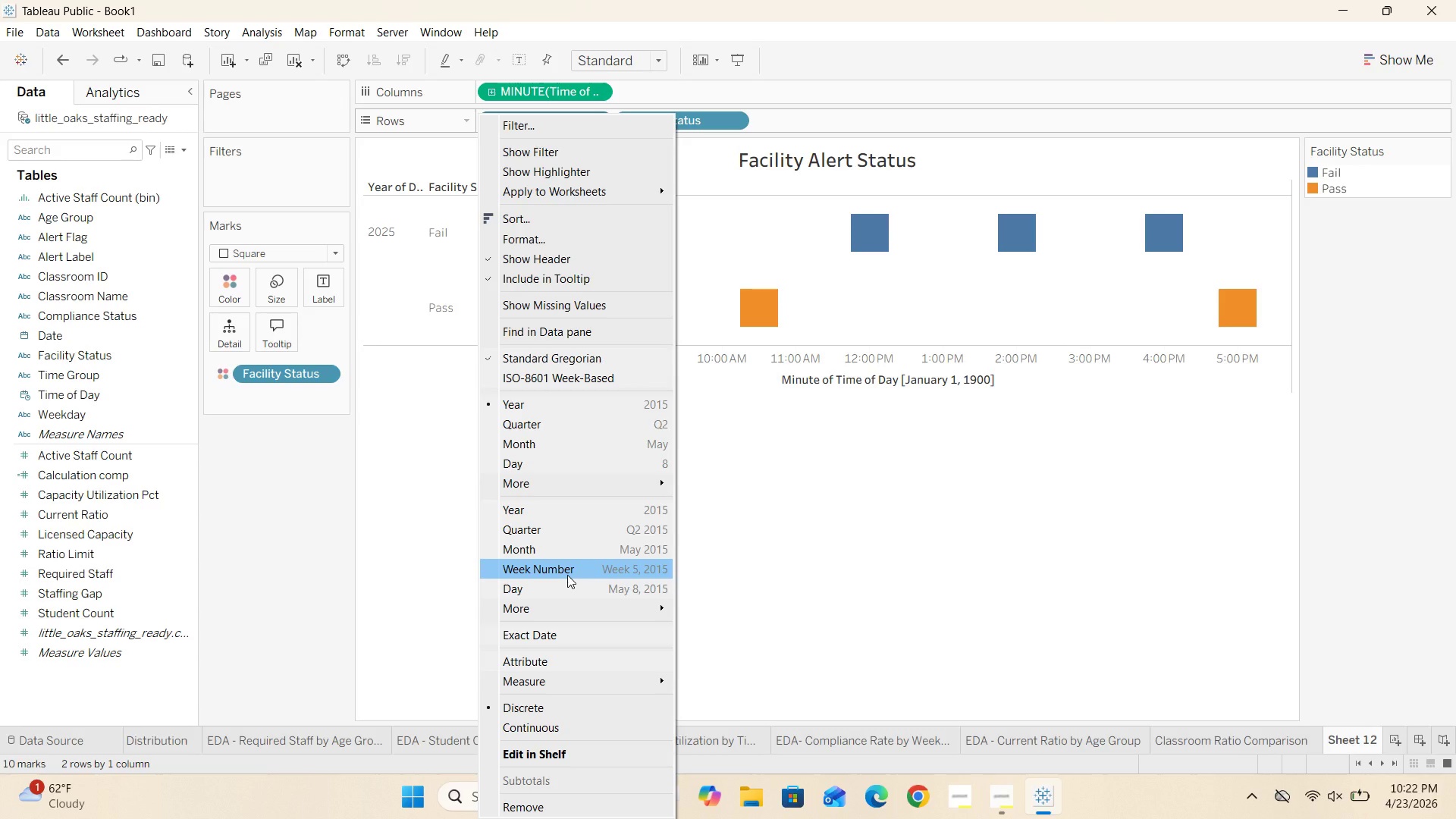 
left_click([570, 586])
 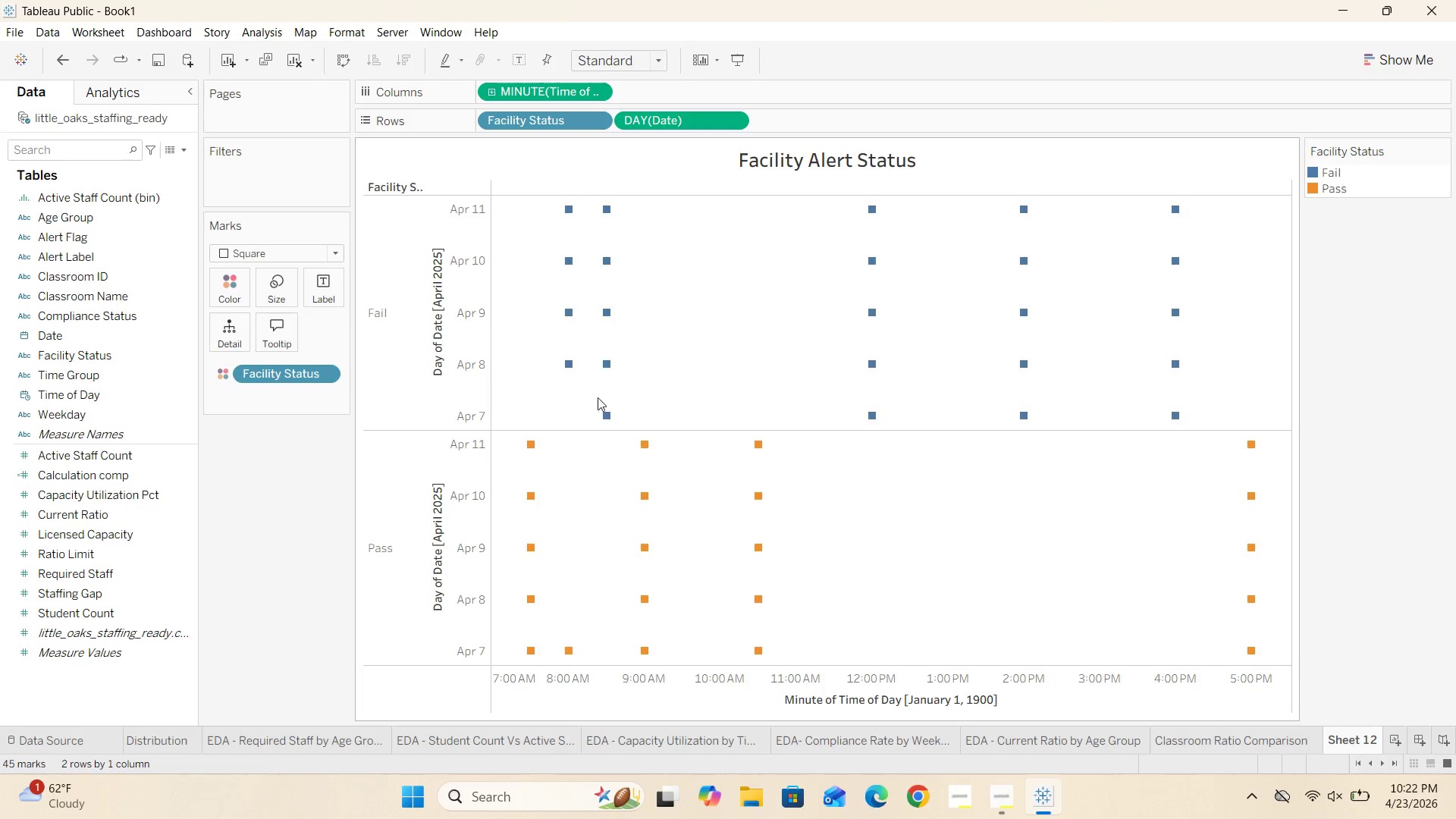 
wait(15.53)
 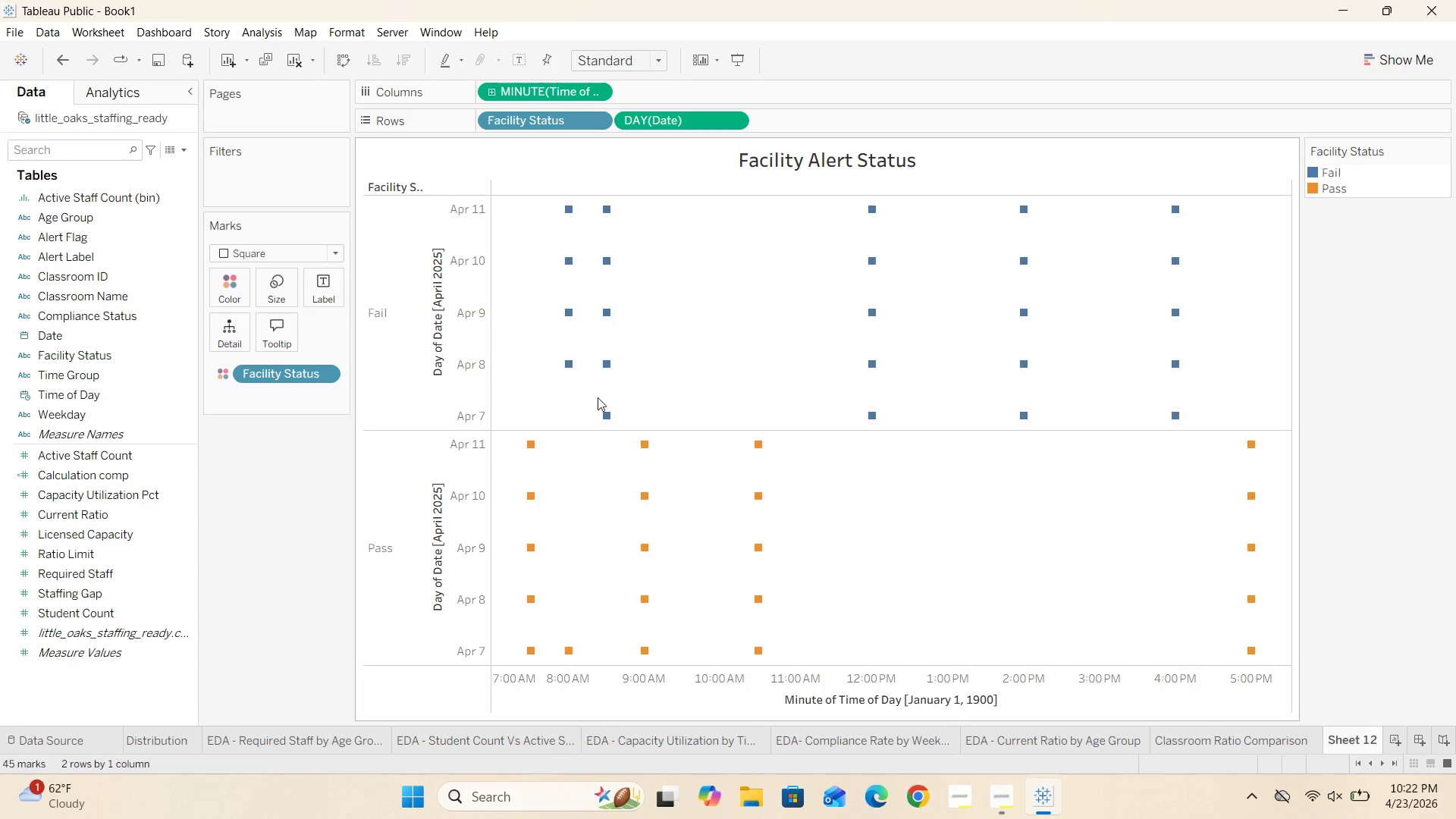 
scroll: coordinate [475, 428], scroll_direction: down, amount: 2.0
 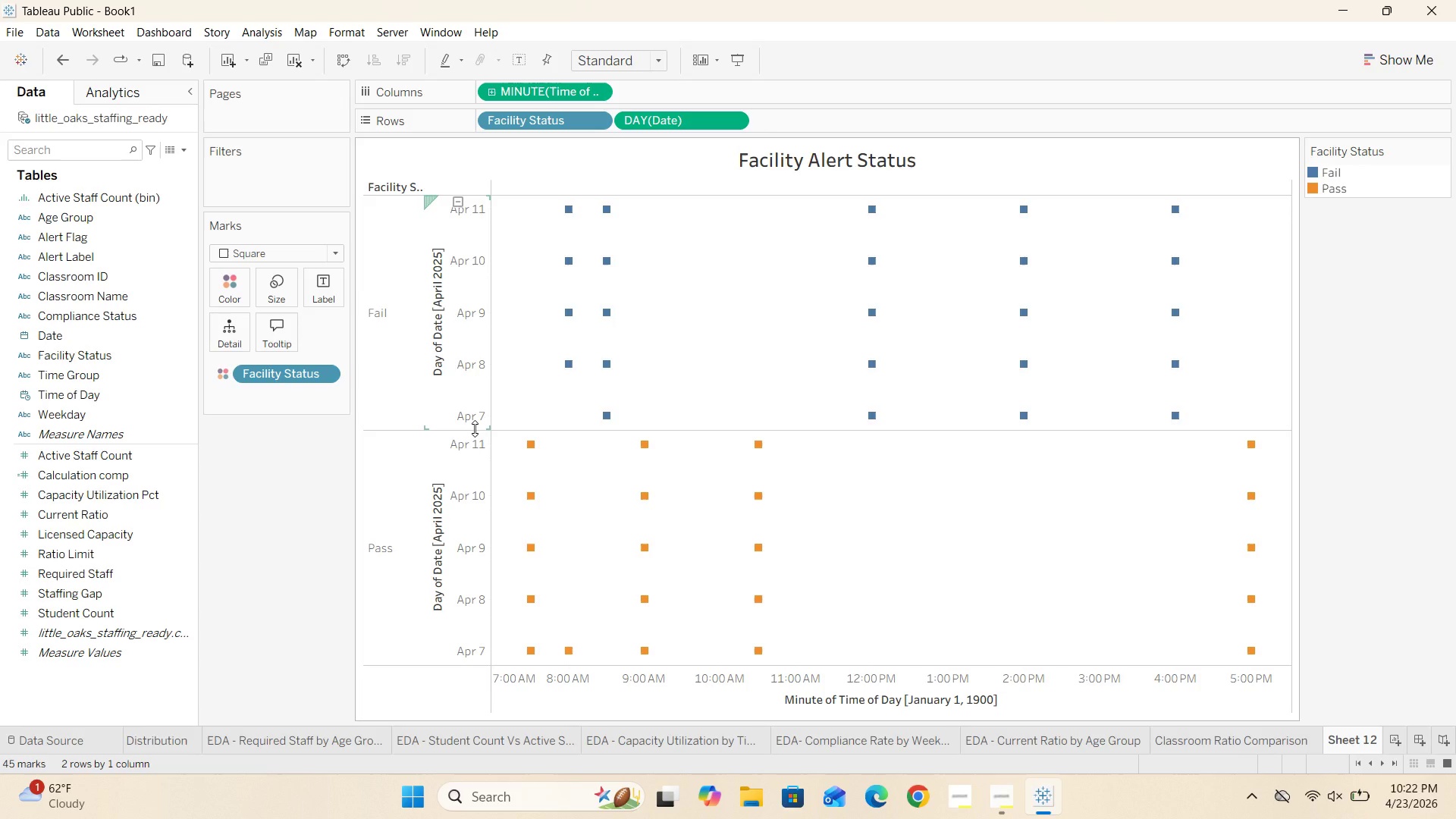 
scroll: coordinate [475, 428], scroll_direction: none, amount: 0.0
 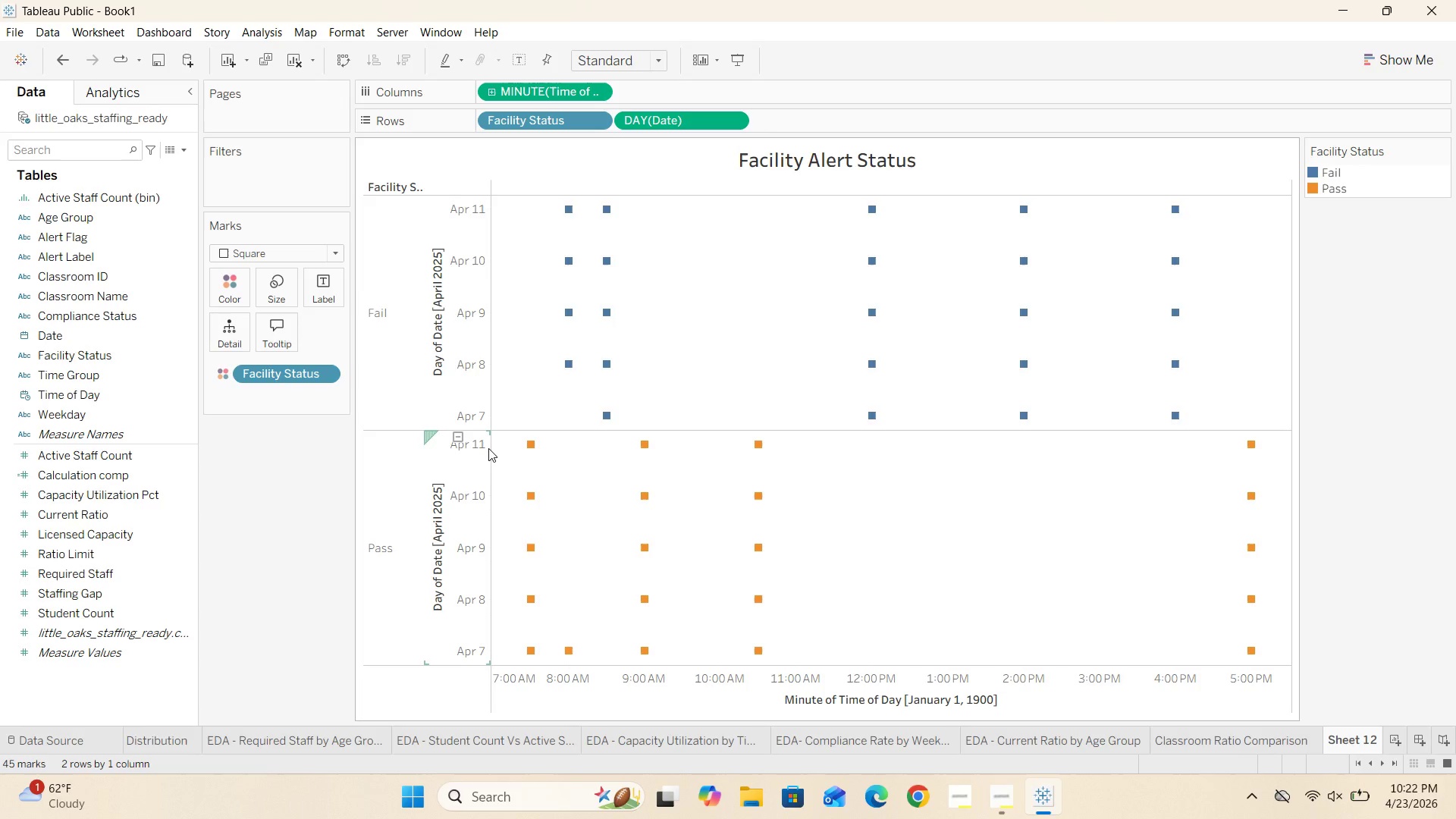 
left_click_drag(start_coordinate=[491, 447], to_coordinate=[503, 447])
 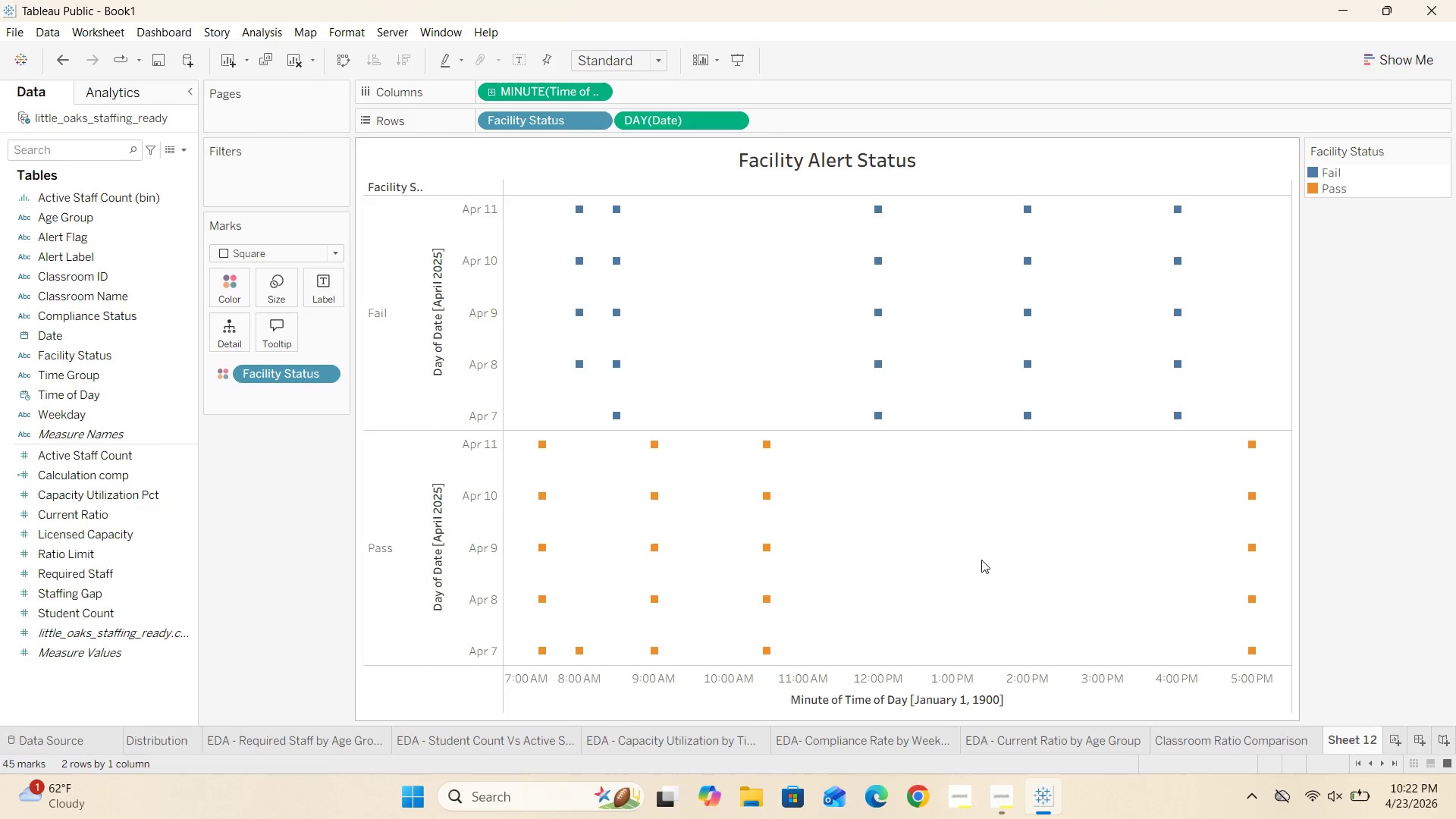 
left_click([987, 598])
 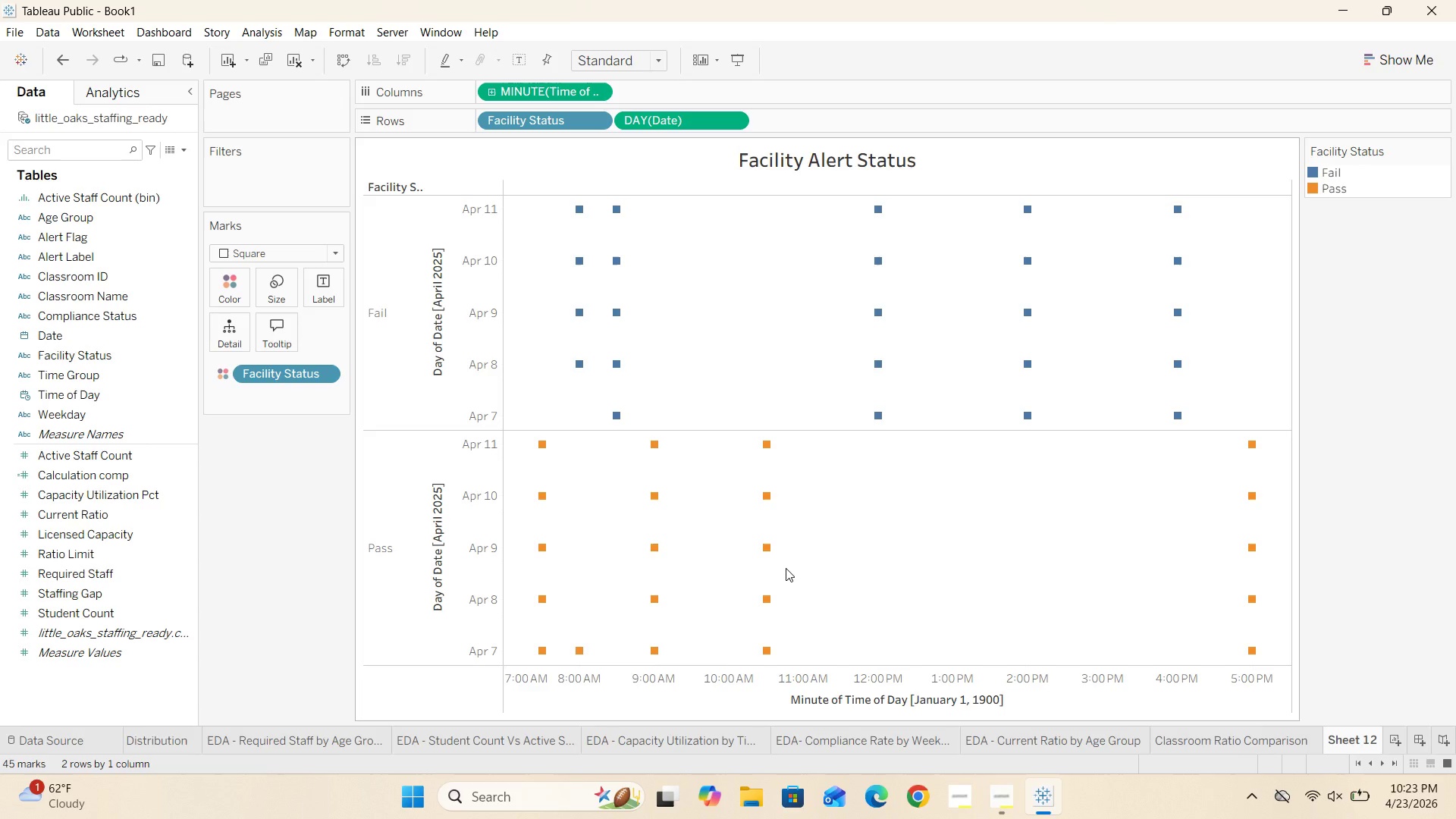 
wait(27.31)
 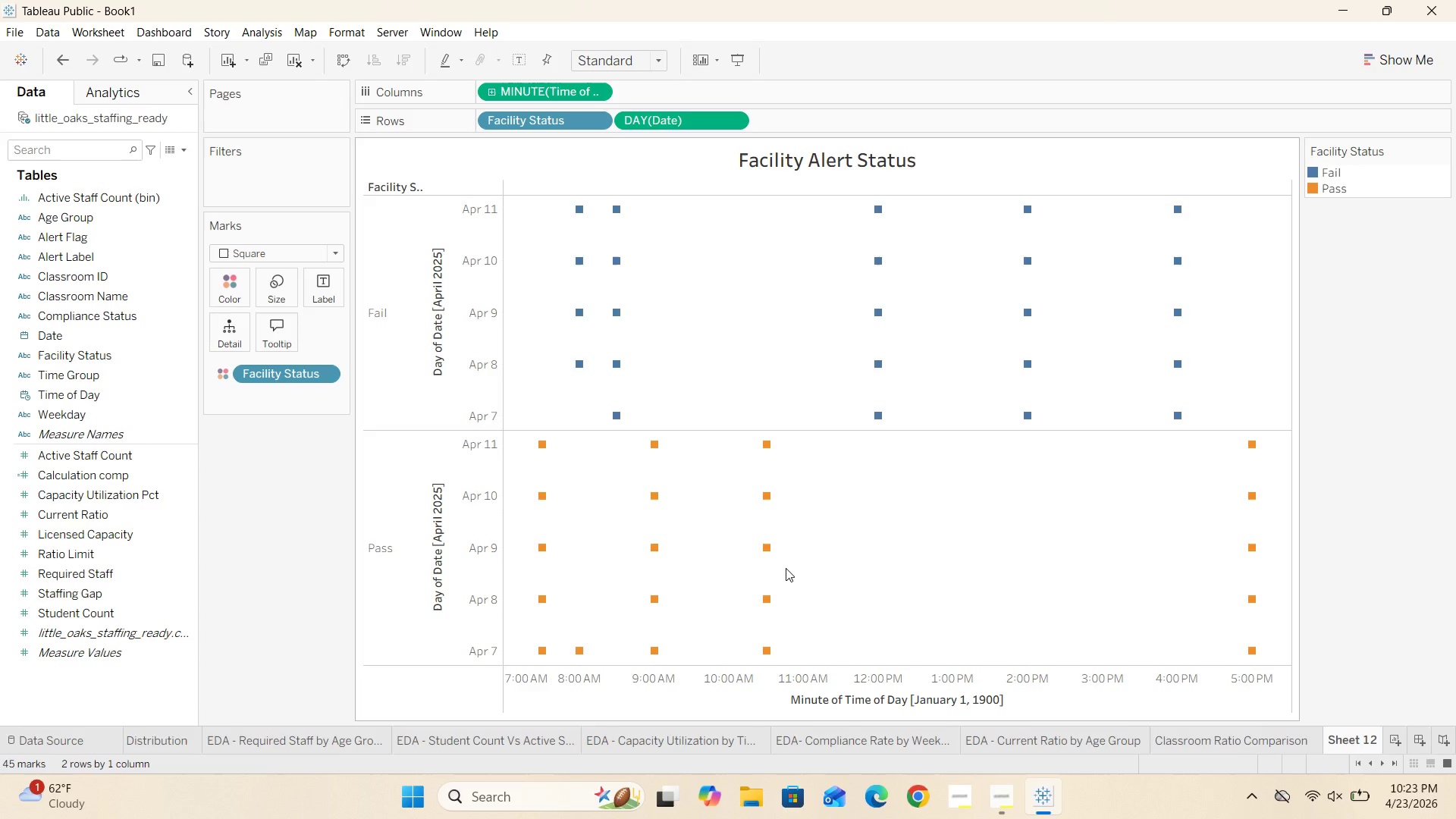 
left_click([1331, 803])
 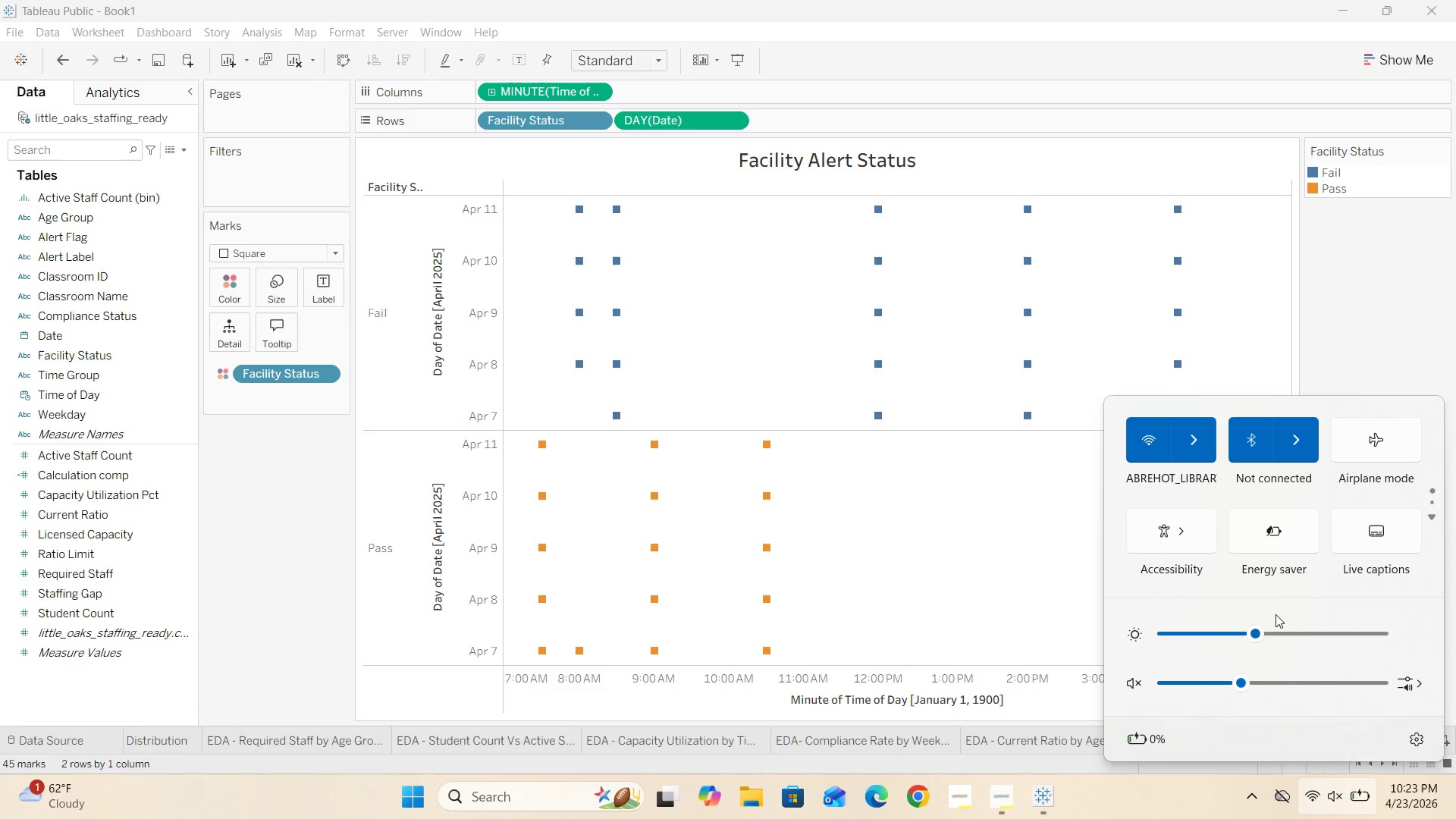 
left_click([1304, 632])
 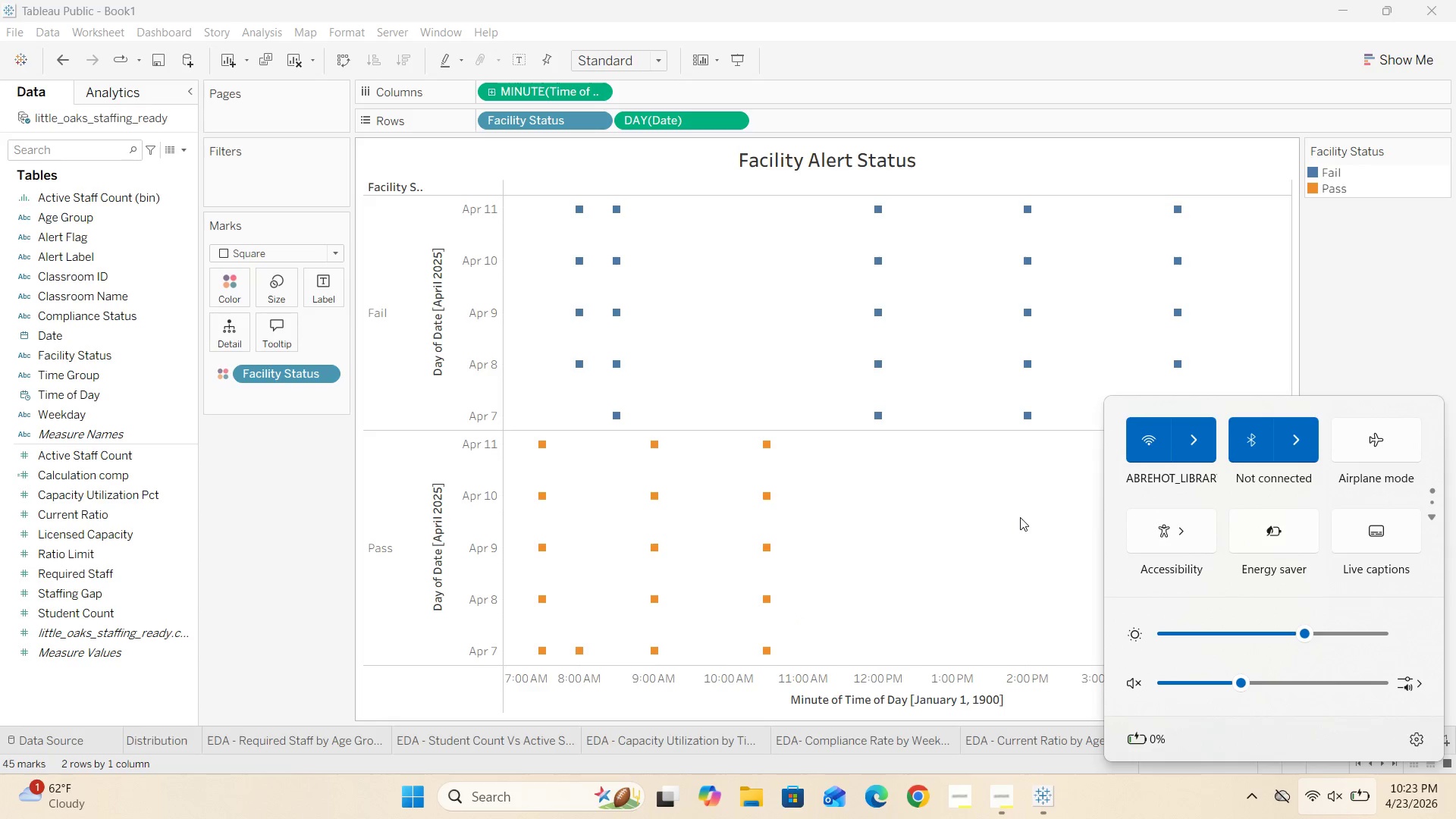 
left_click([1020, 517])
 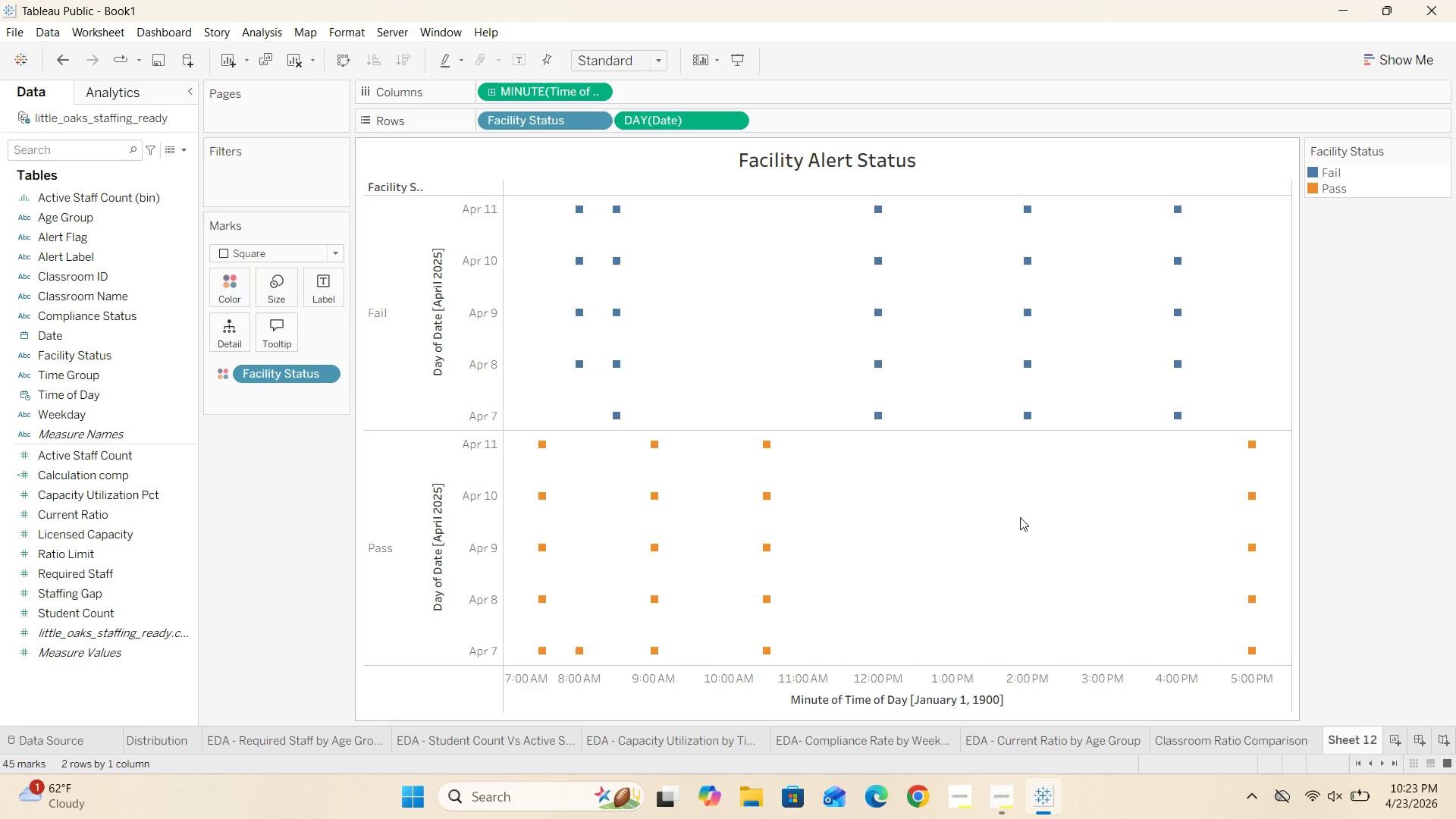 
wait(7.33)
 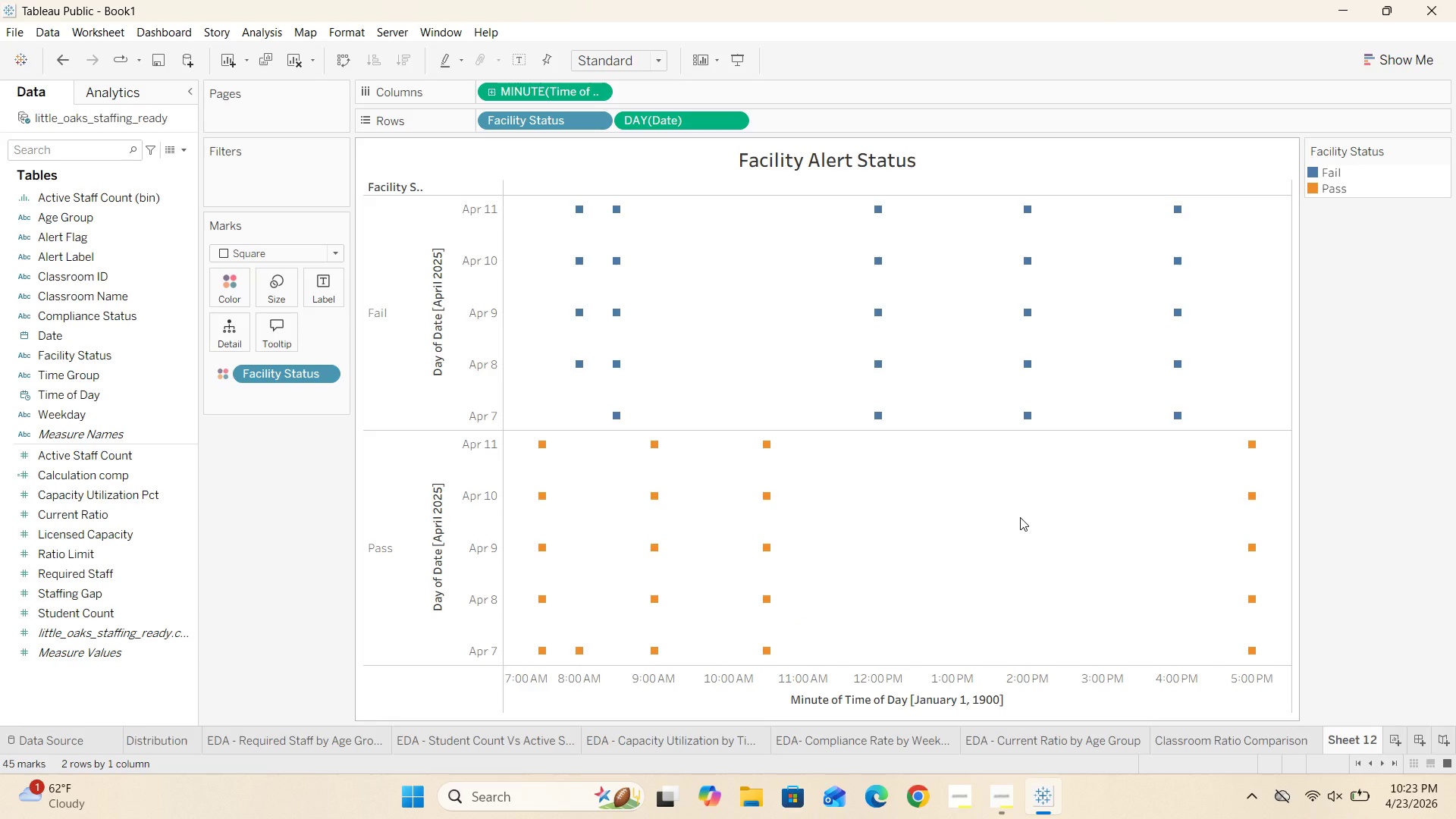 
mouse_move([874, 226])
 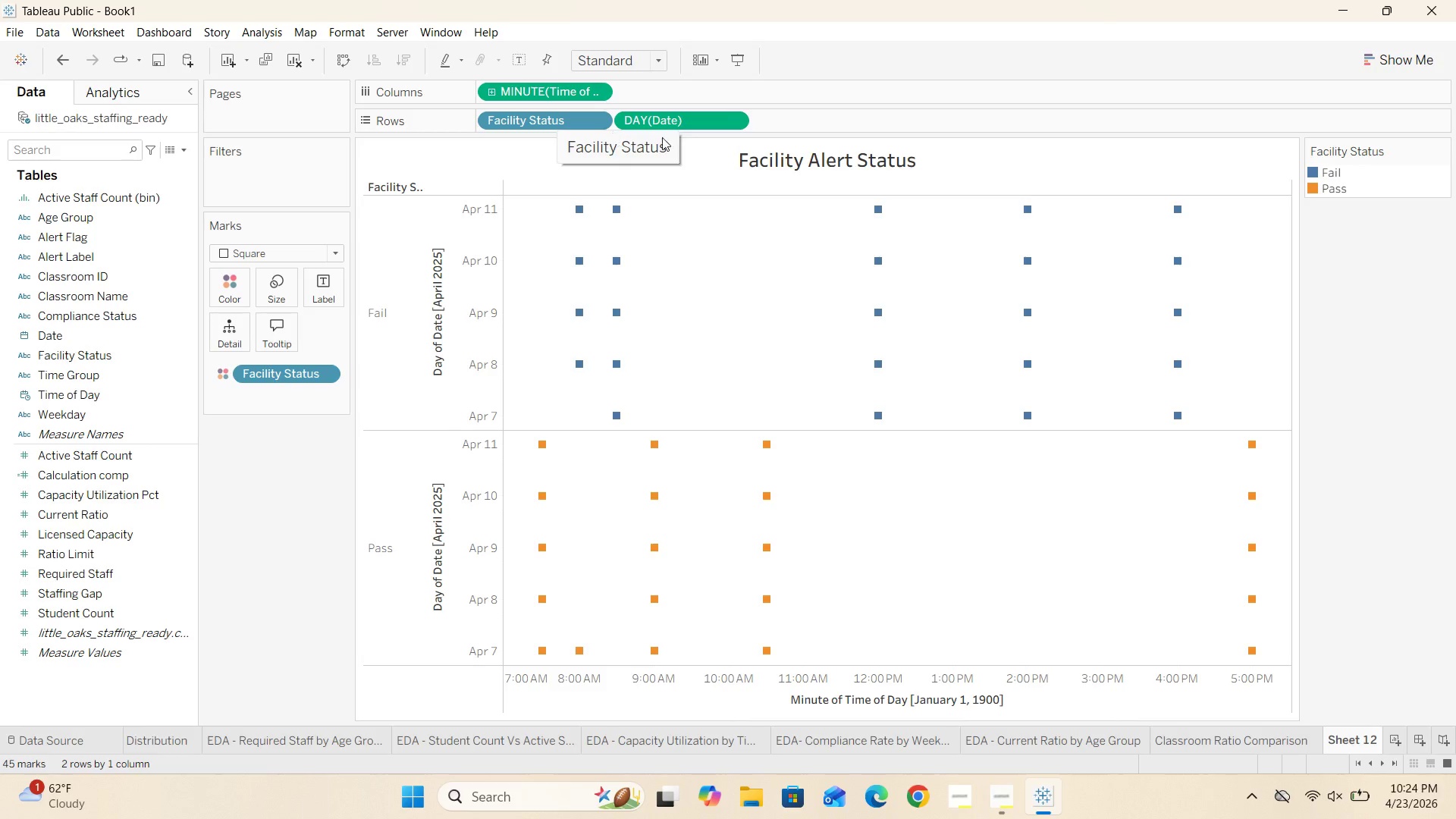 
wait(57.03)
 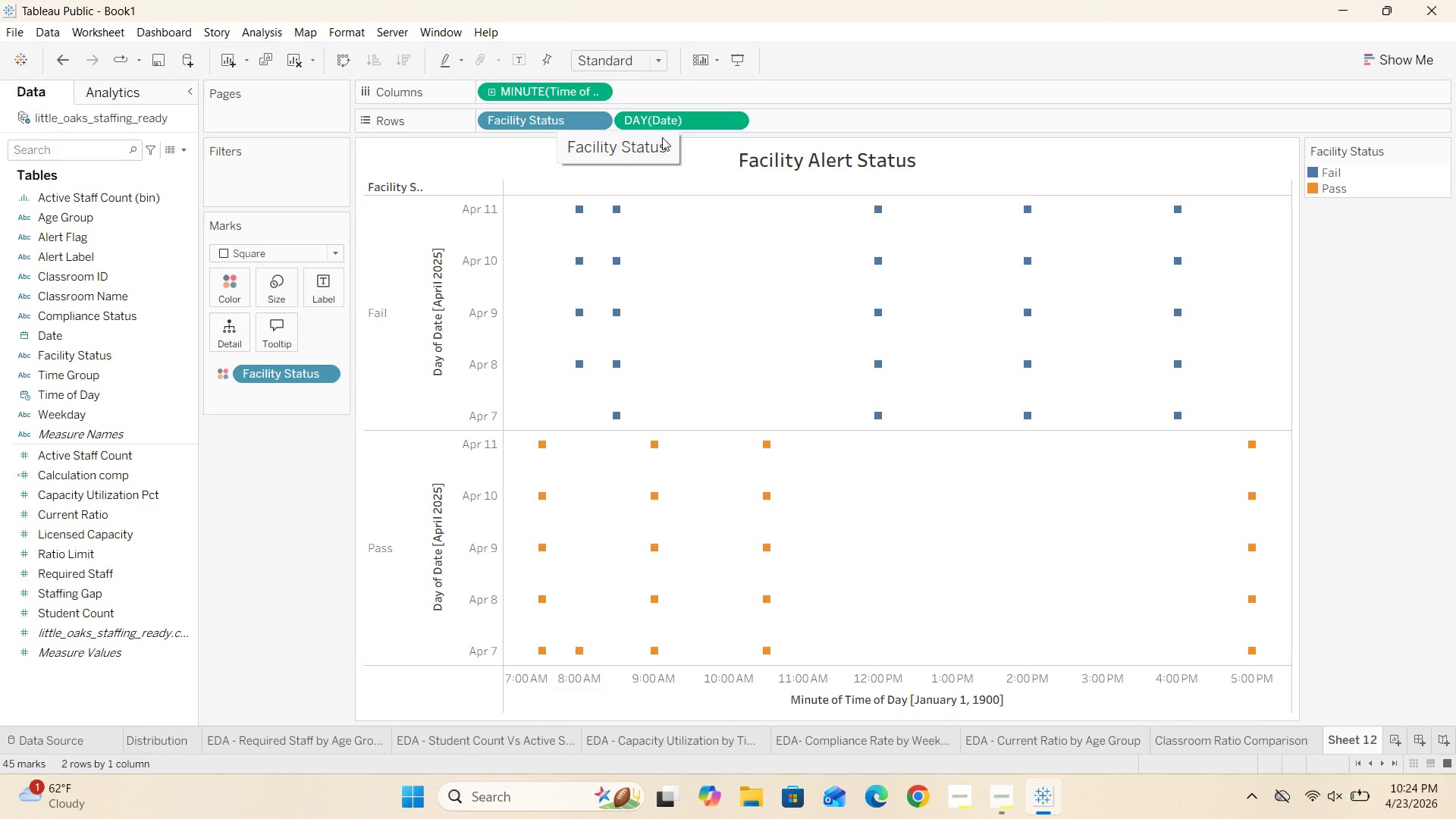 
left_click_drag(start_coordinate=[525, 124], to_coordinate=[807, 124])
 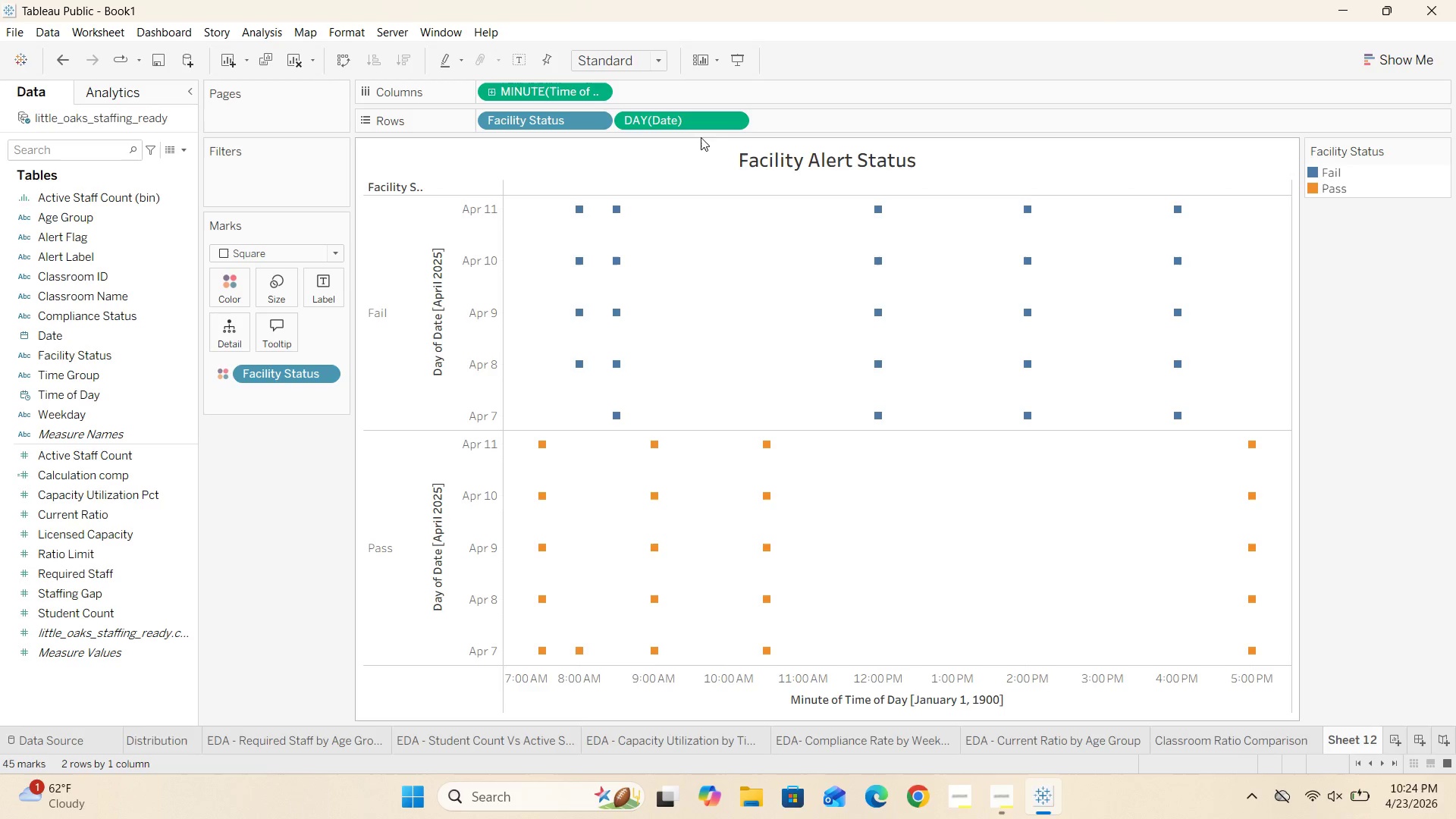 
left_click_drag(start_coordinate=[659, 121], to_coordinate=[498, 123])
 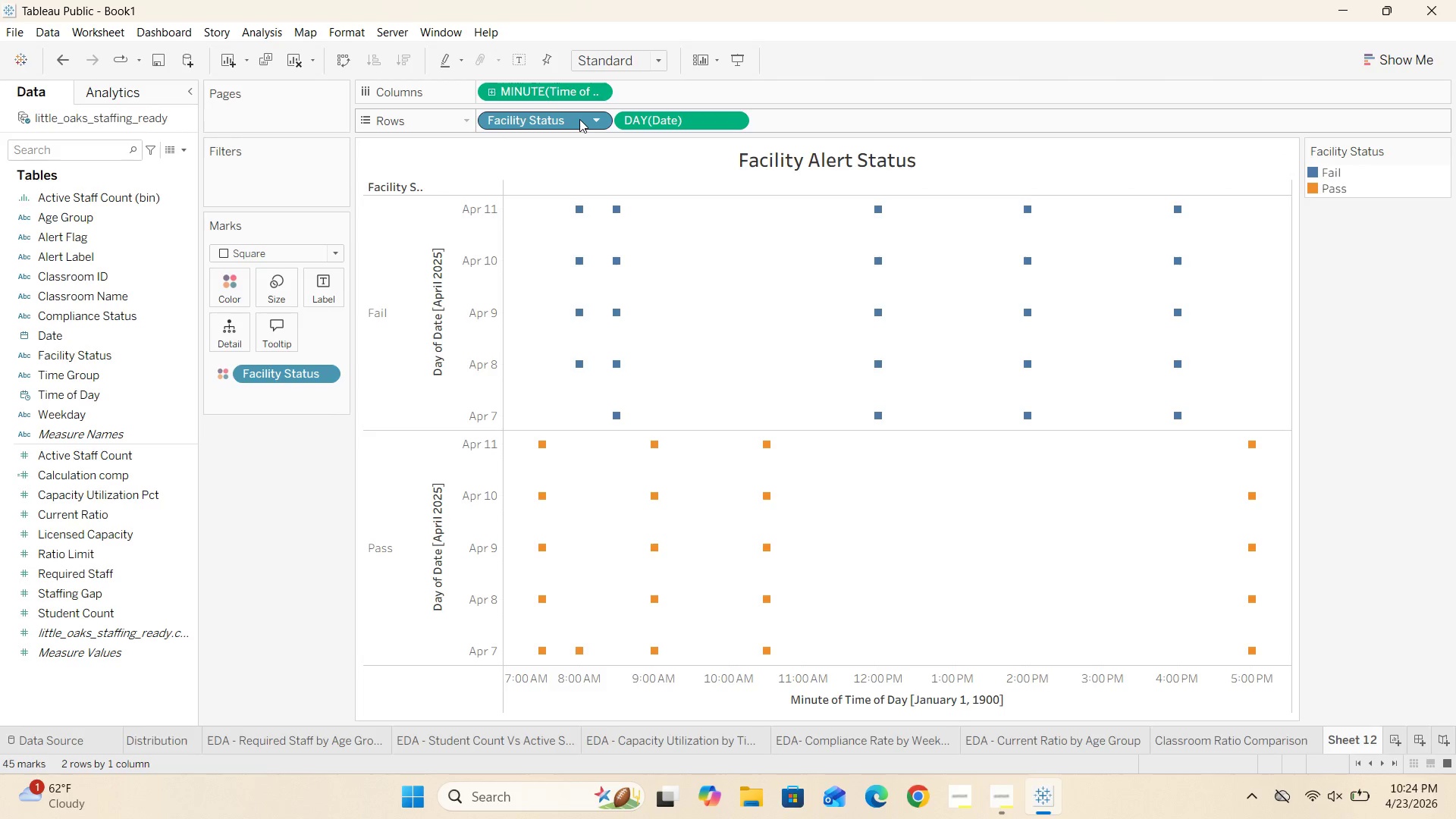 
left_click_drag(start_coordinate=[579, 119], to_coordinate=[308, 488])
 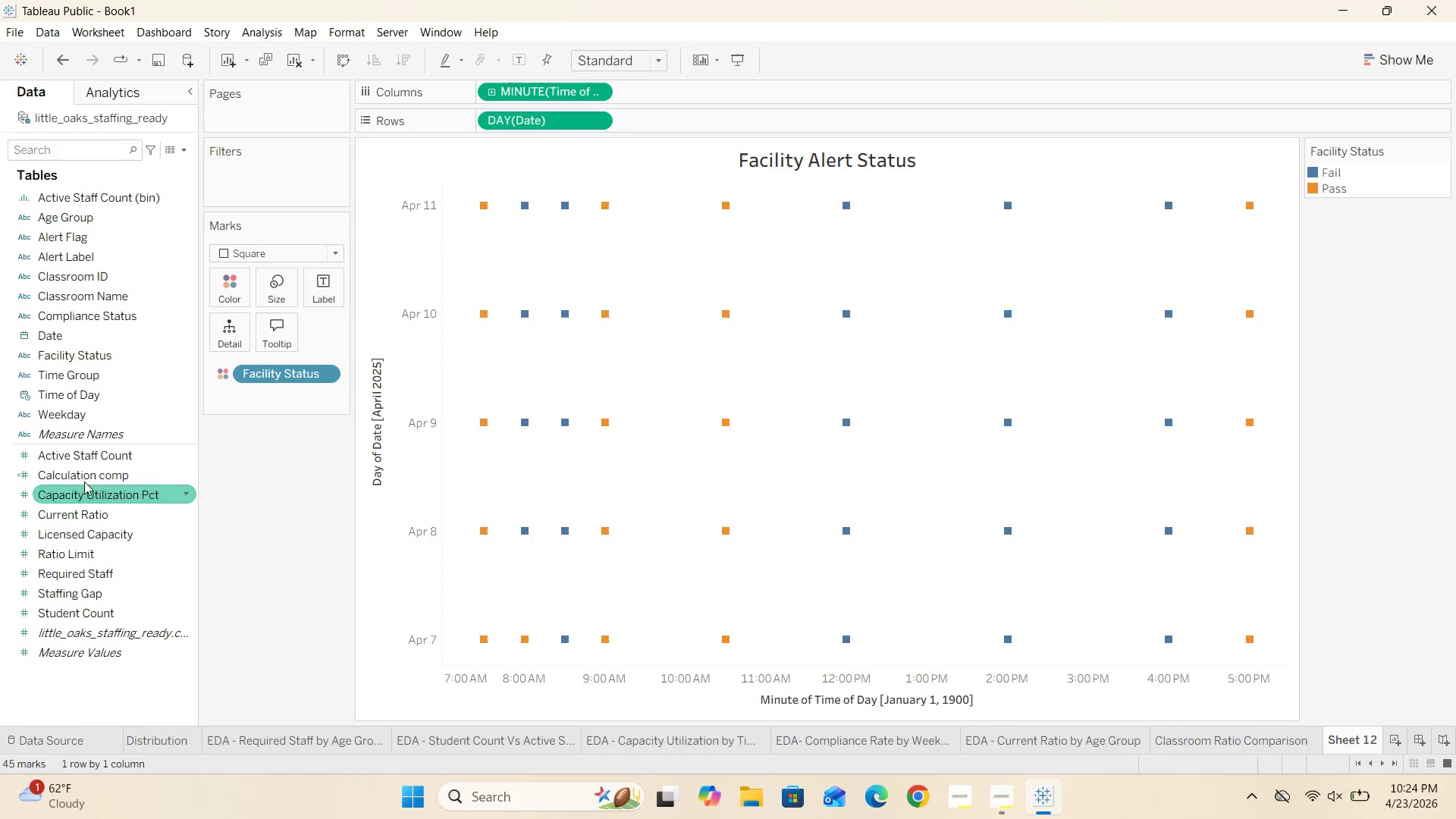 
left_click_drag(start_coordinate=[69, 347], to_coordinate=[674, 114])
 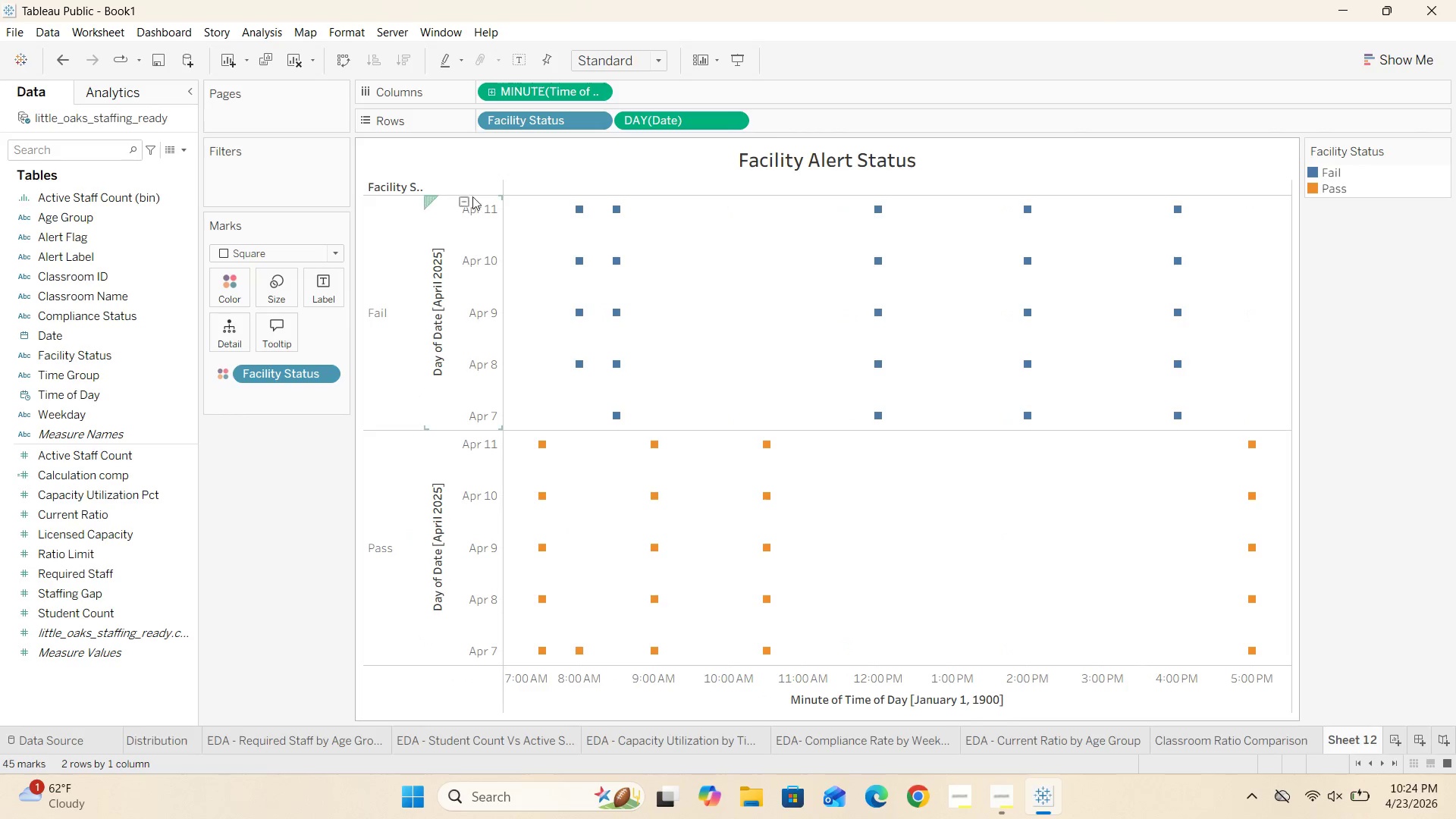 
wait(7.46)
 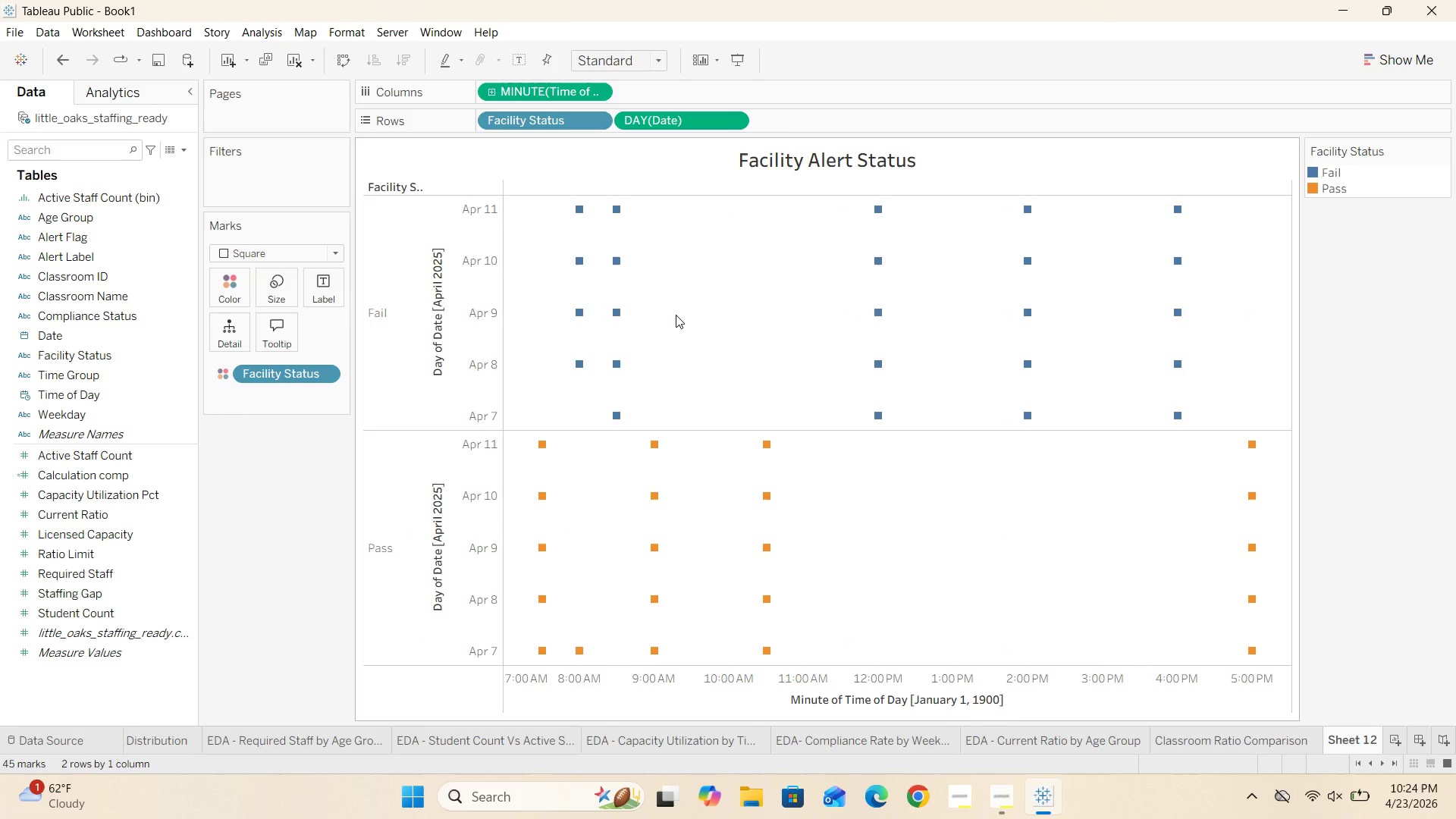 
mouse_move([488, 195])
 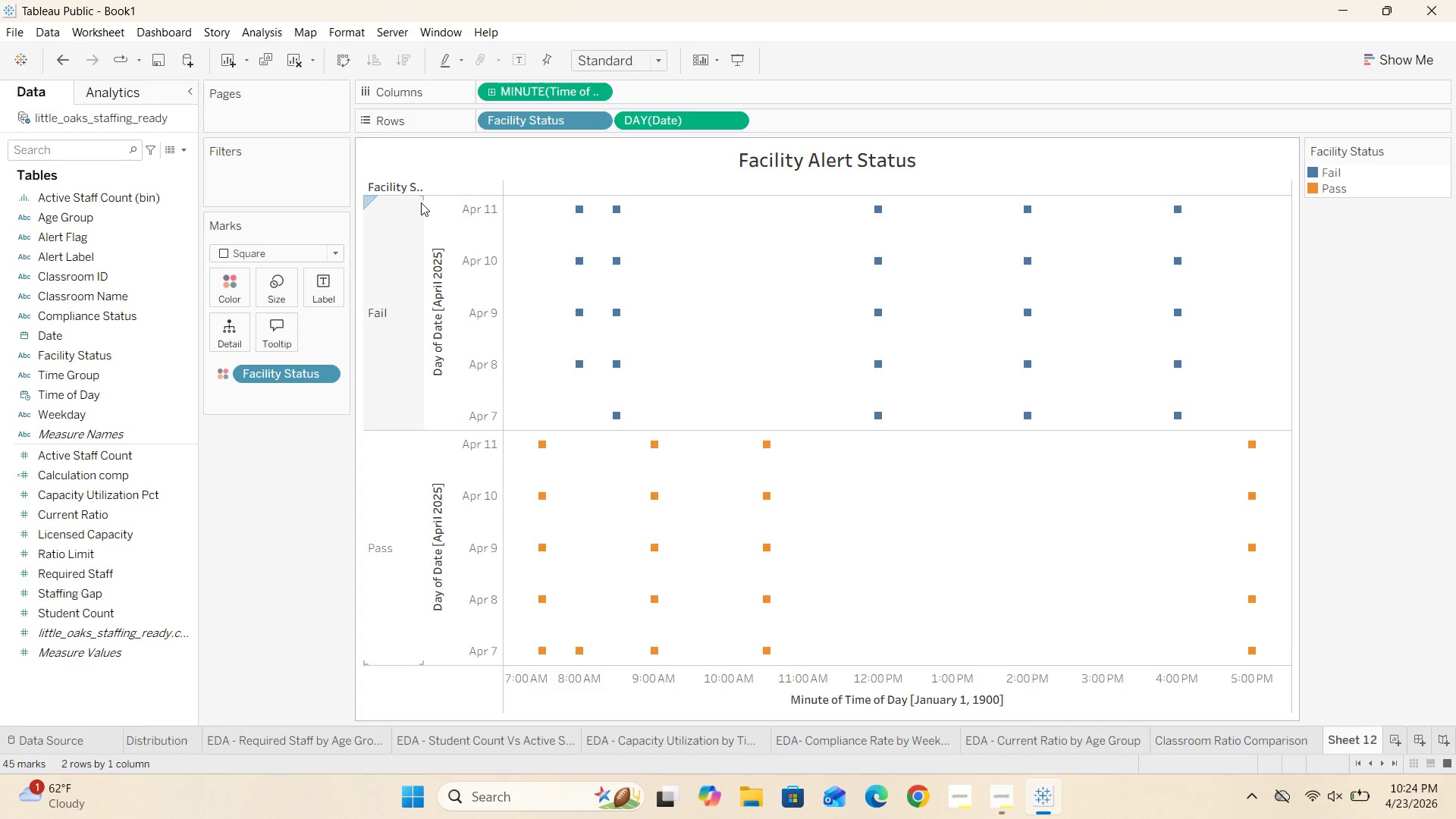 
left_click_drag(start_coordinate=[422, 207], to_coordinate=[478, 210])
 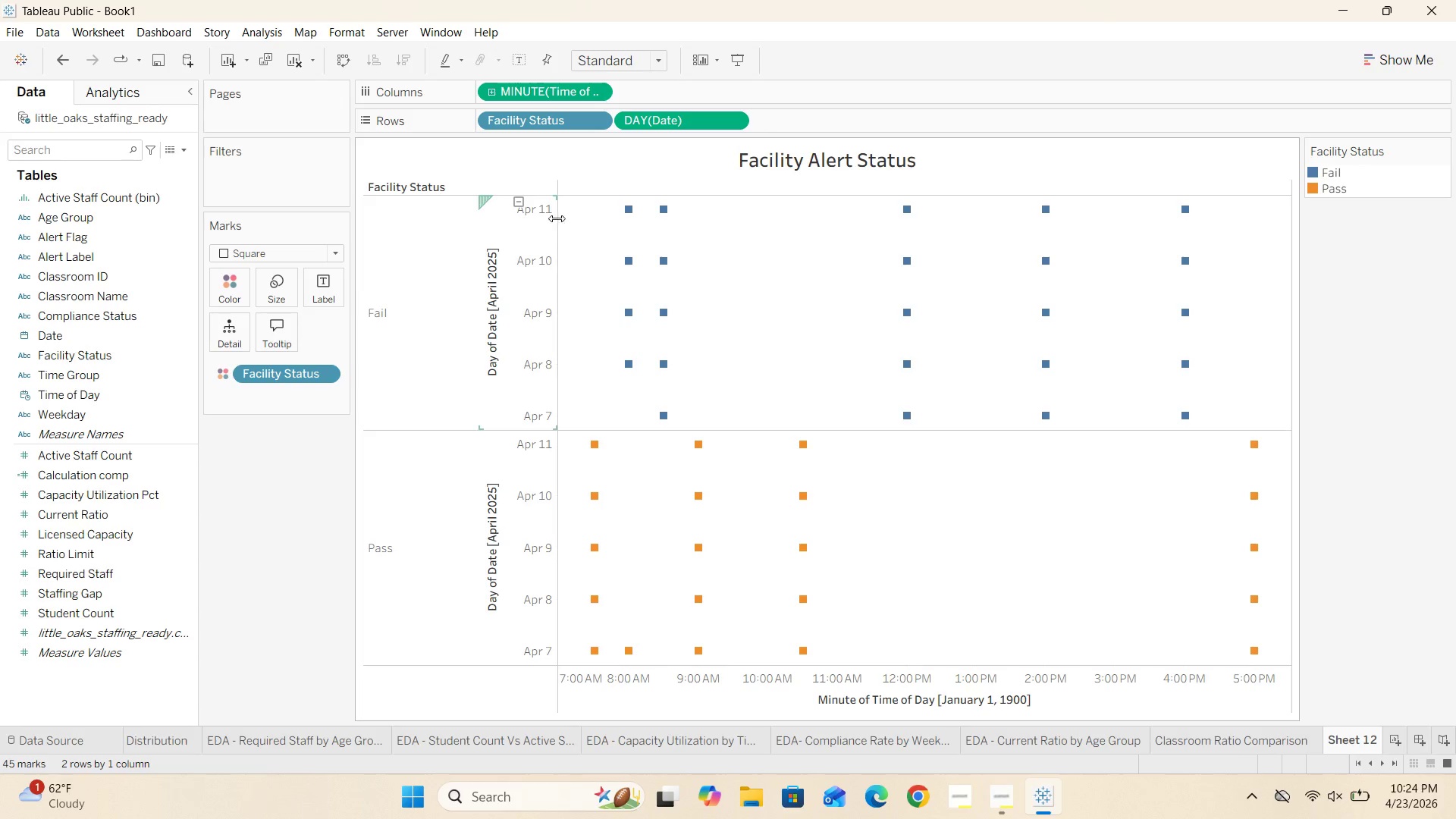 
left_click_drag(start_coordinate=[558, 218], to_coordinate=[604, 218])
 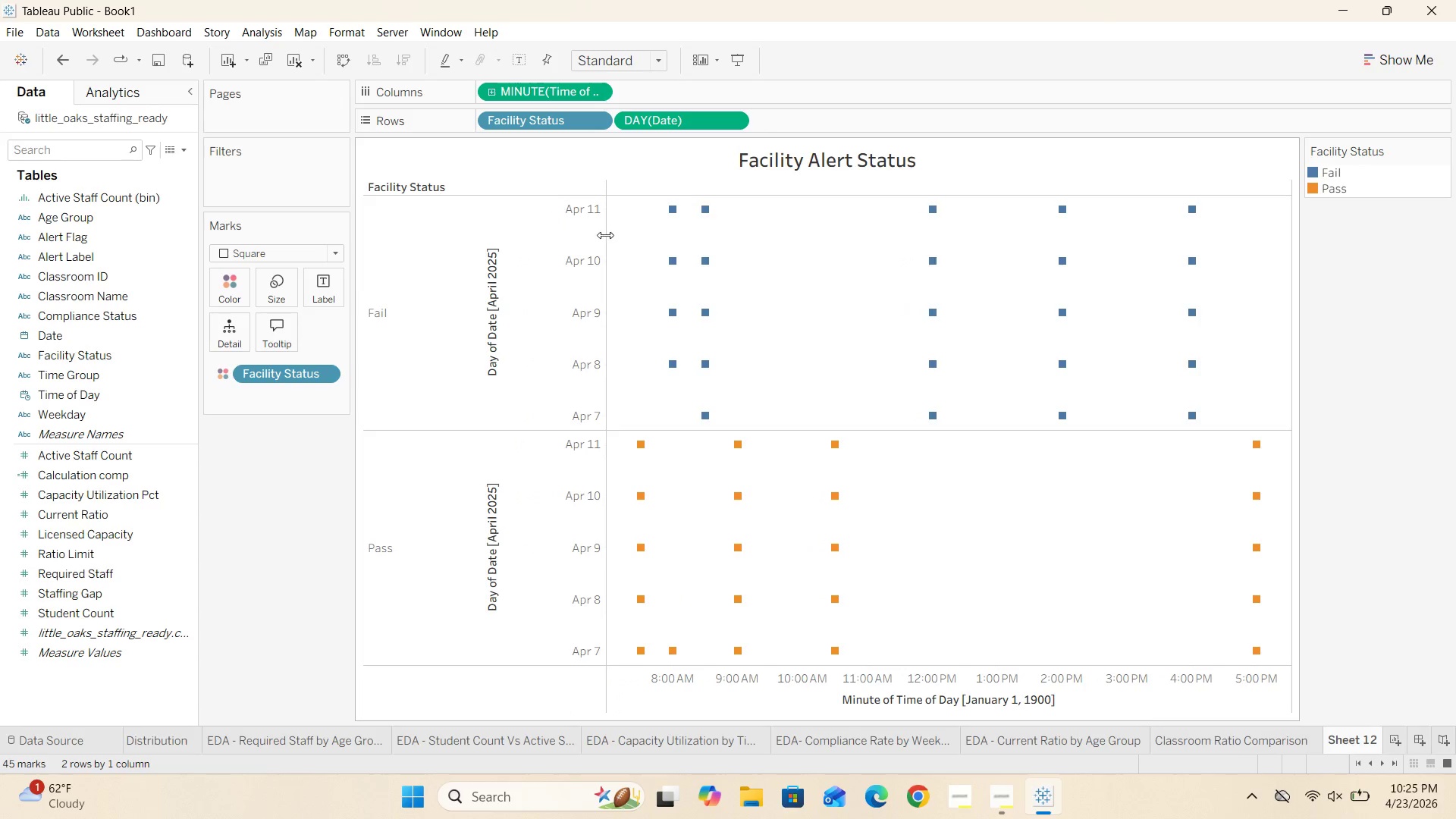 
left_click_drag(start_coordinate=[605, 235], to_coordinate=[590, 245])
 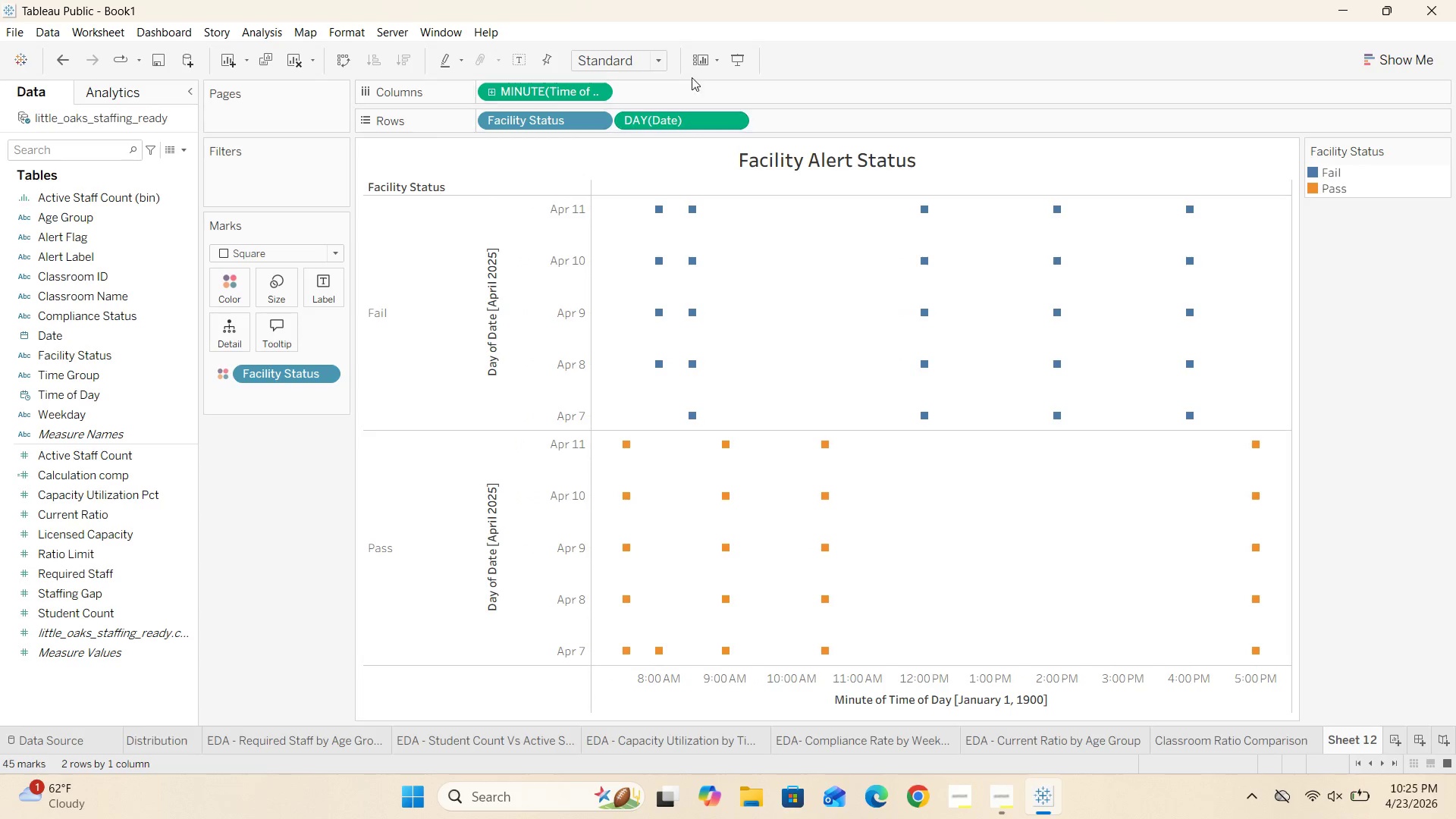 
left_click([663, 62])
 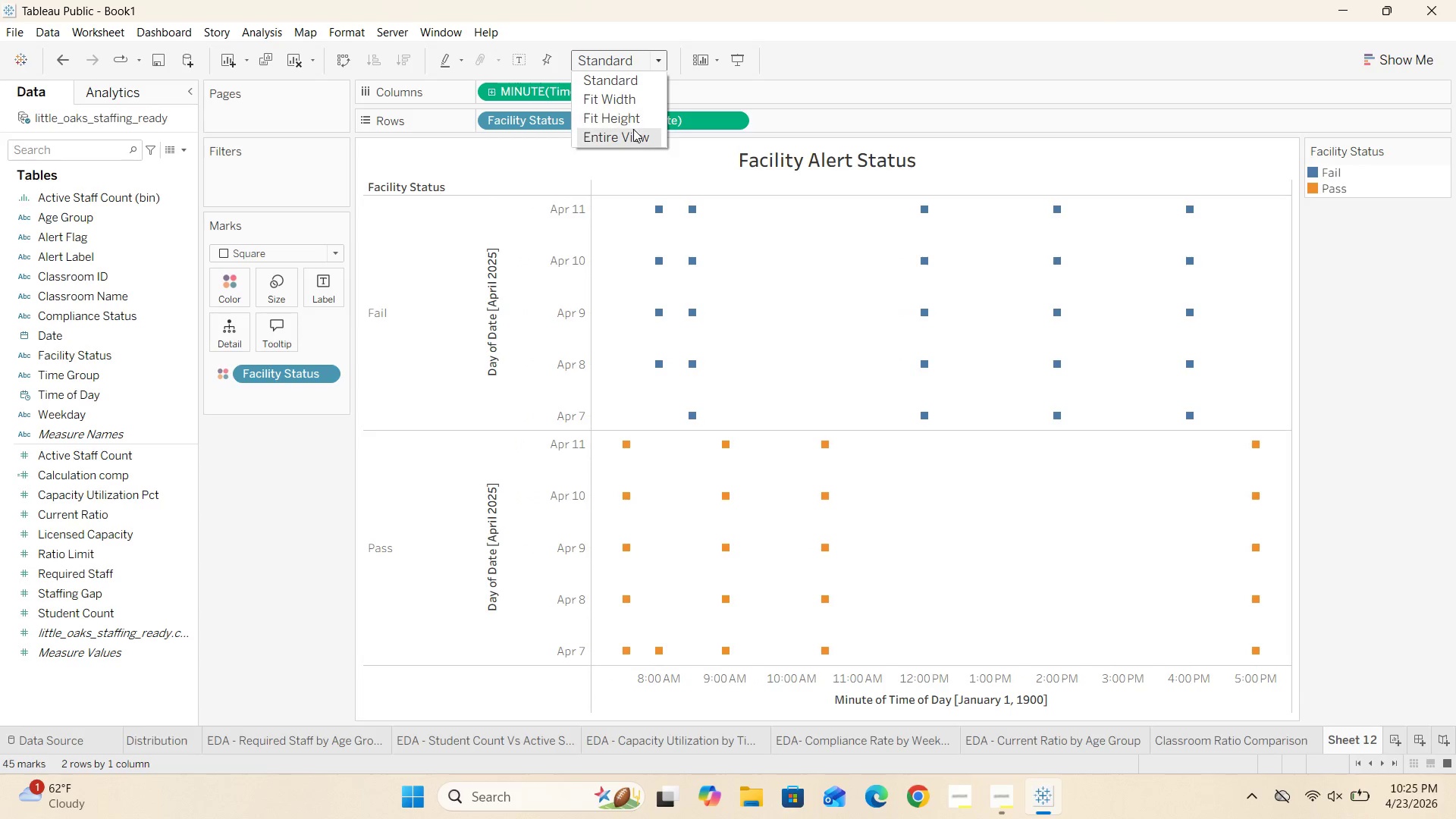 
left_click([629, 140])
 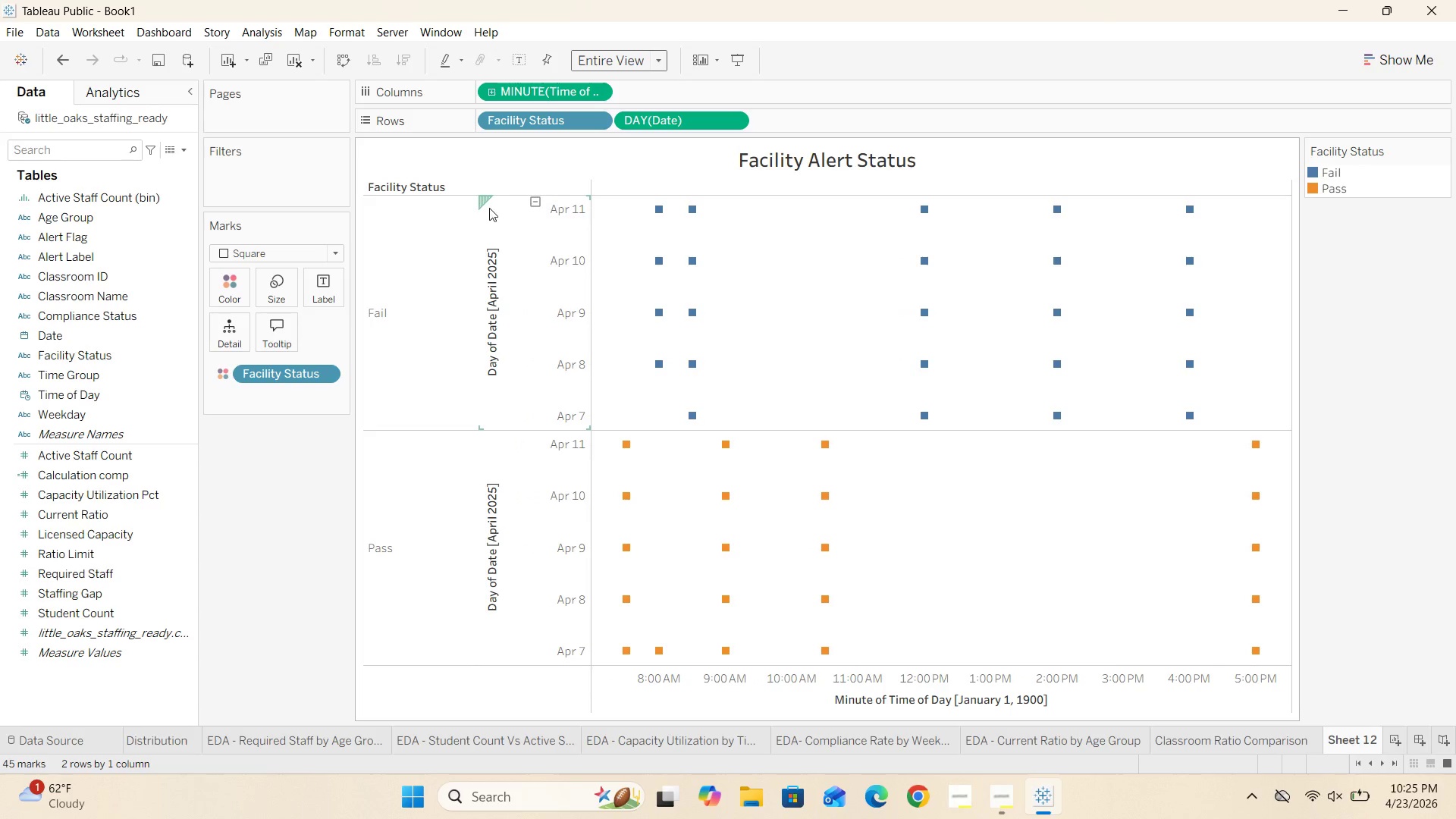 
left_click([476, 219])
 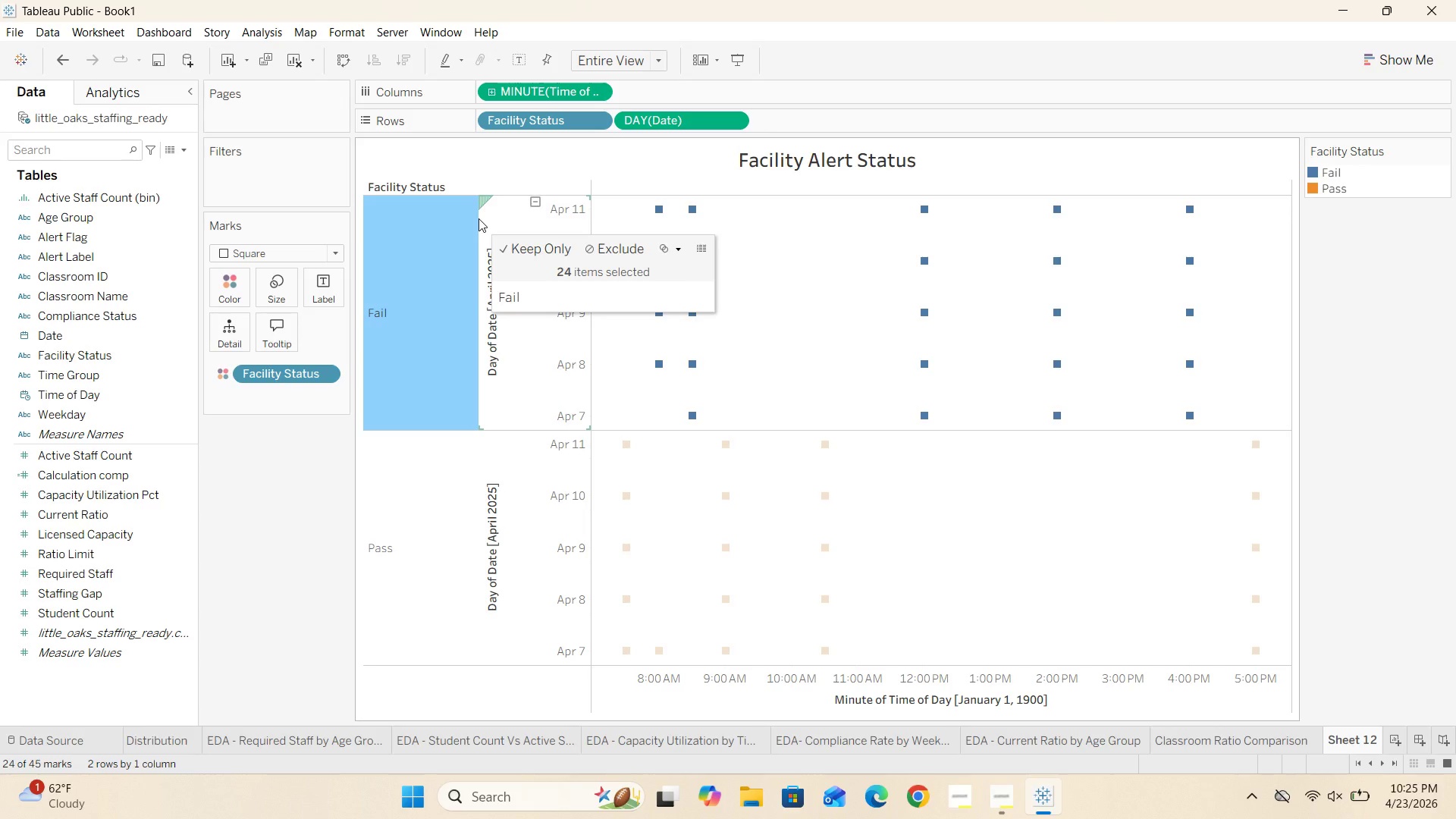 
left_click_drag(start_coordinate=[478, 218], to_coordinate=[463, 229])
 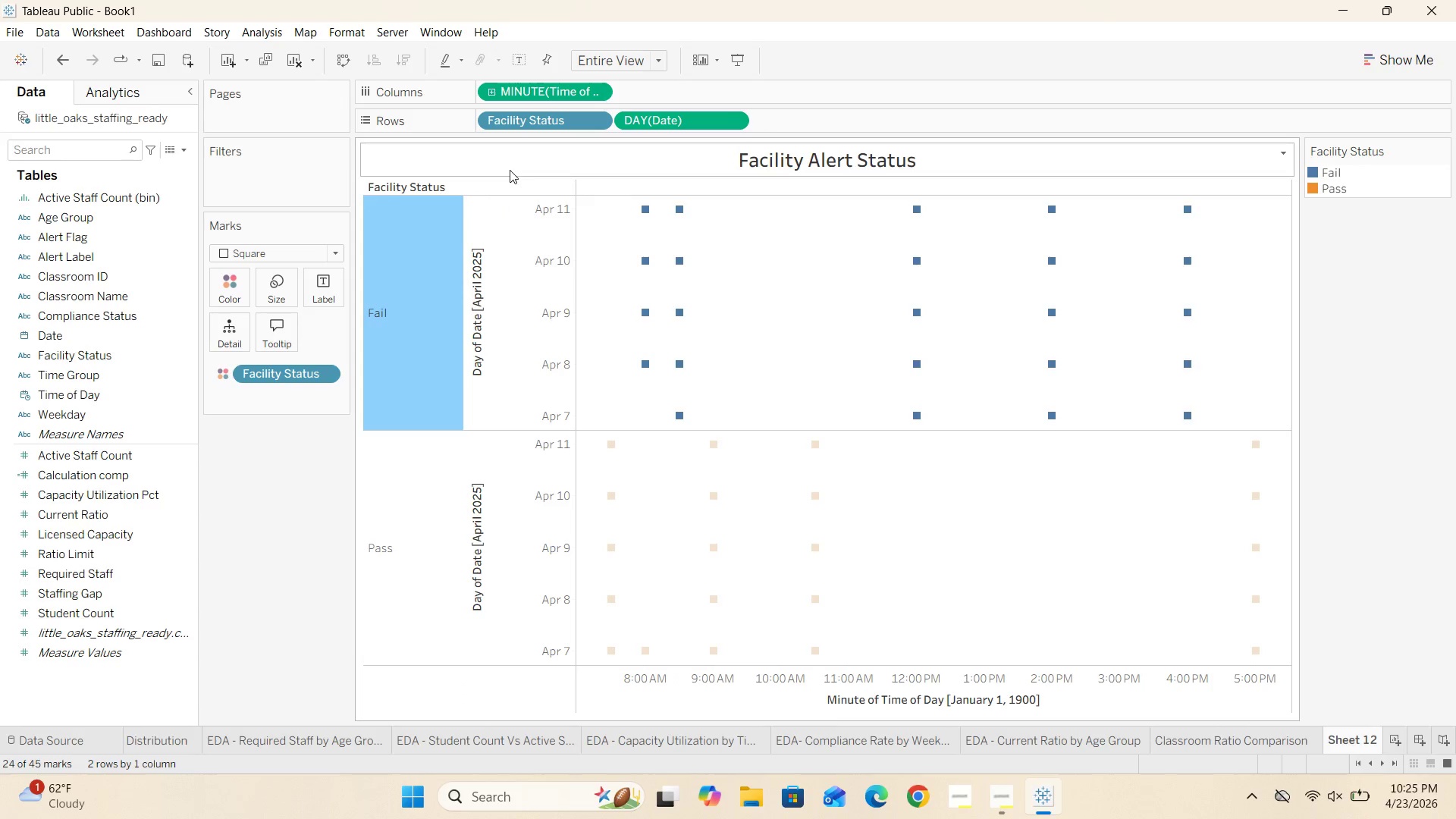 
left_click([510, 170])
 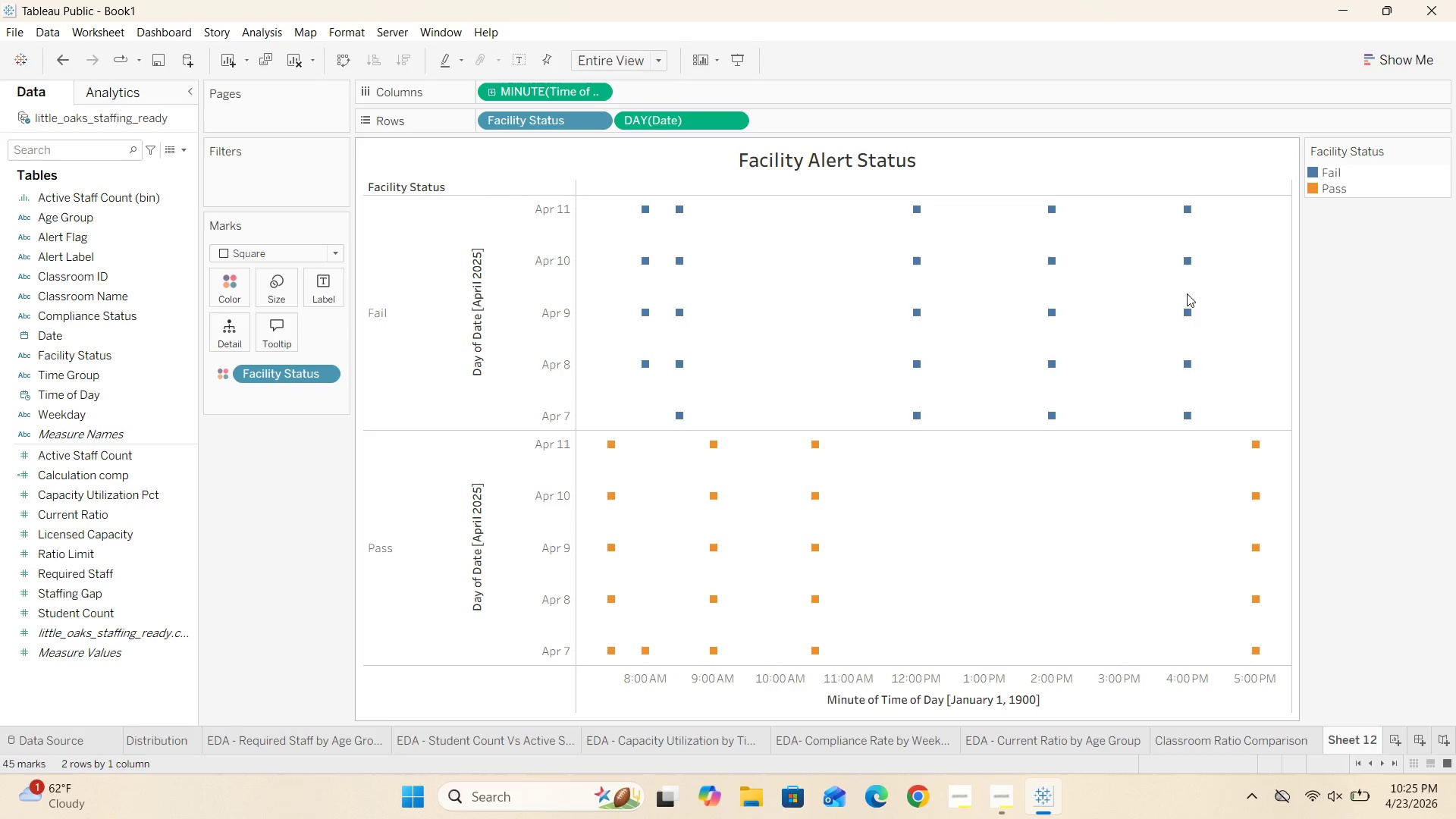 
left_click([1348, 290])
 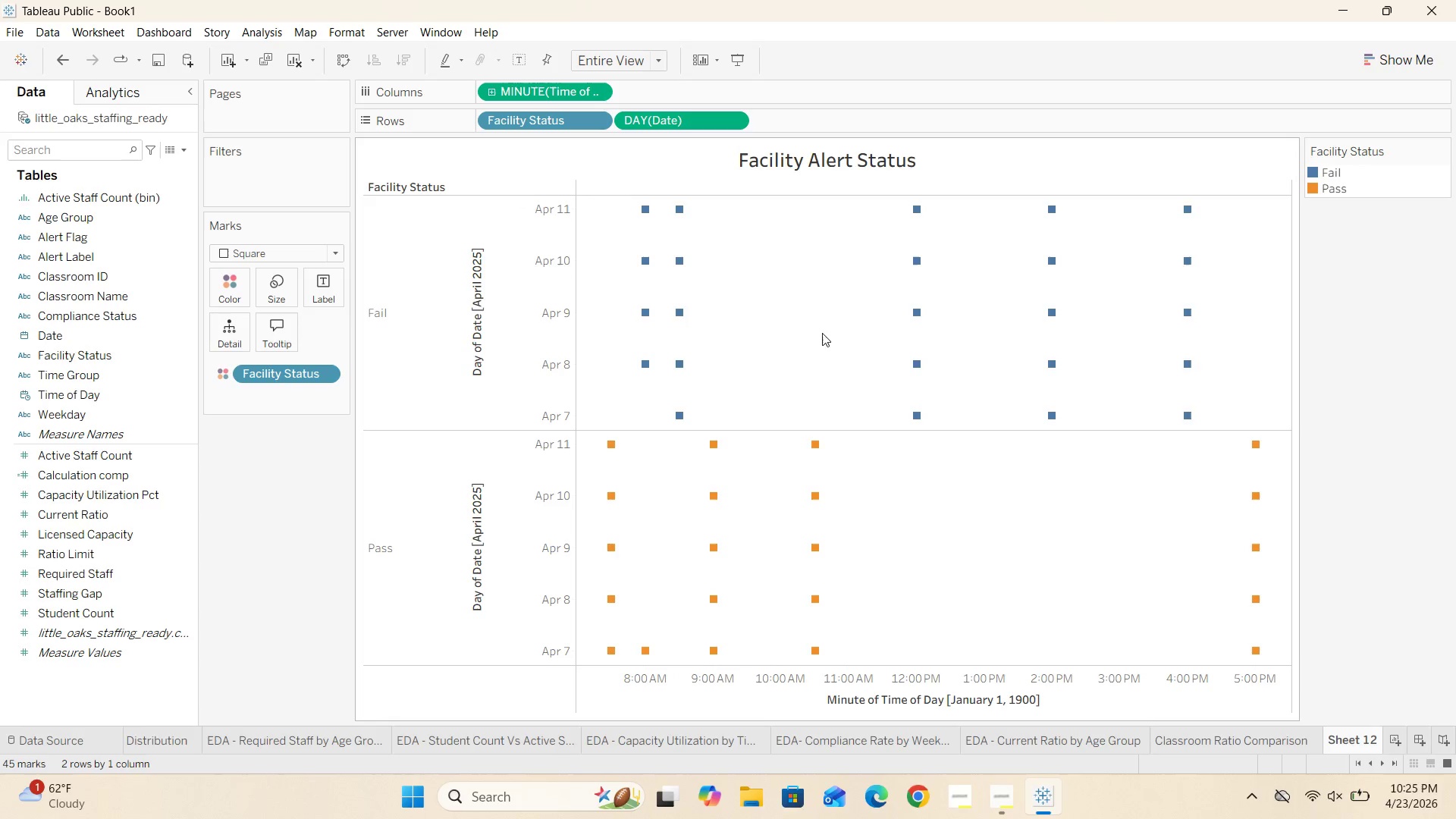 
scroll: coordinate [802, 328], scroll_direction: down, amount: 2.0
 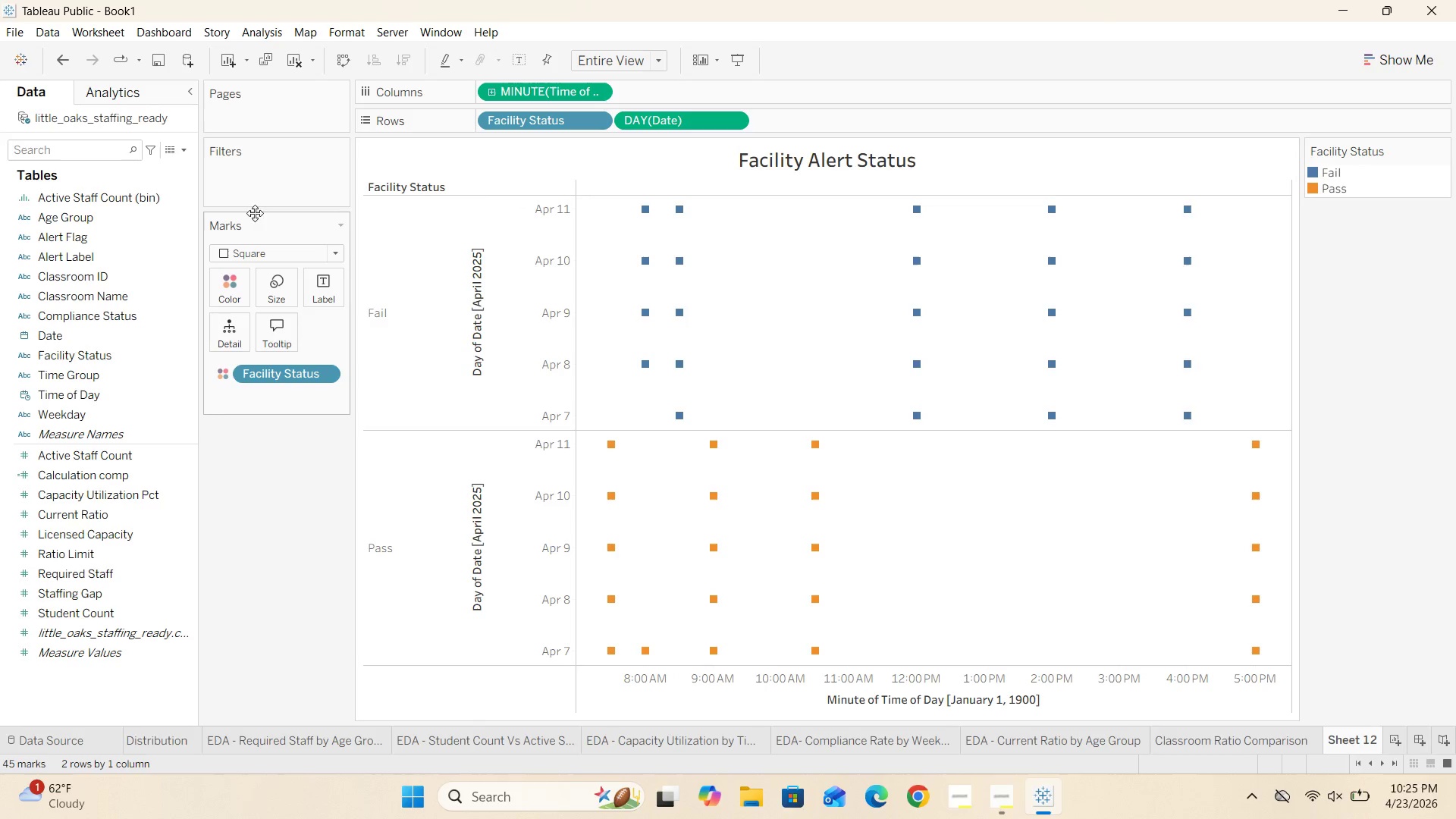 
left_click([284, 300])
 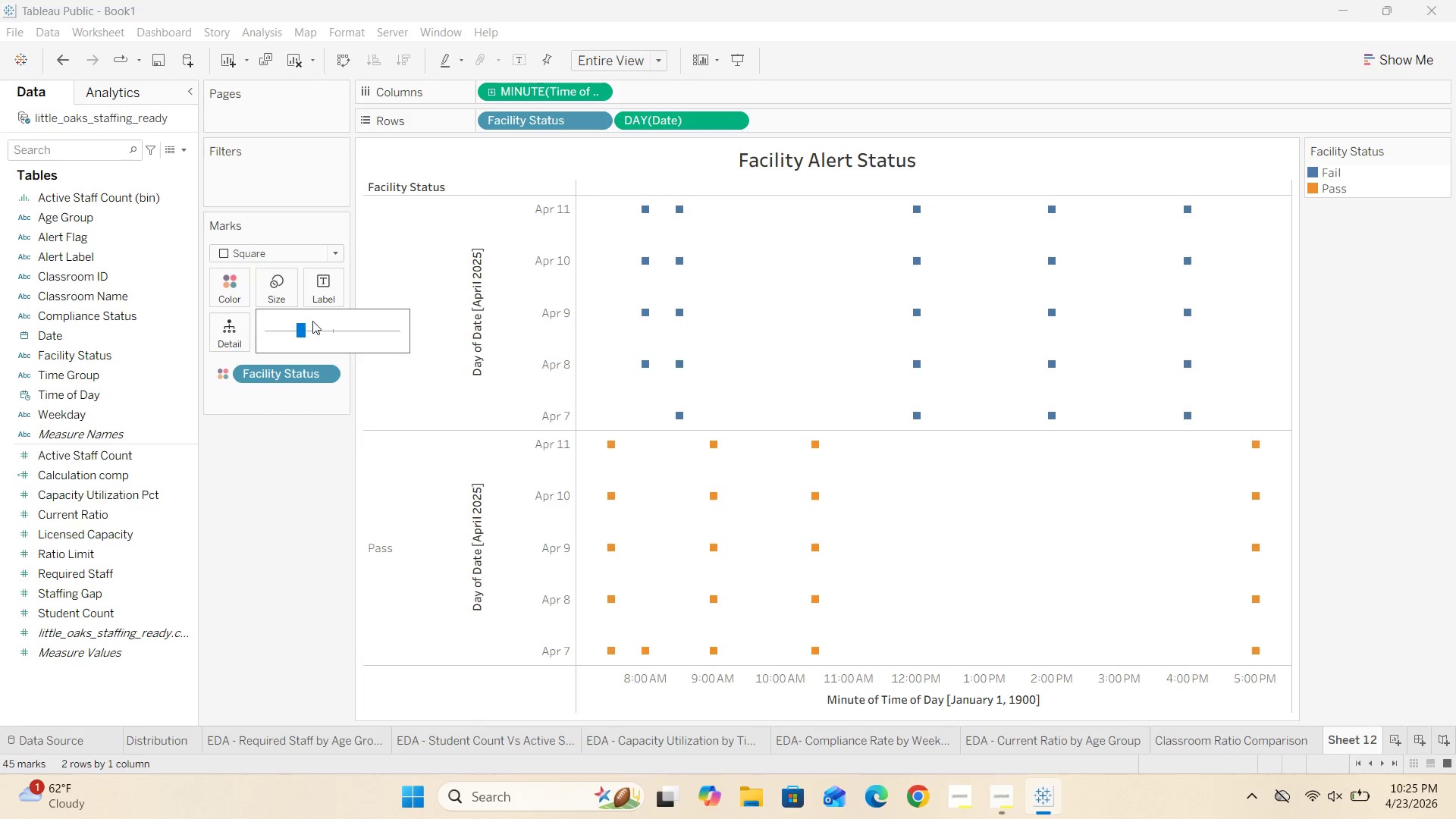 
left_click([315, 328])
 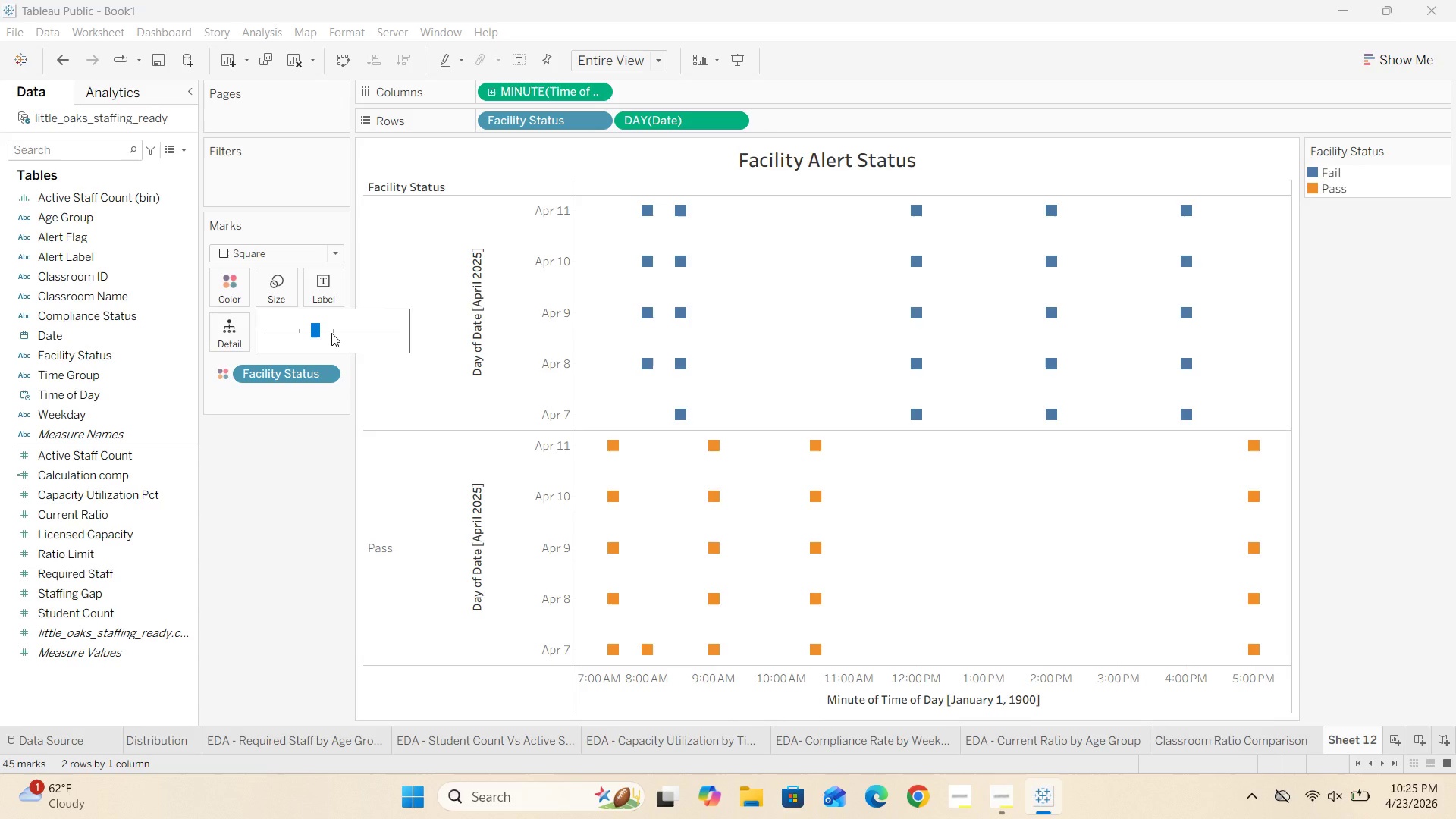 
left_click([331, 333])
 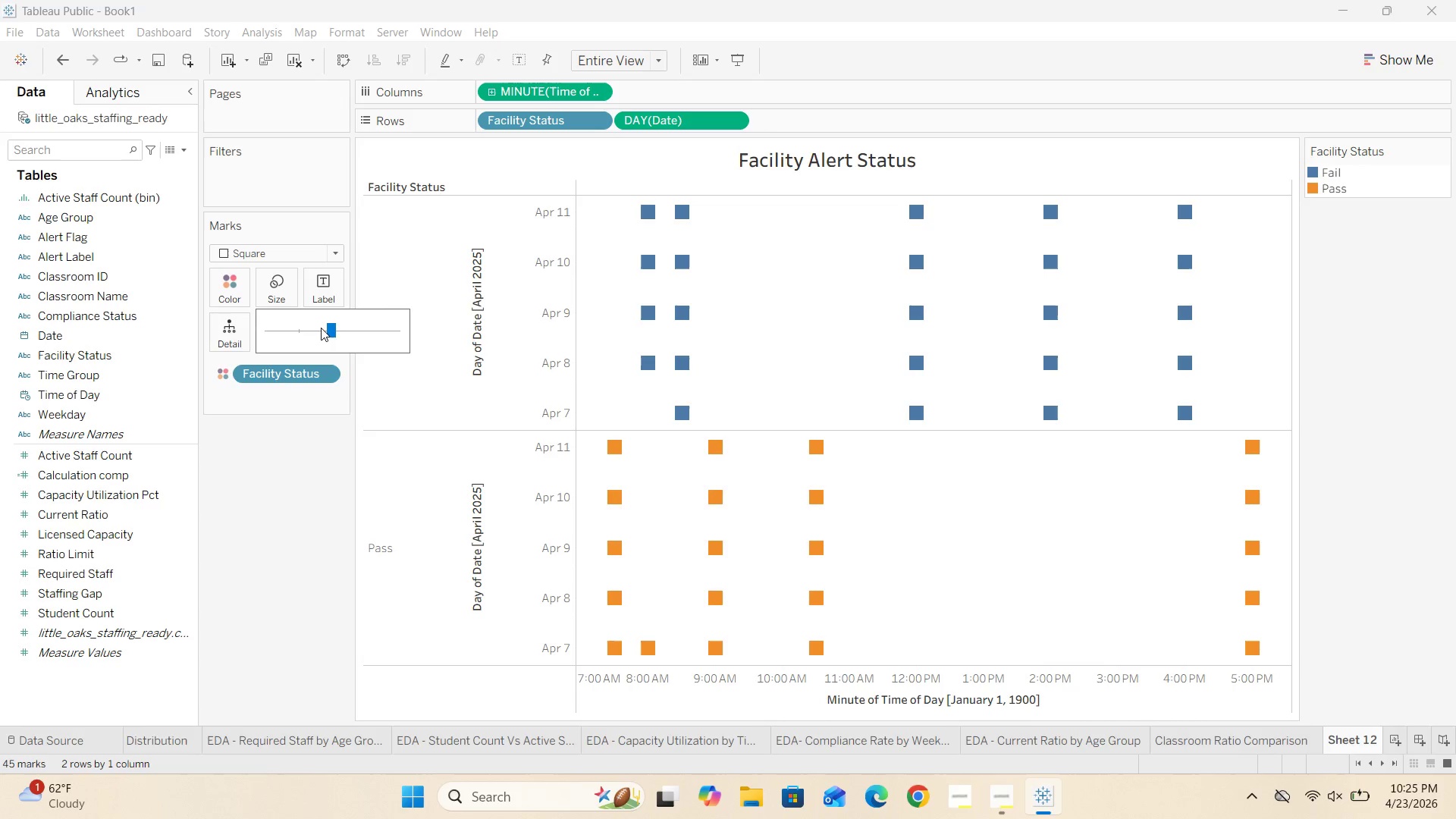 
left_click([318, 327])
 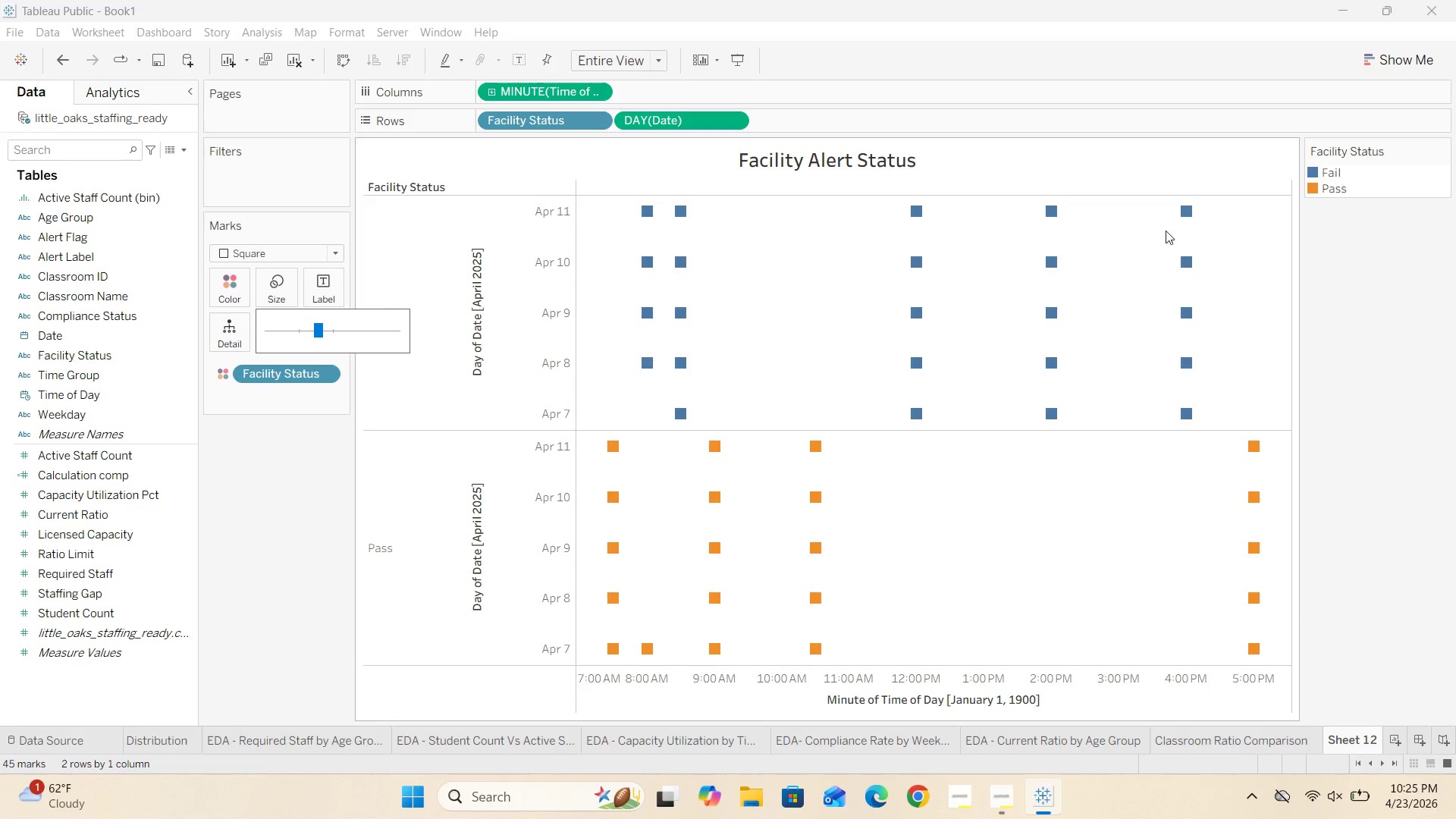 
left_click([1365, 263])
 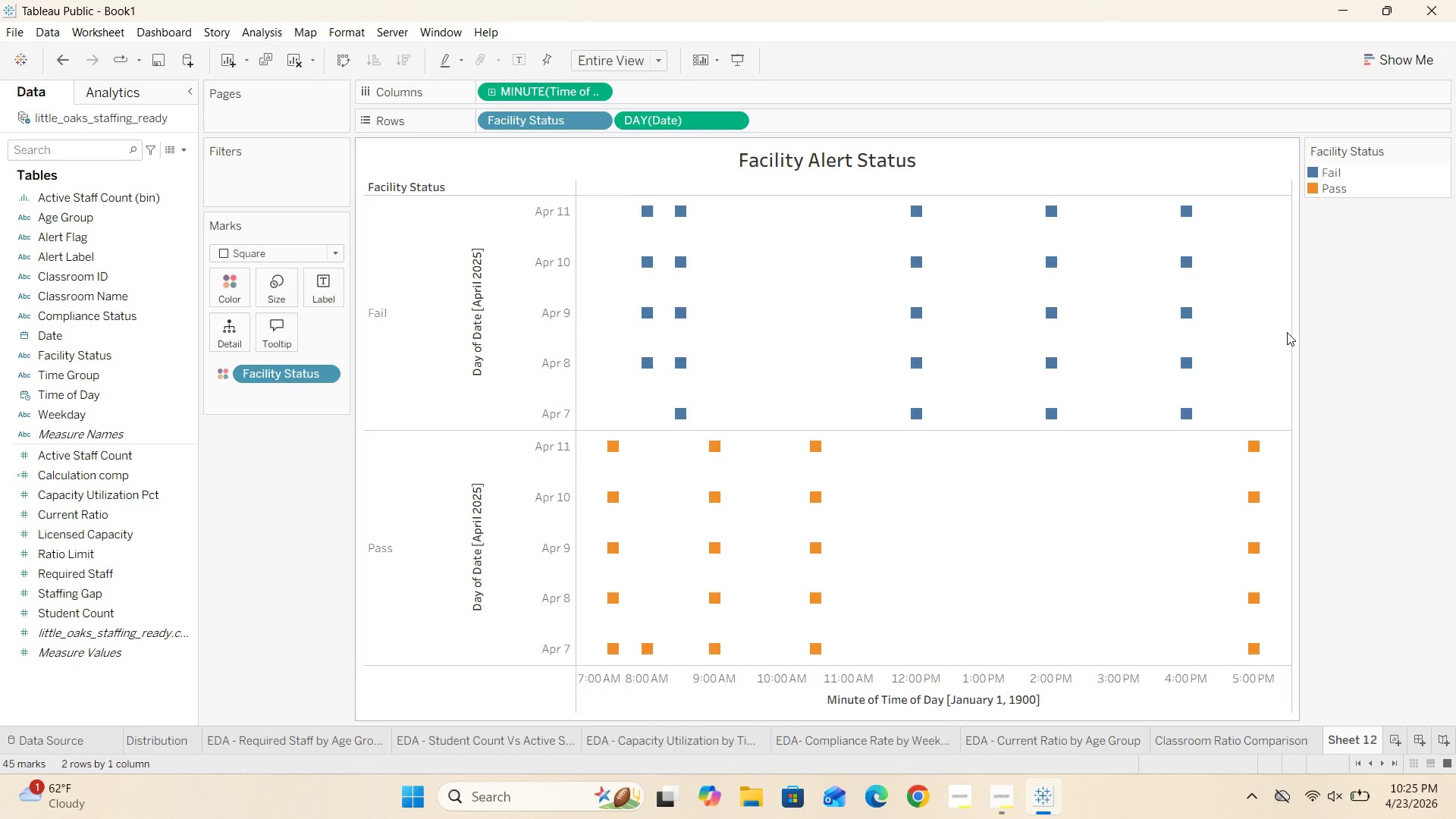 
wait(23.05)
 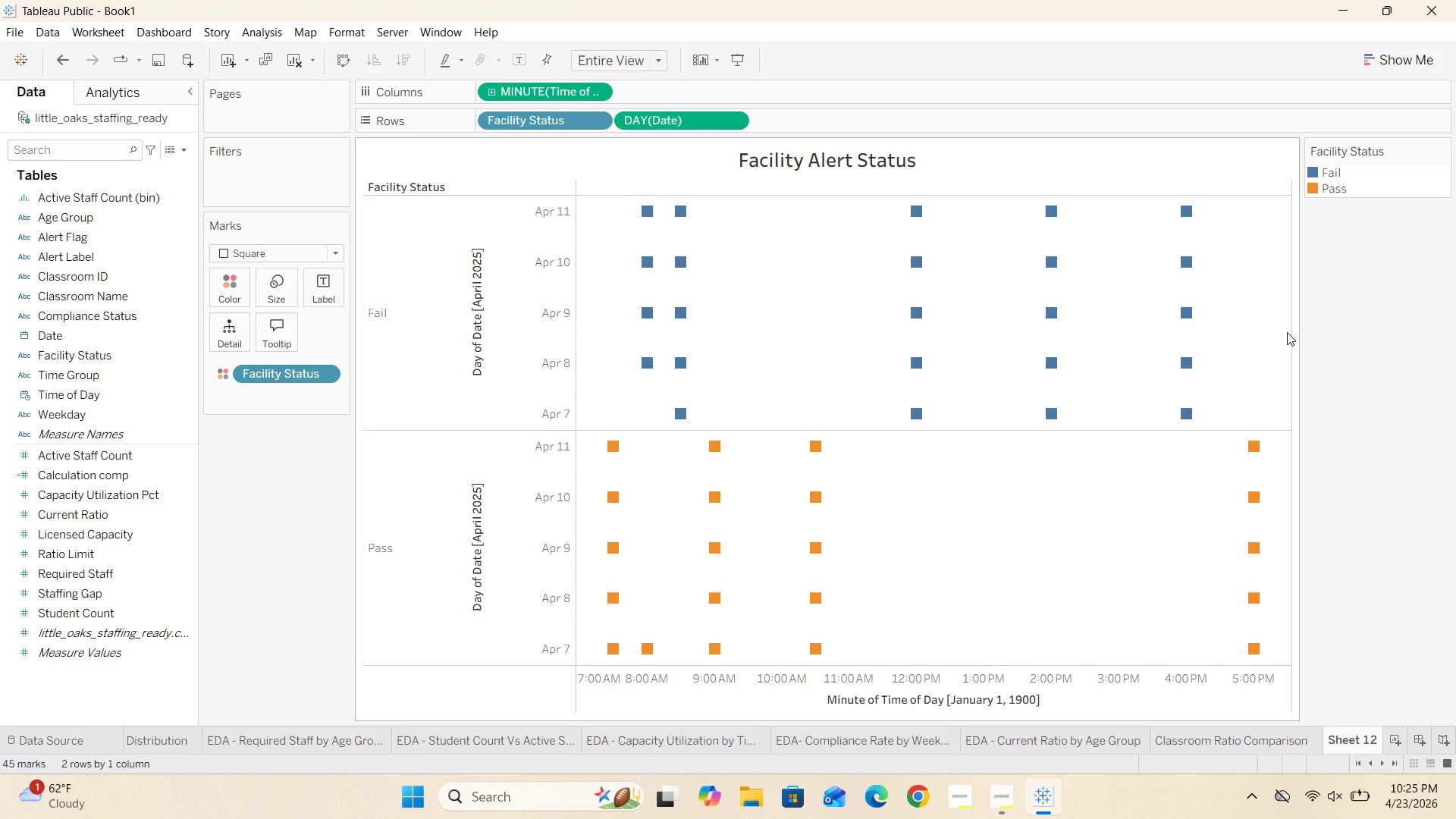 
left_click([278, 285])
 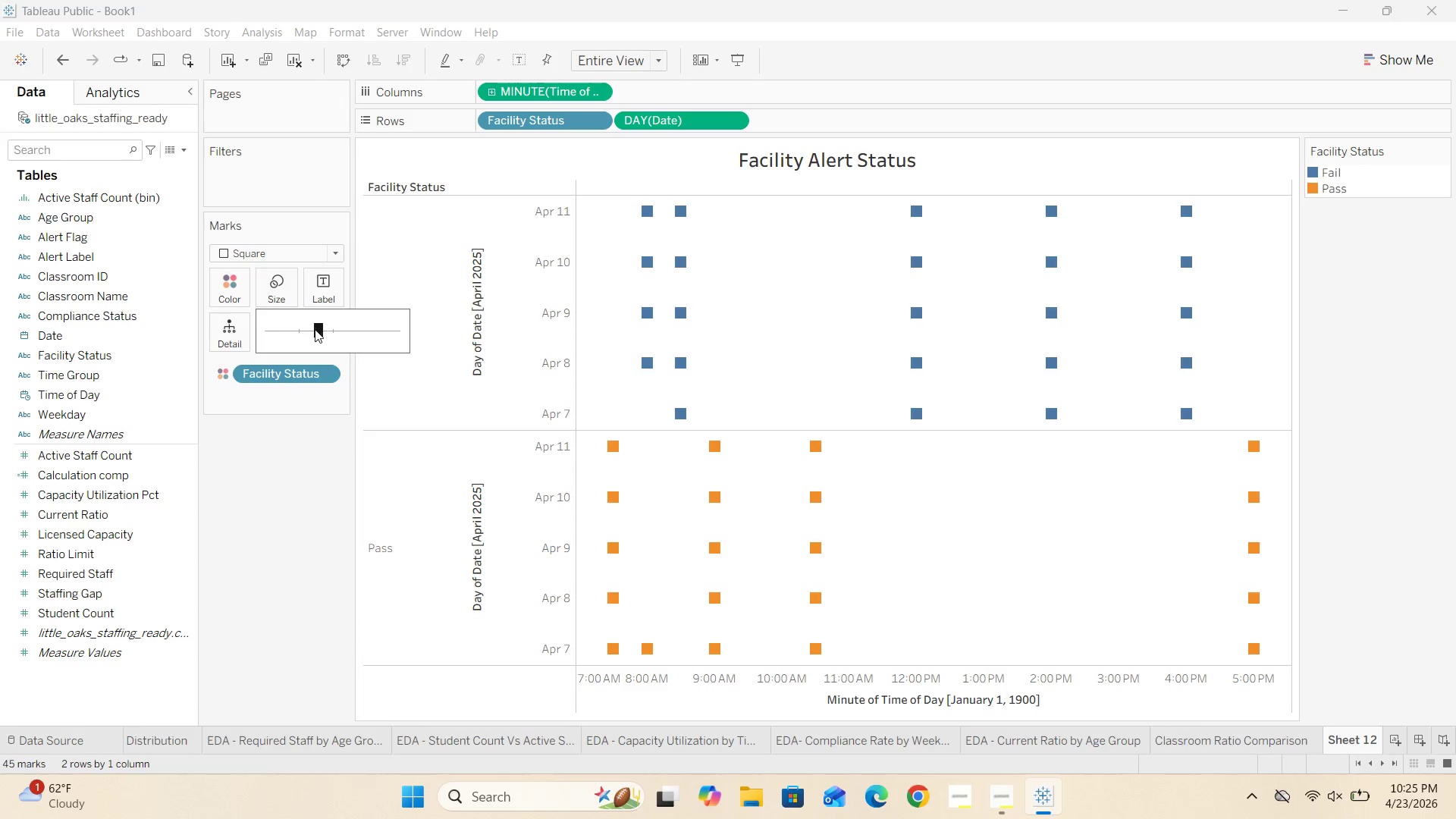 
left_click([306, 329])
 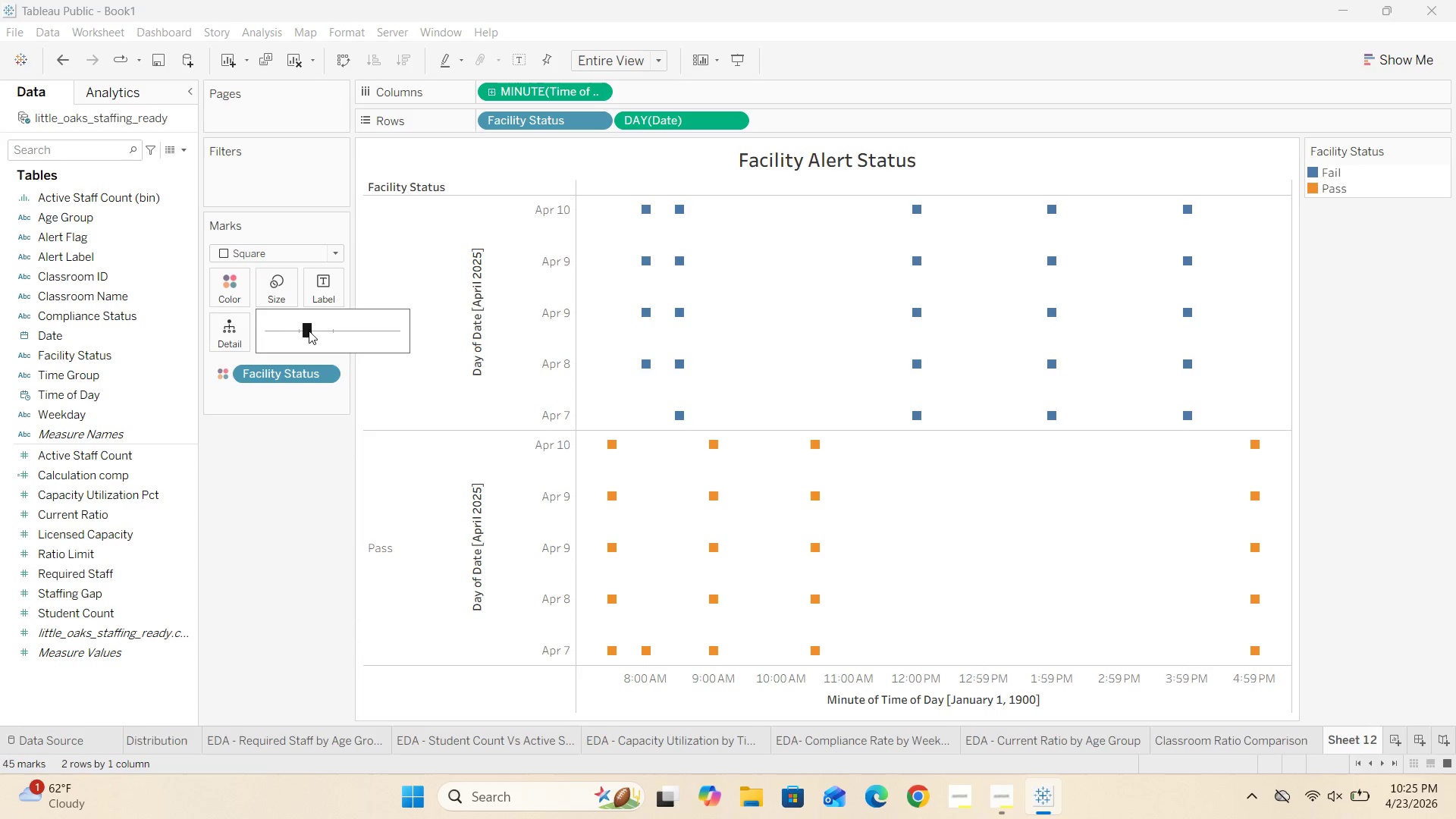 
double_click([312, 331])
 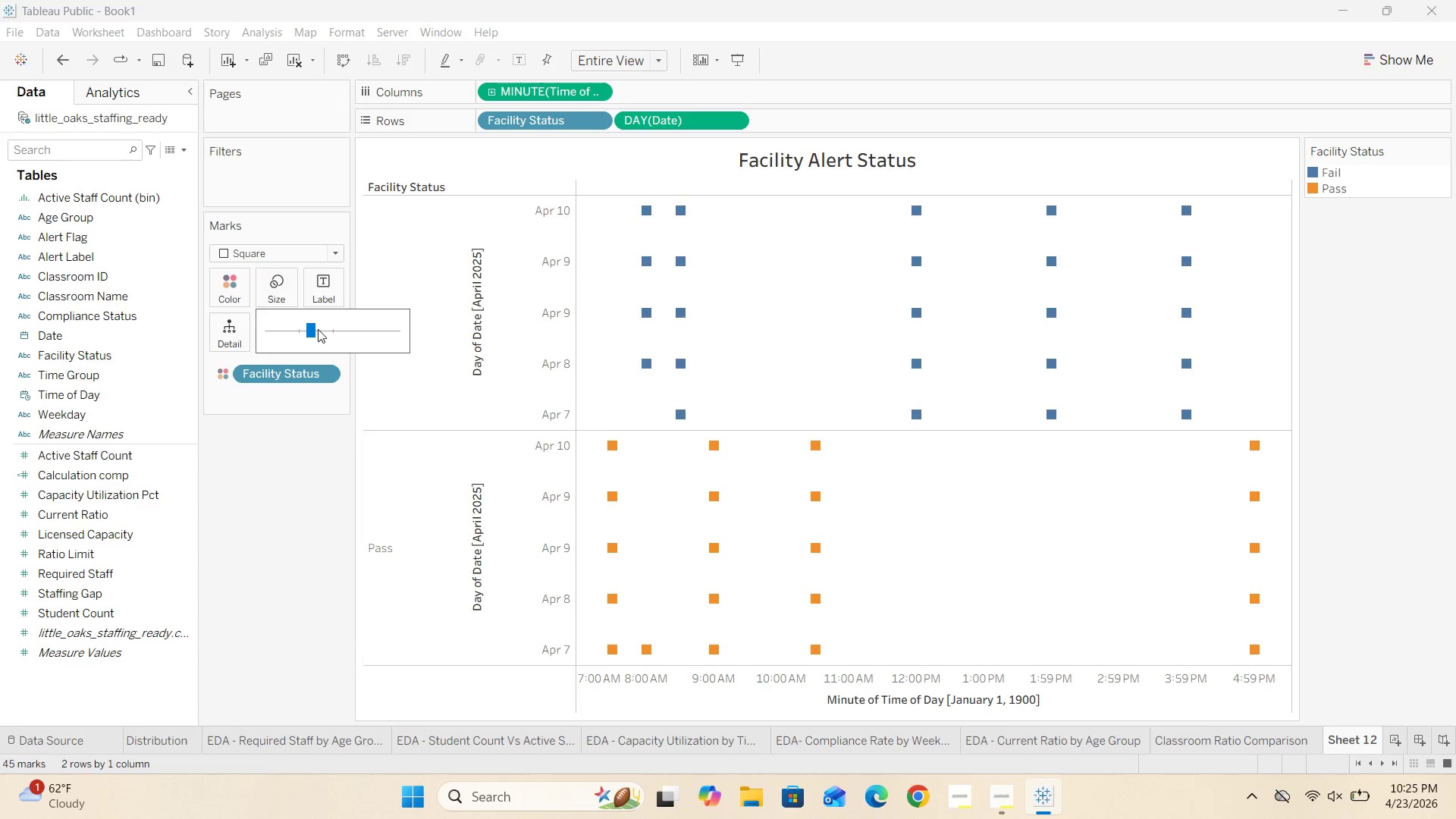 
left_click([318, 329])
 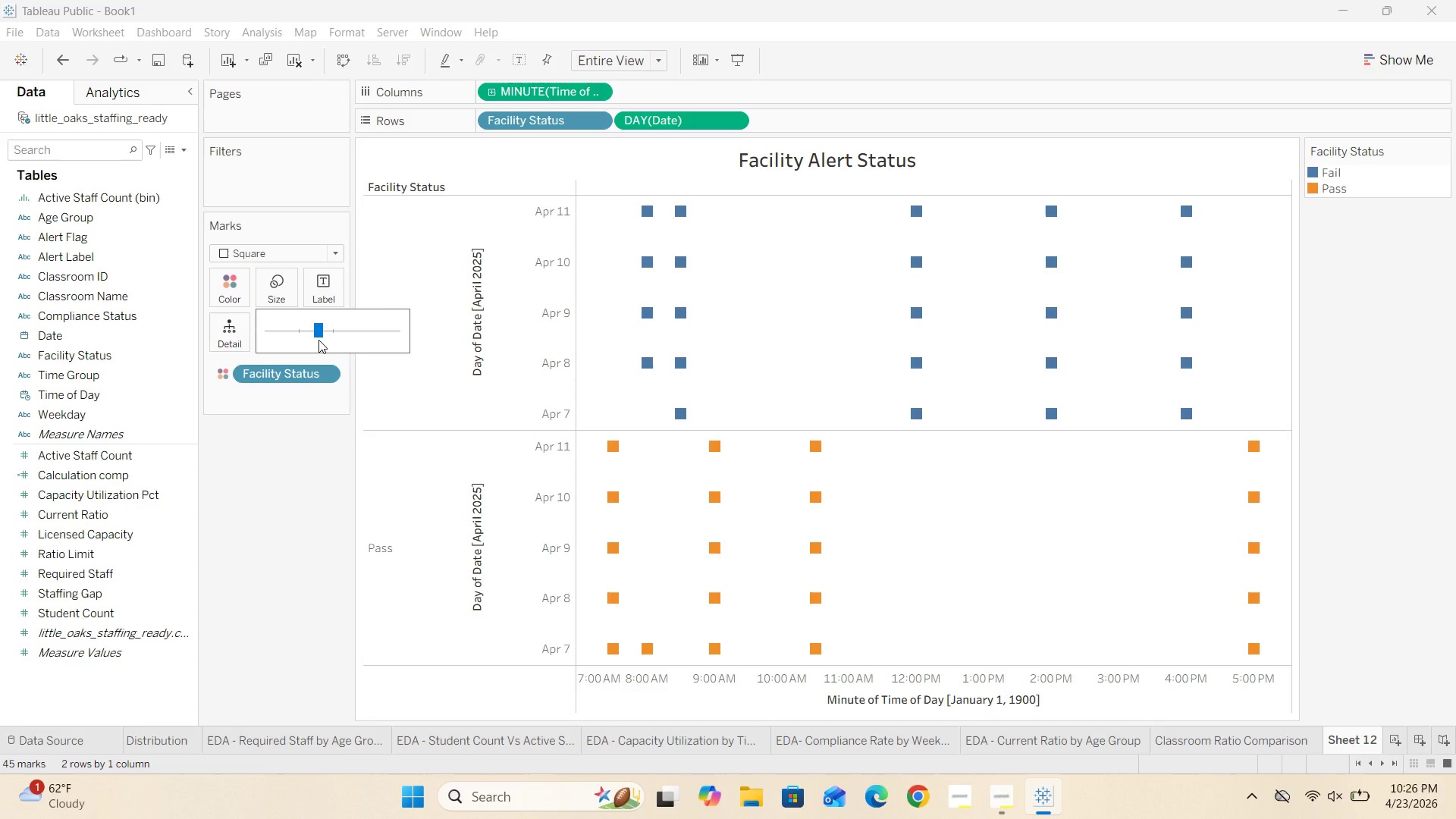 
wait(26.58)
 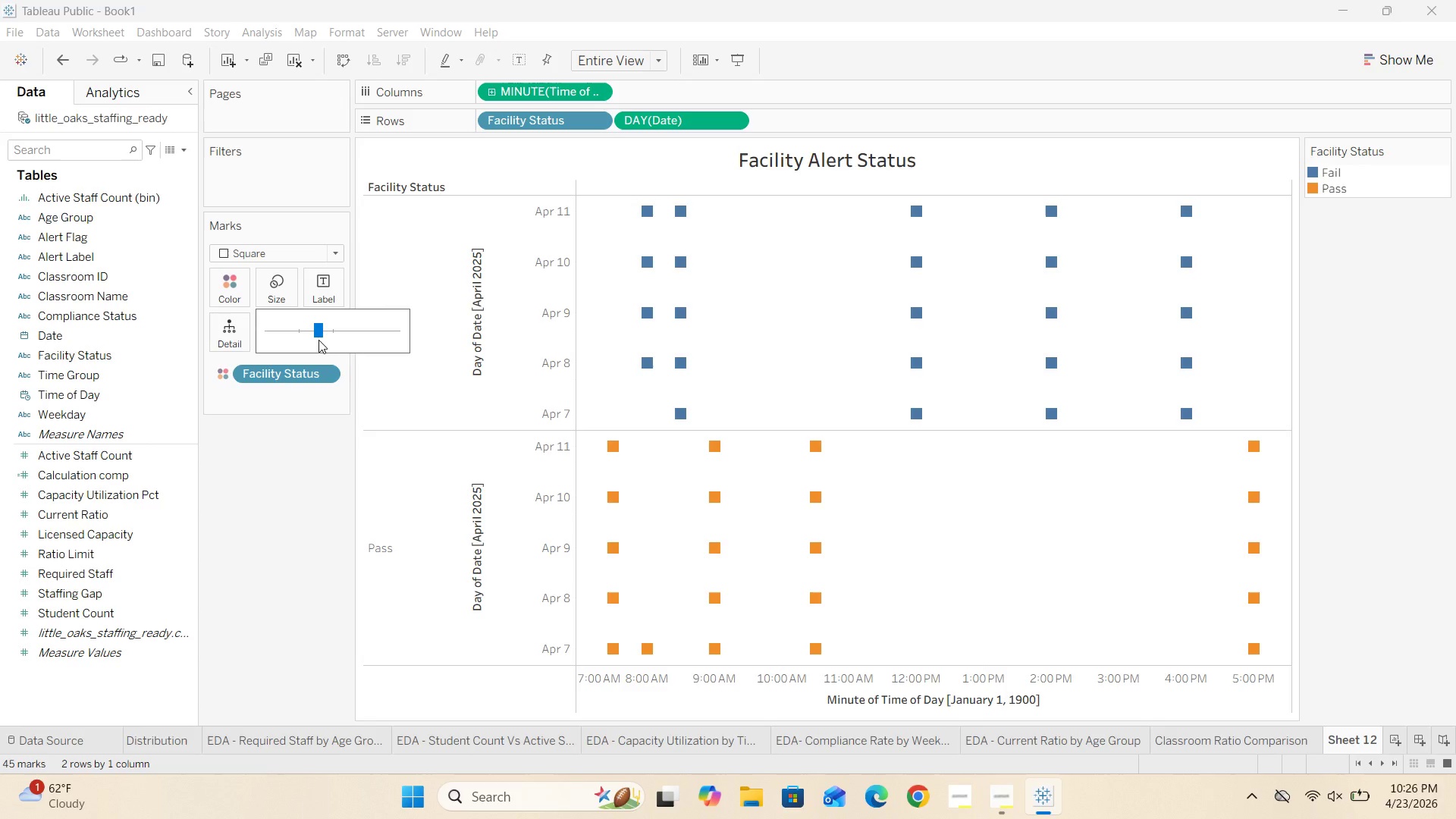 
left_click([242, 469])
 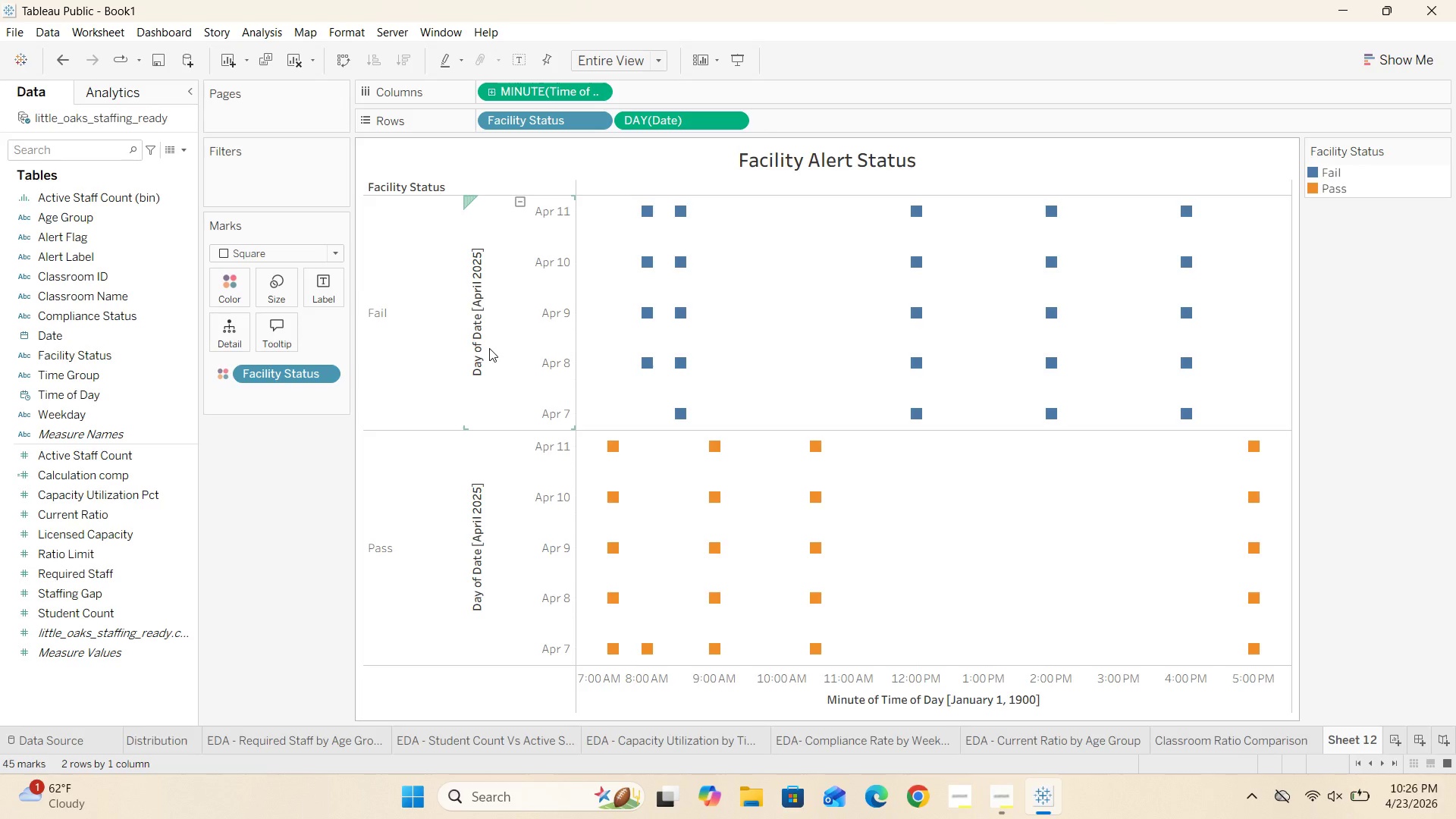 
wait(27.64)
 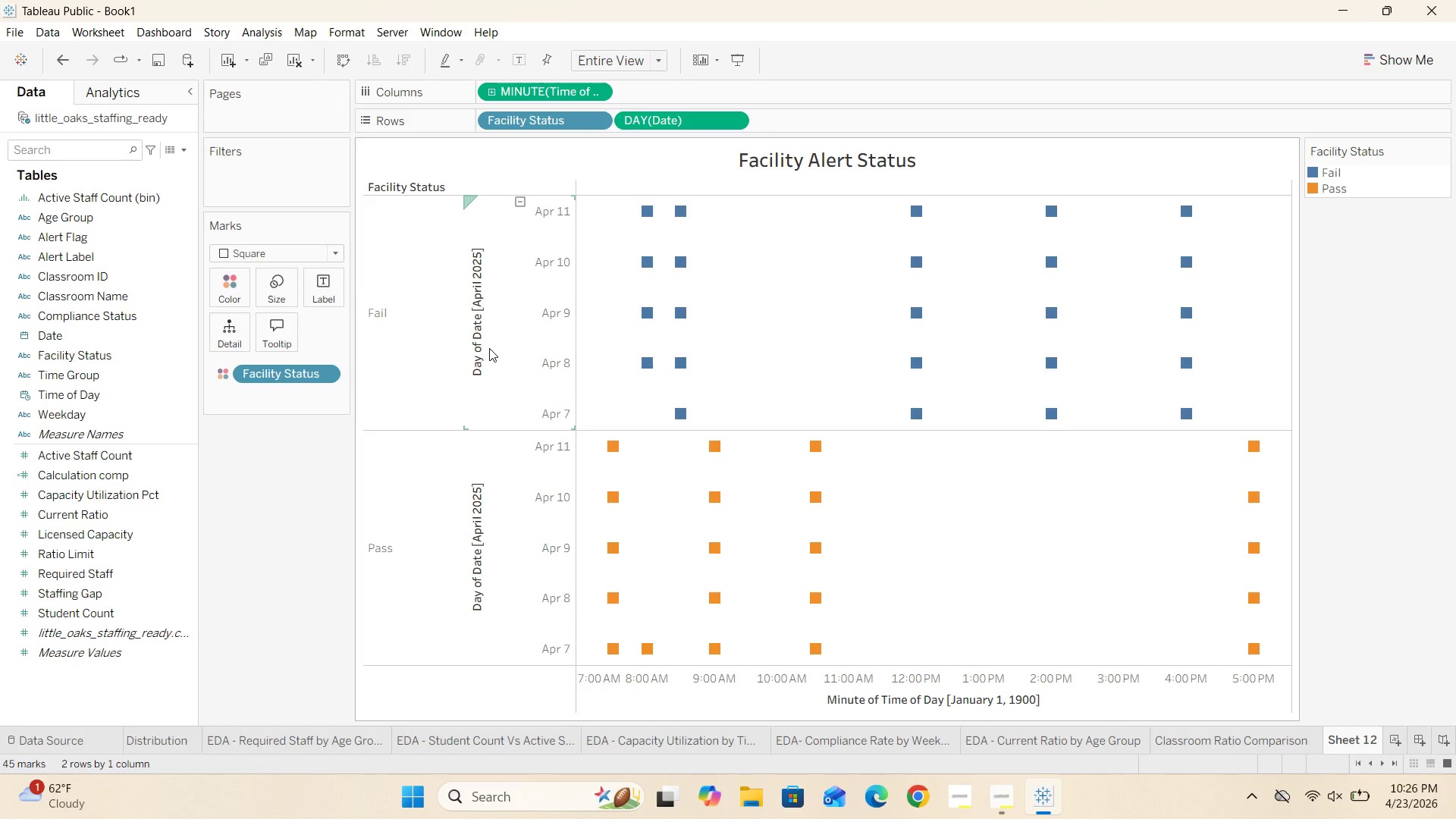 
left_click_drag(start_coordinate=[519, 118], to_coordinate=[259, 500])
 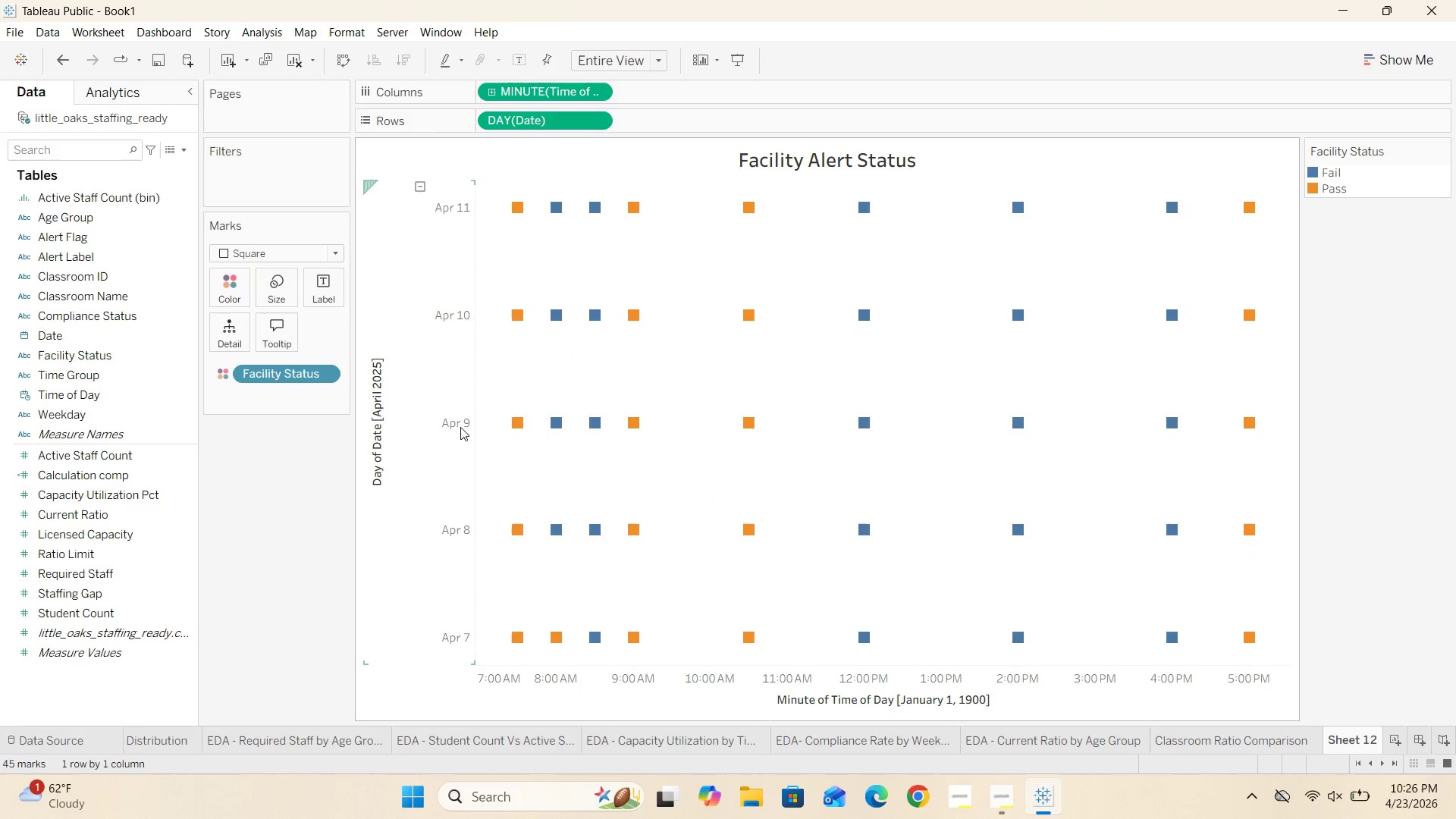 
left_click([237, 296])
 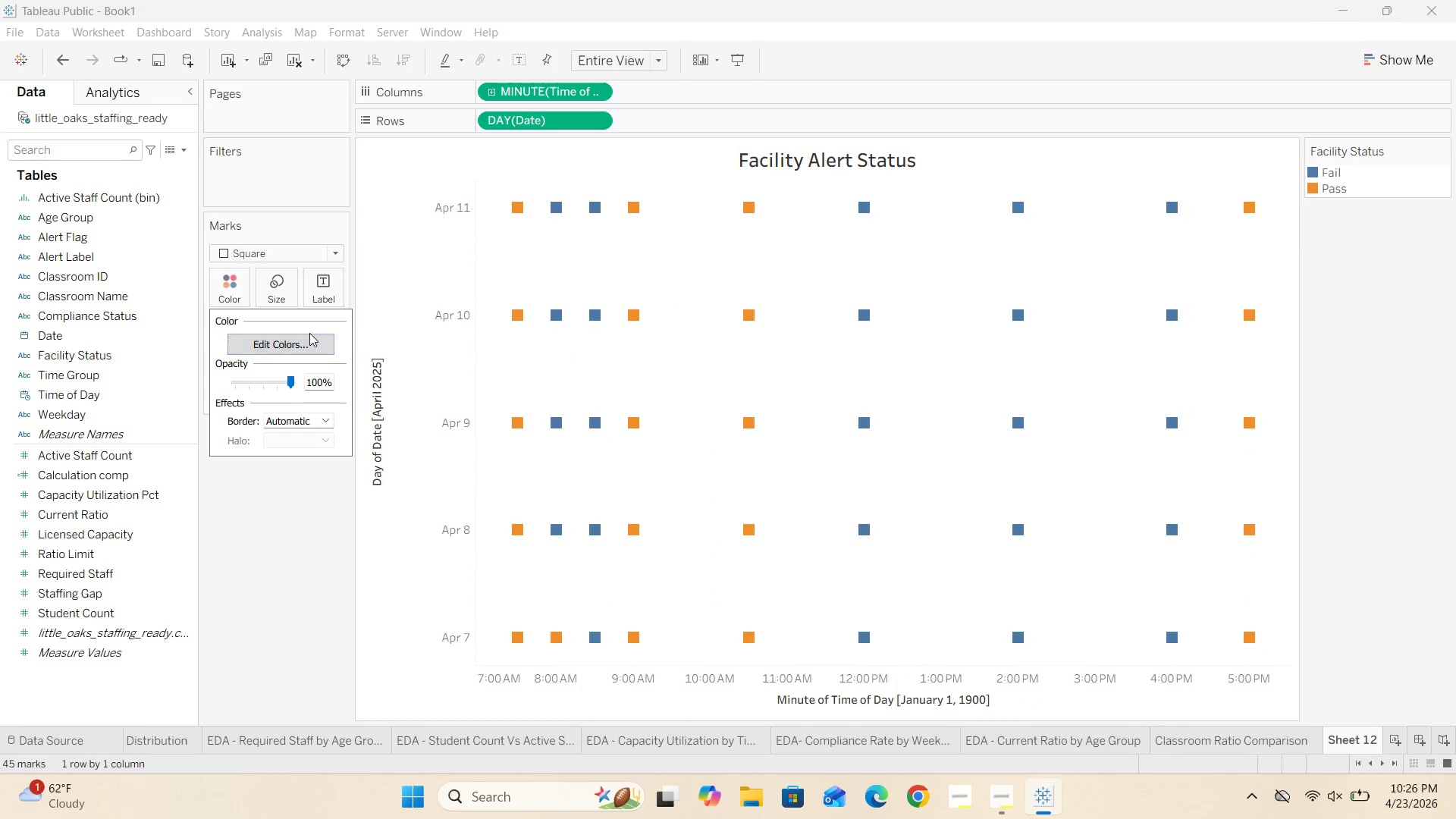 
left_click([281, 520])
 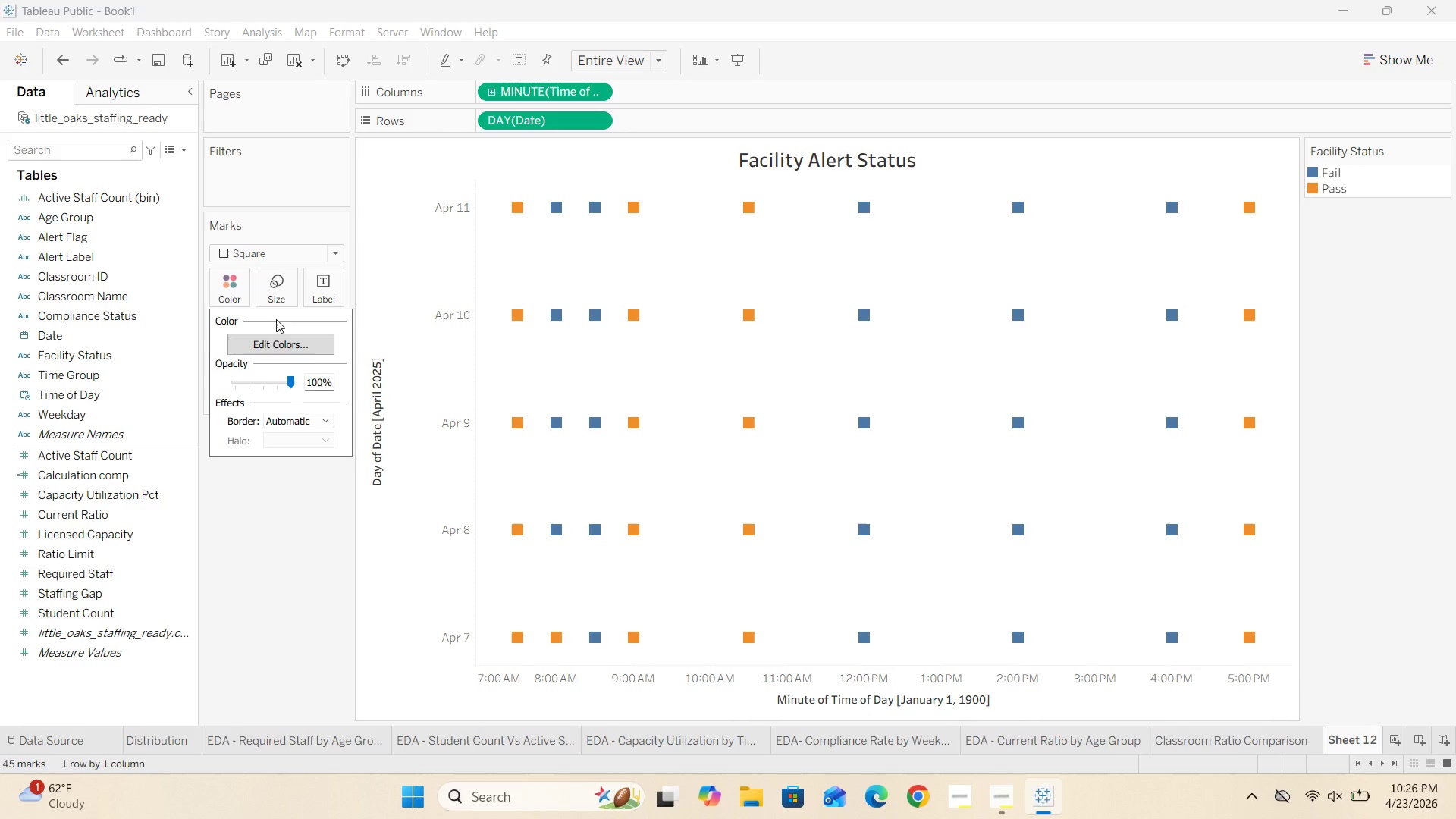 
left_click([280, 517])
 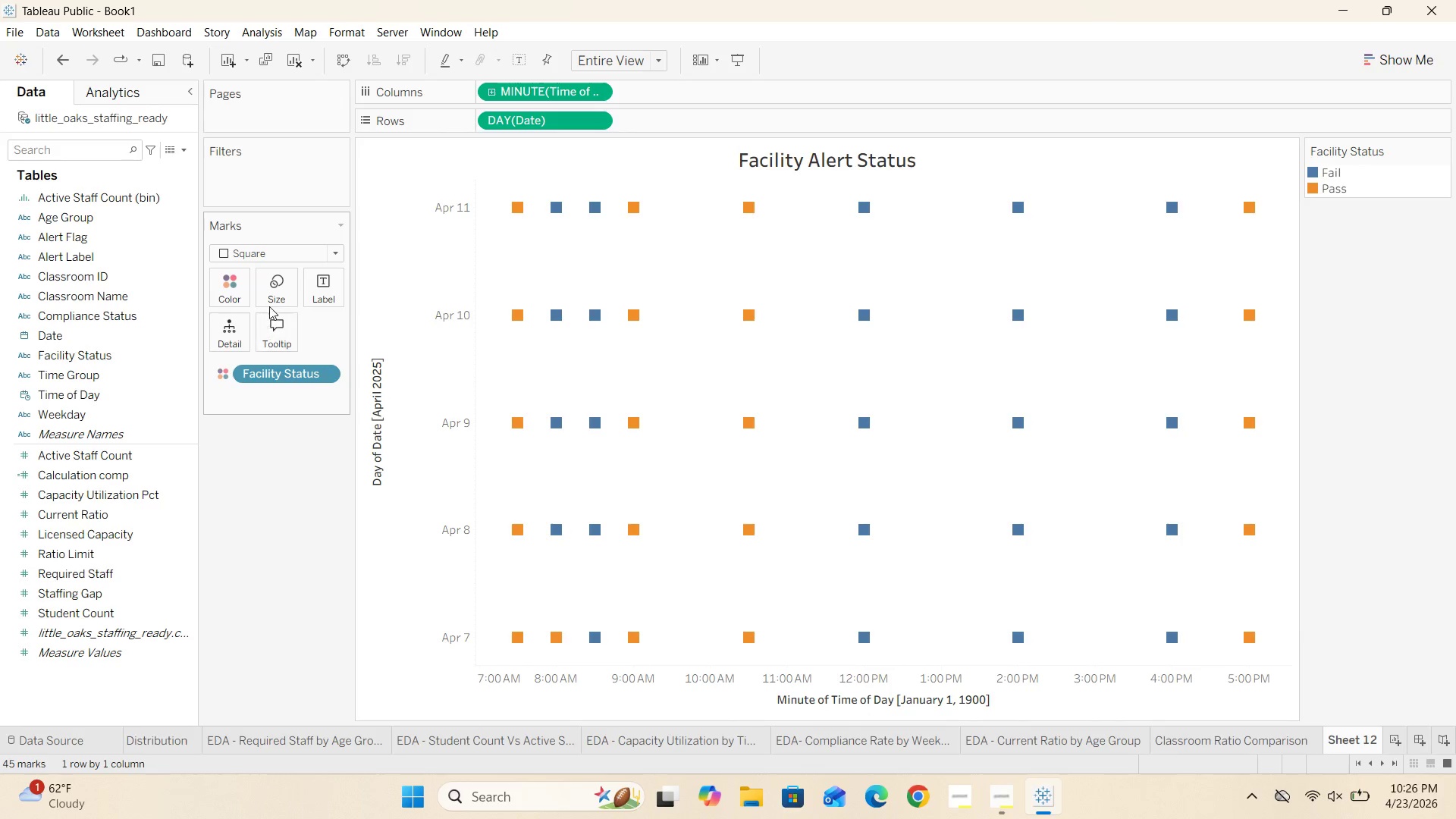 
left_click([274, 291])
 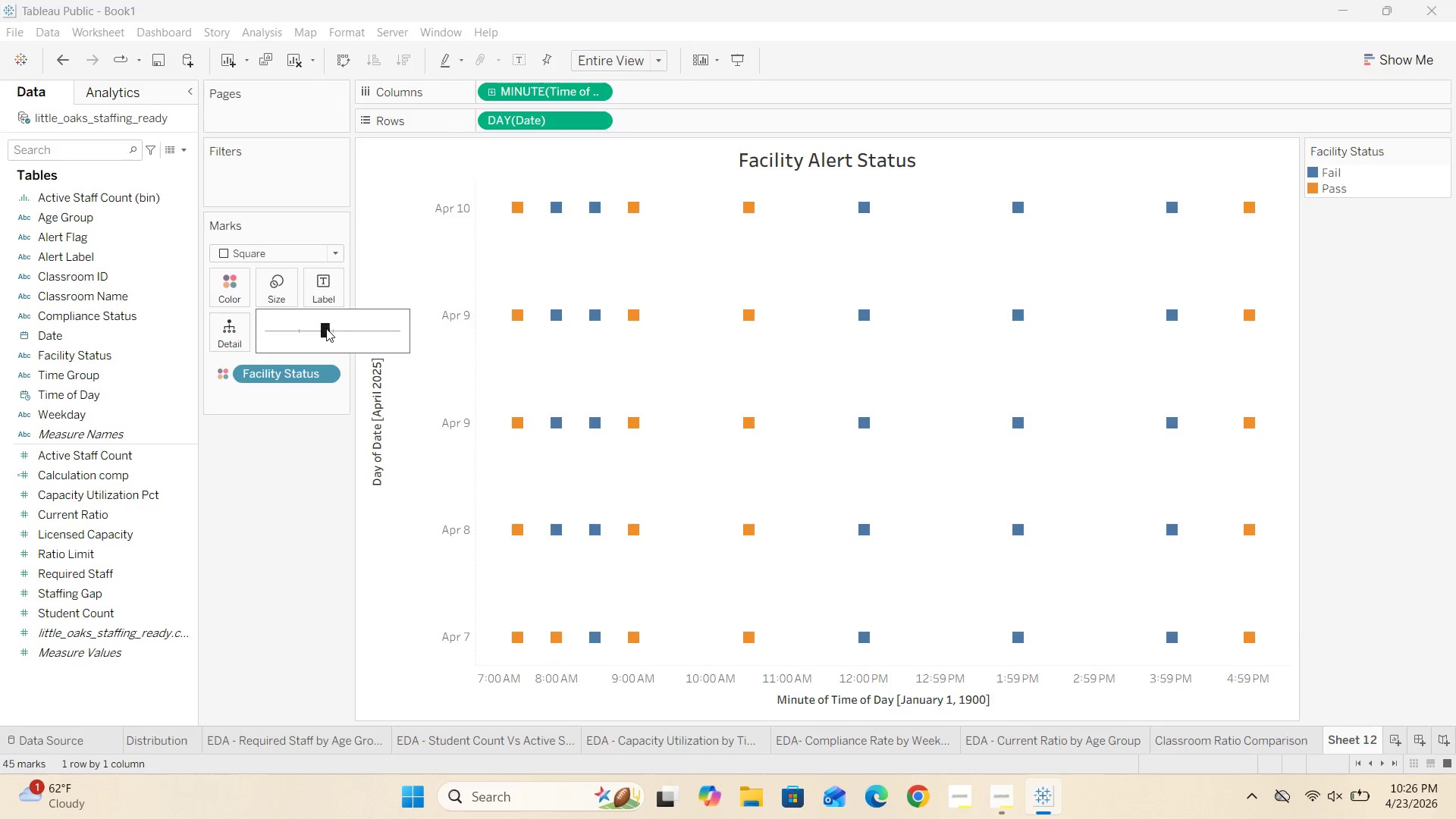 
double_click([336, 328])
 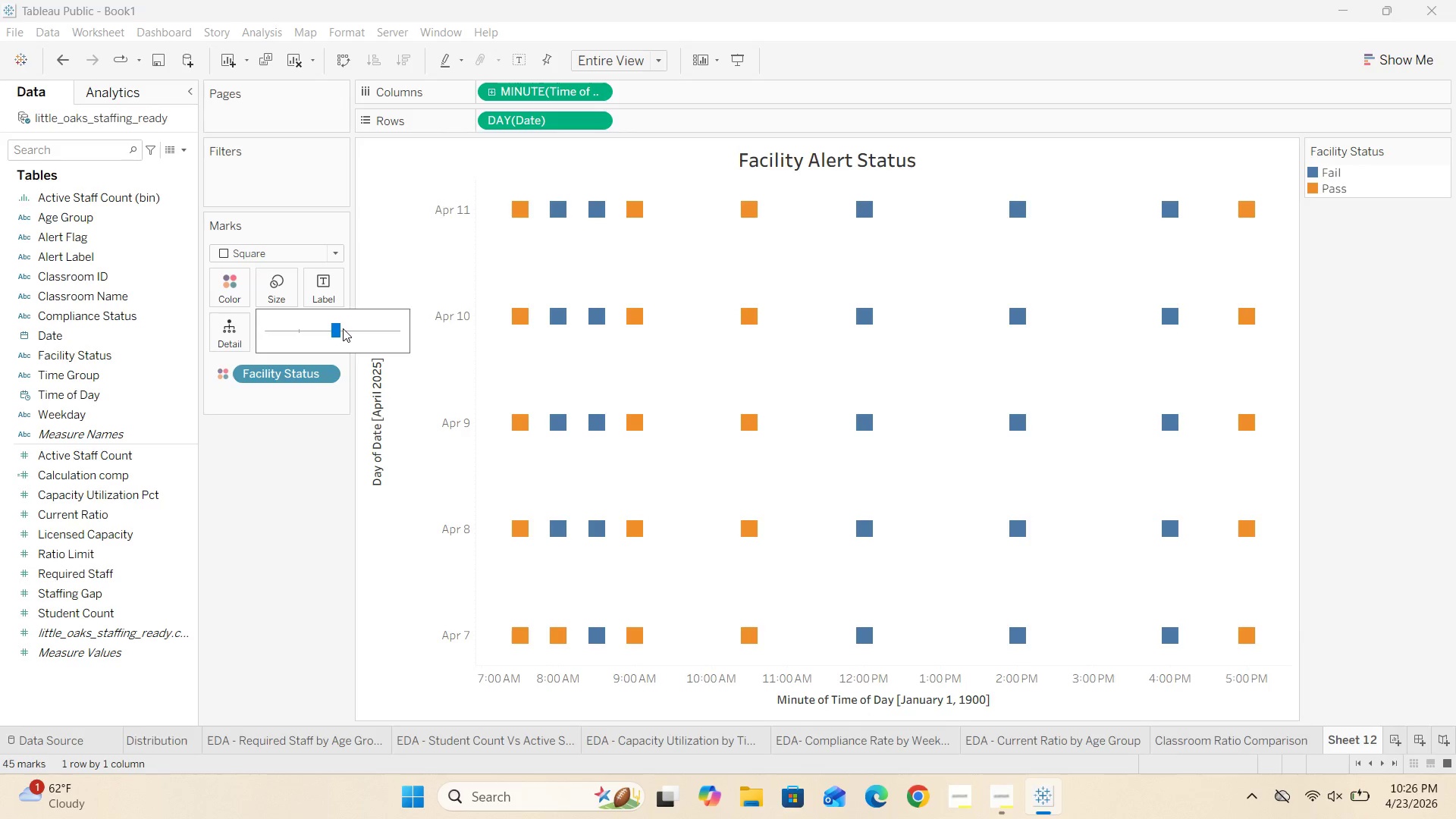 
left_click([345, 328])
 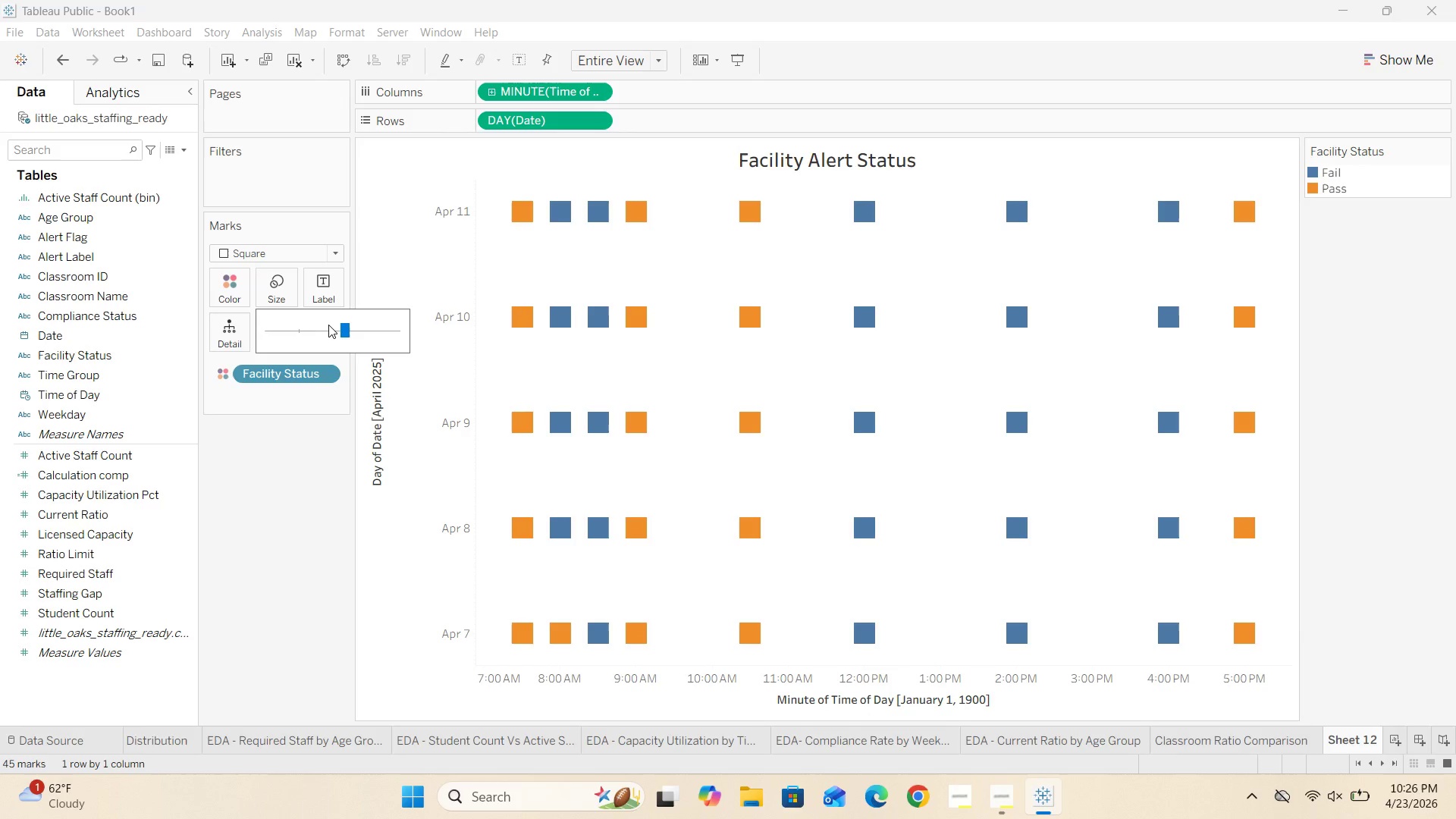 
left_click([330, 328])
 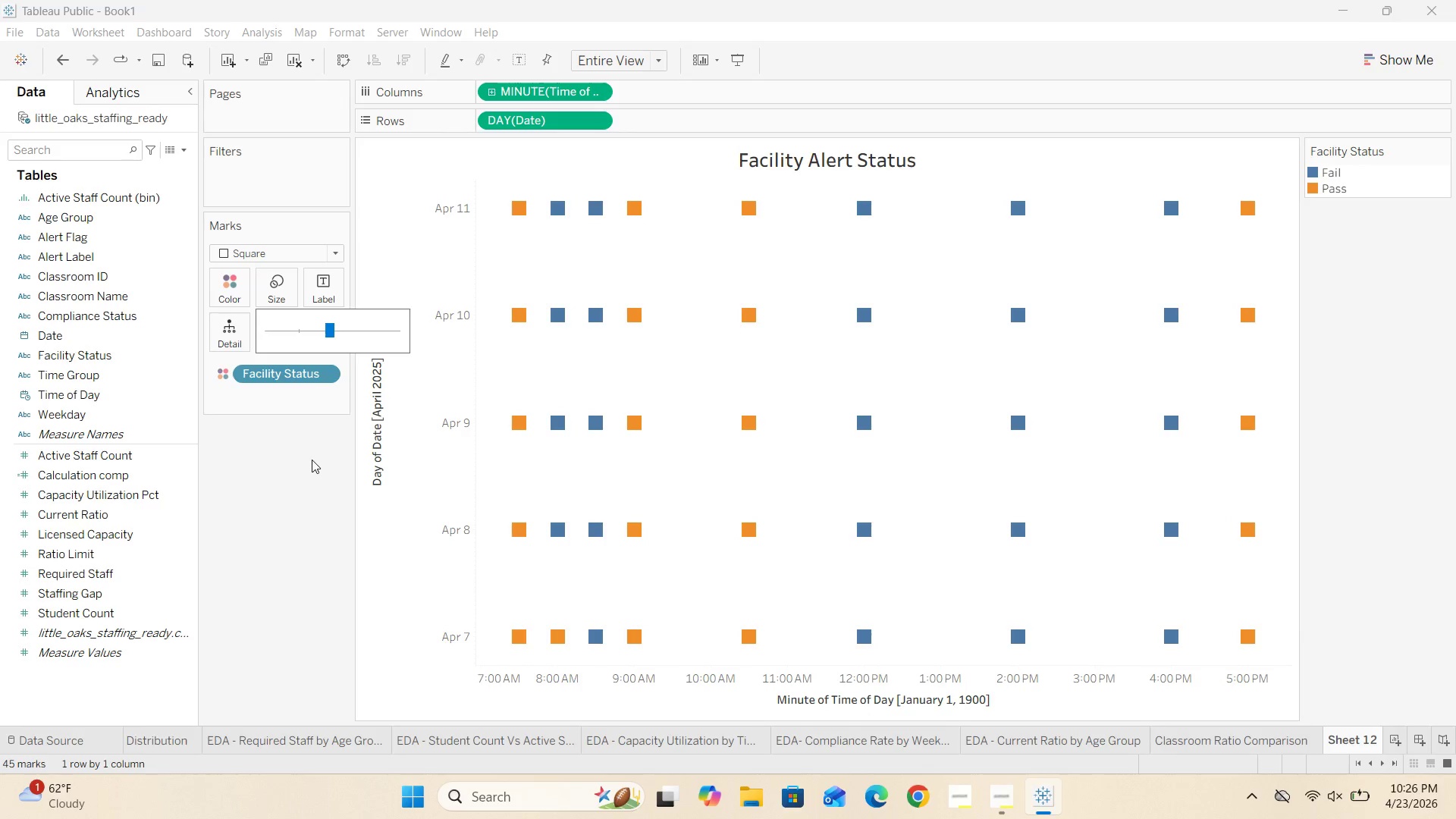 
left_click([312, 460])
 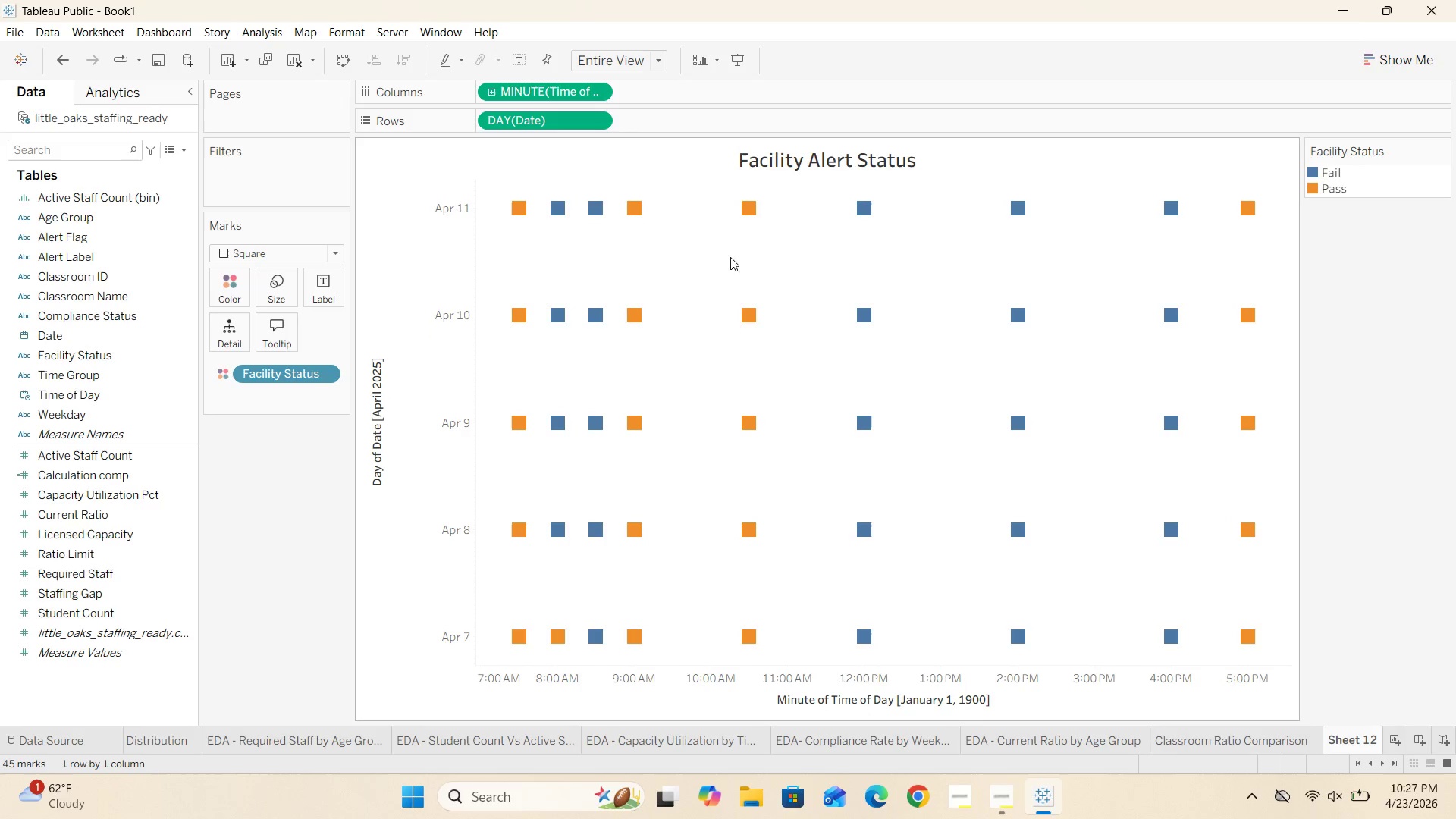 
mouse_move([644, 231])
 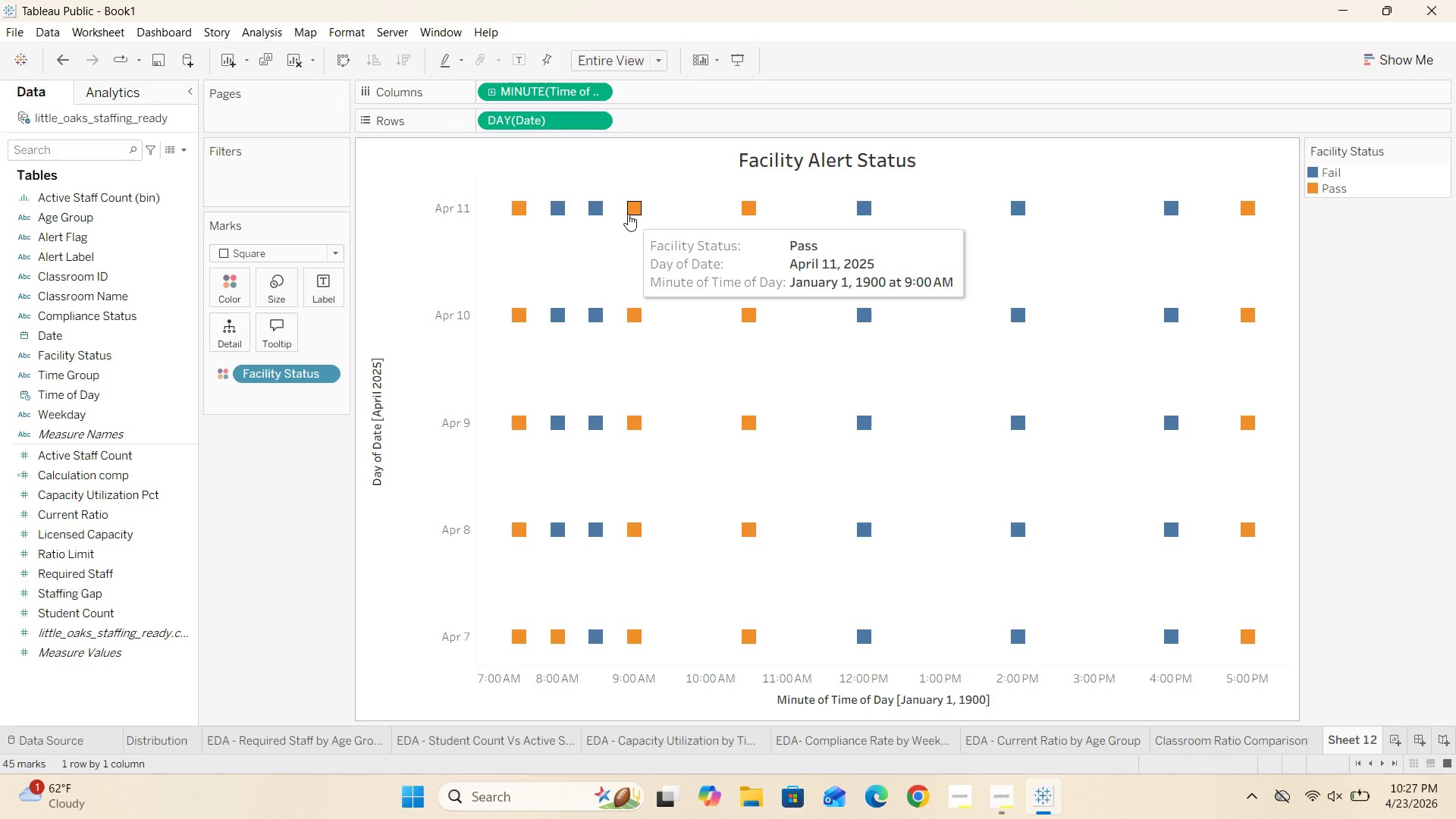 
wait(28.42)
 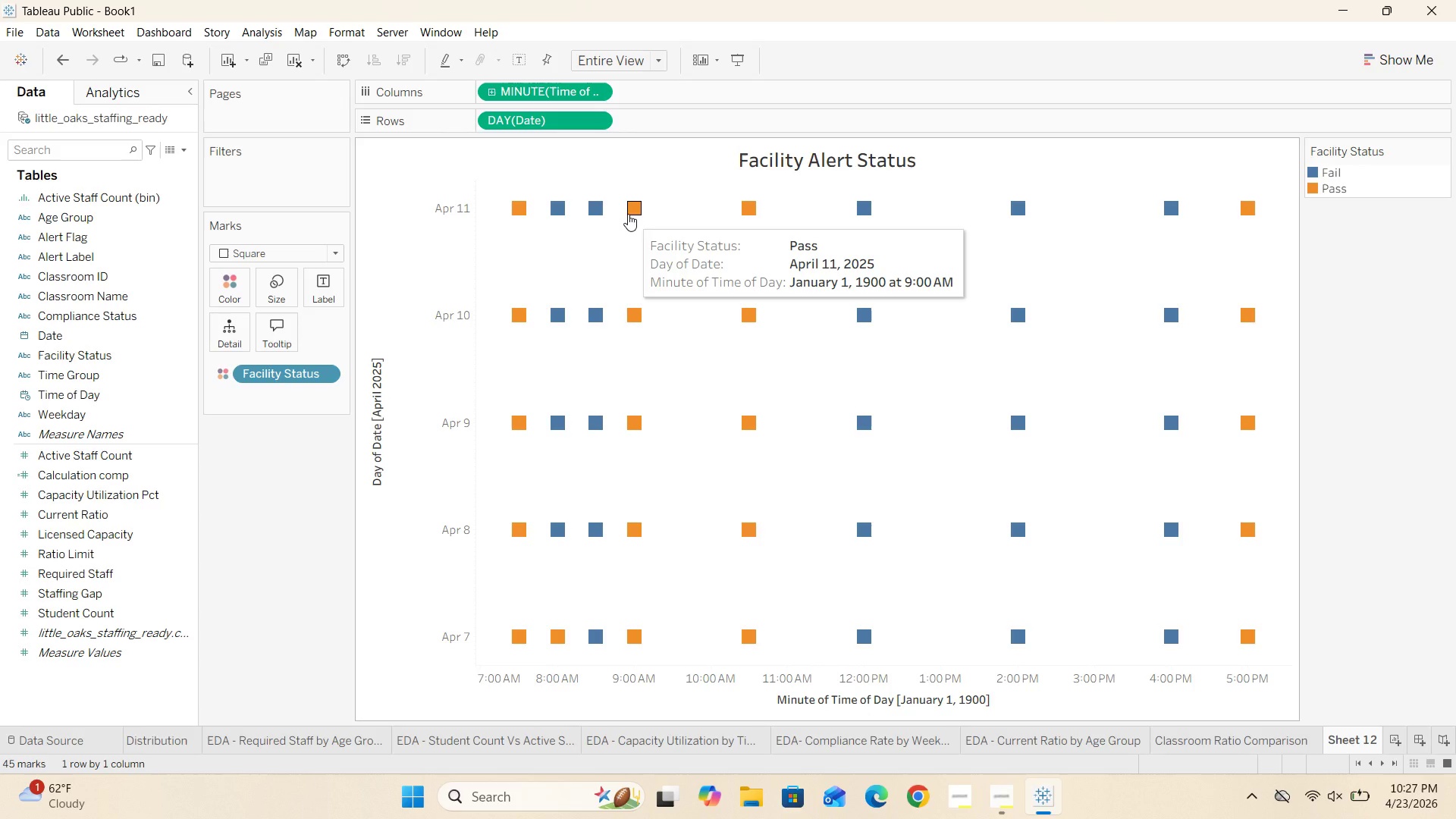 
left_click_drag(start_coordinate=[85, 418], to_coordinate=[283, 344])
 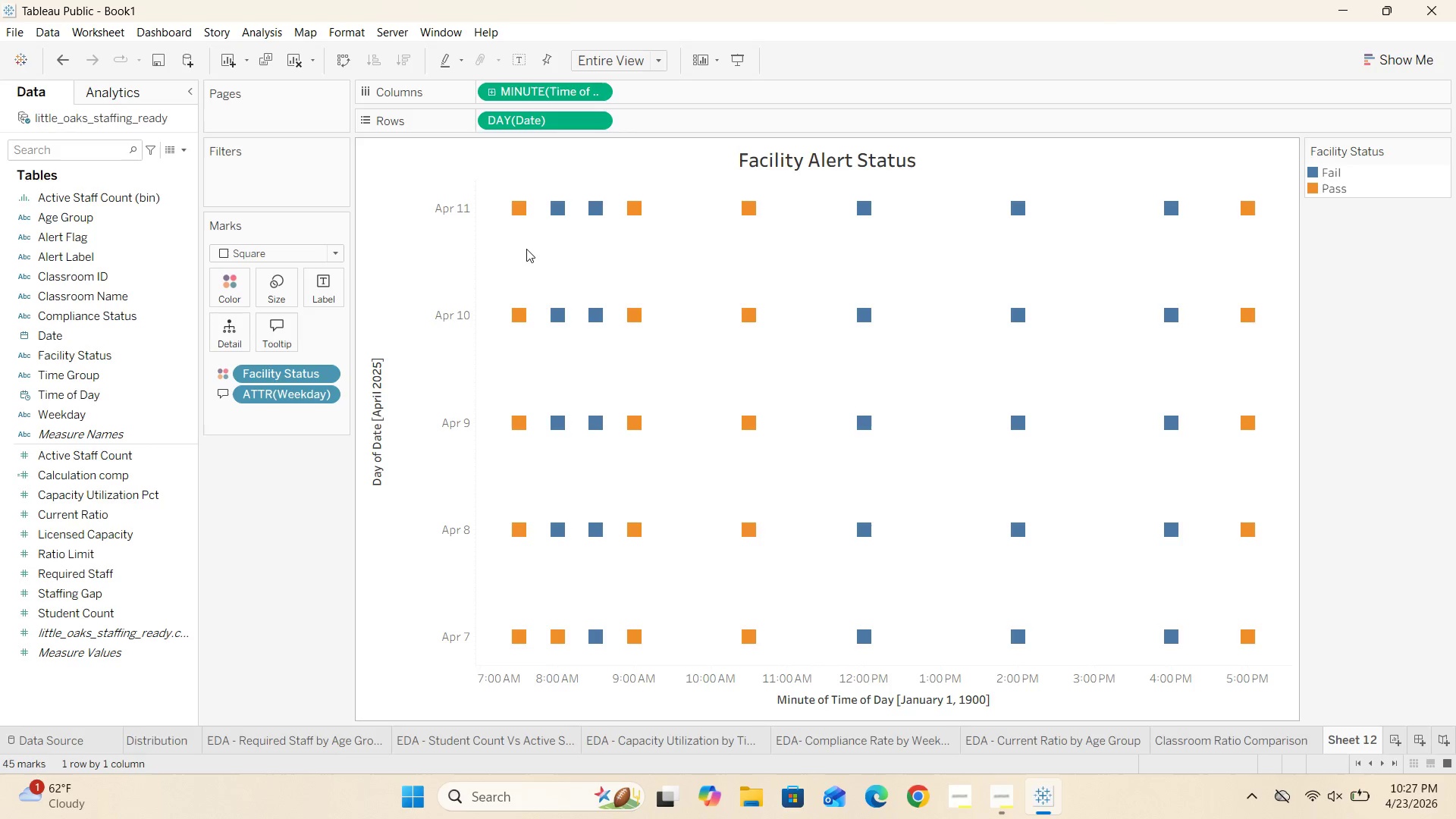 
mouse_move([542, 230])
 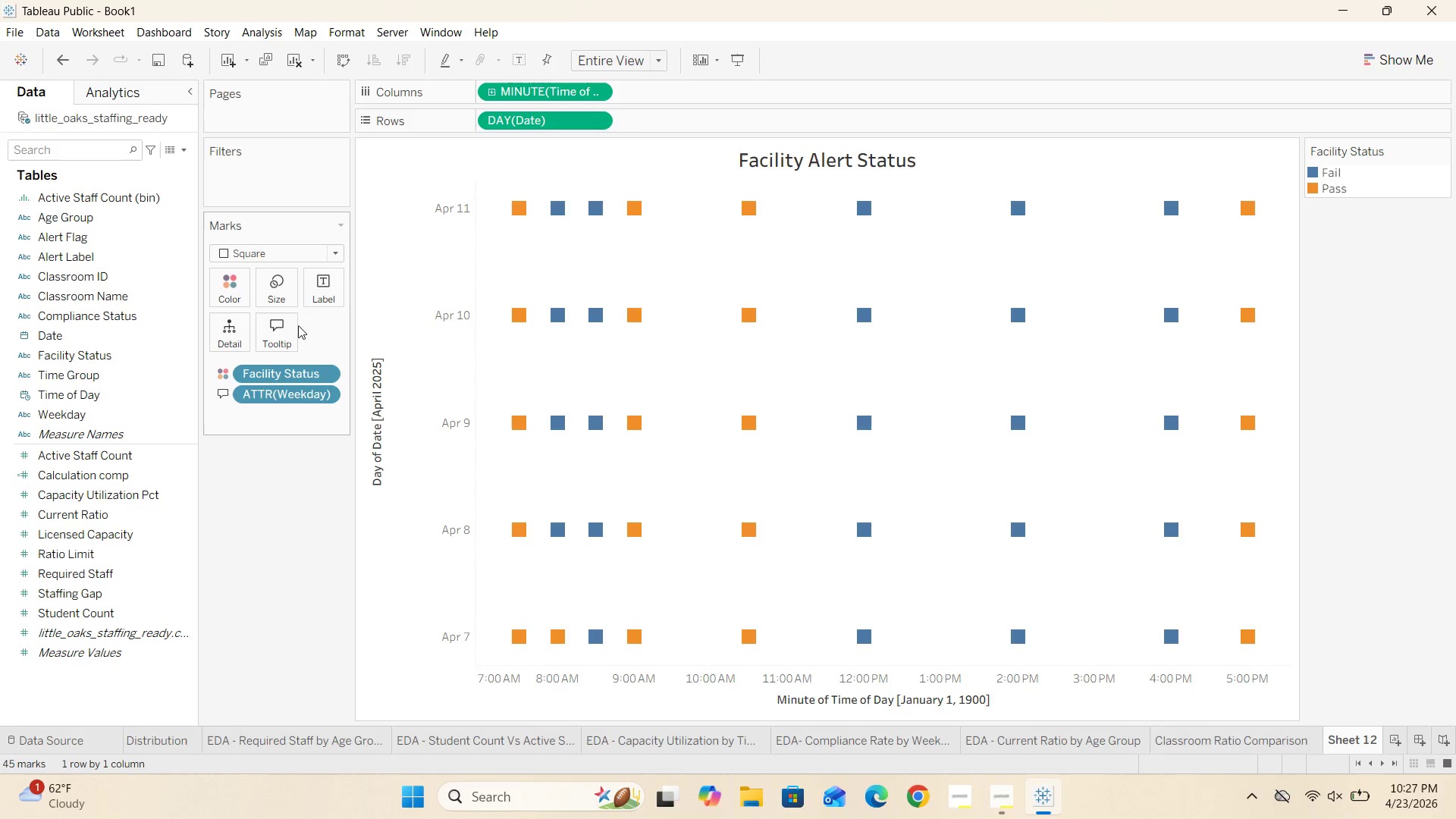 
left_click([274, 329])
 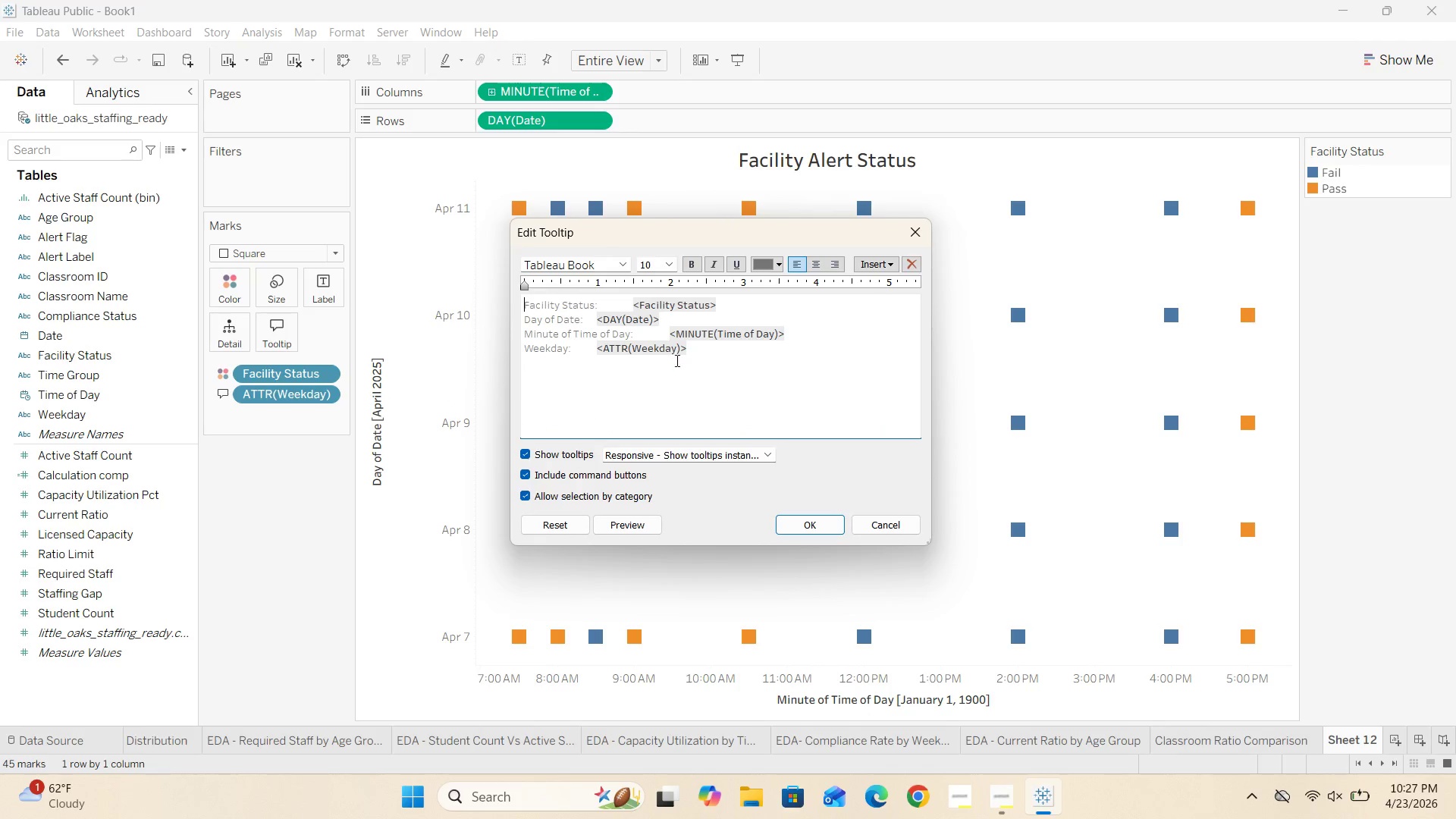 
left_click_drag(start_coordinate=[698, 351], to_coordinate=[497, 350])
 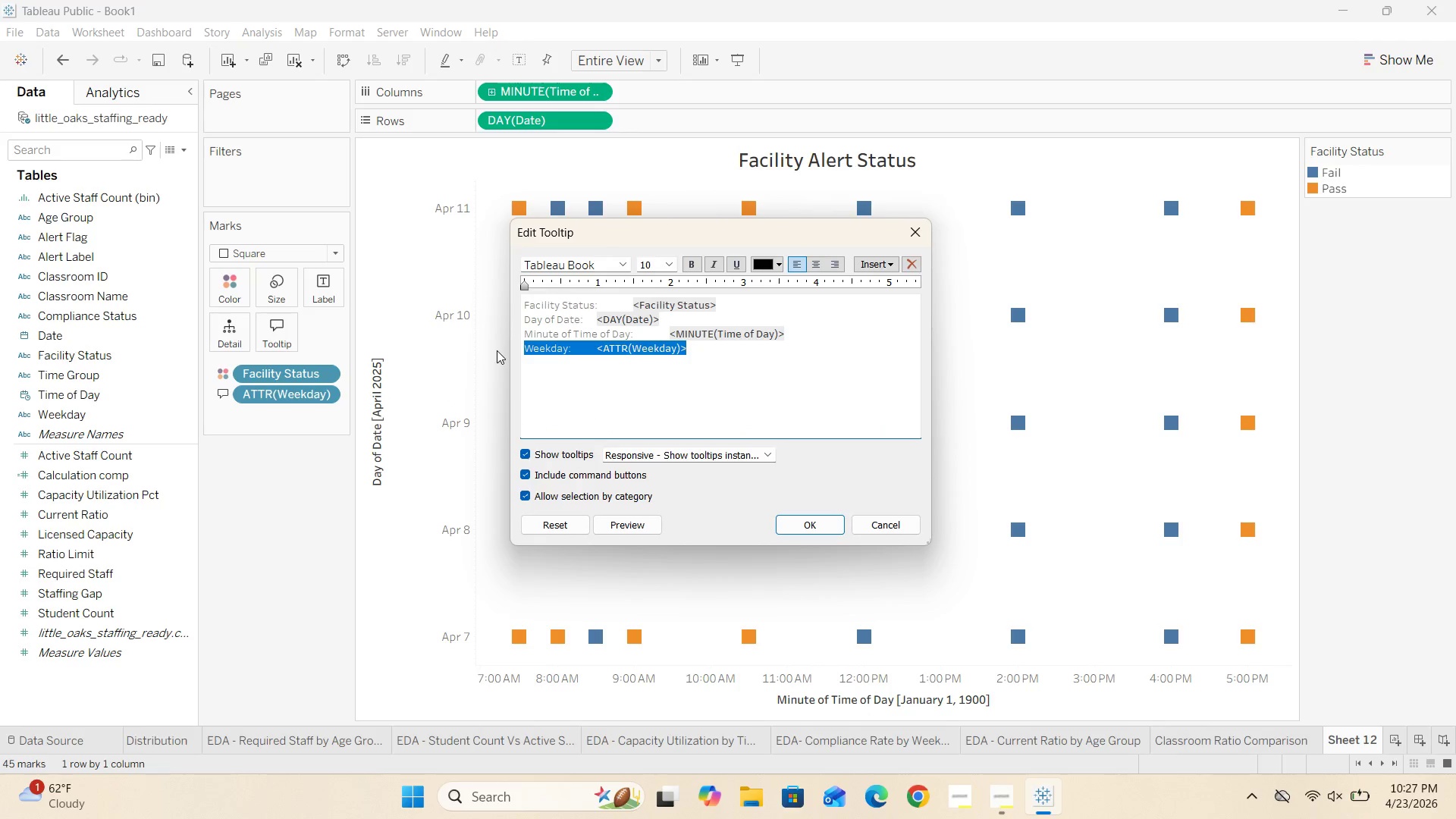 
key(Control+X)
 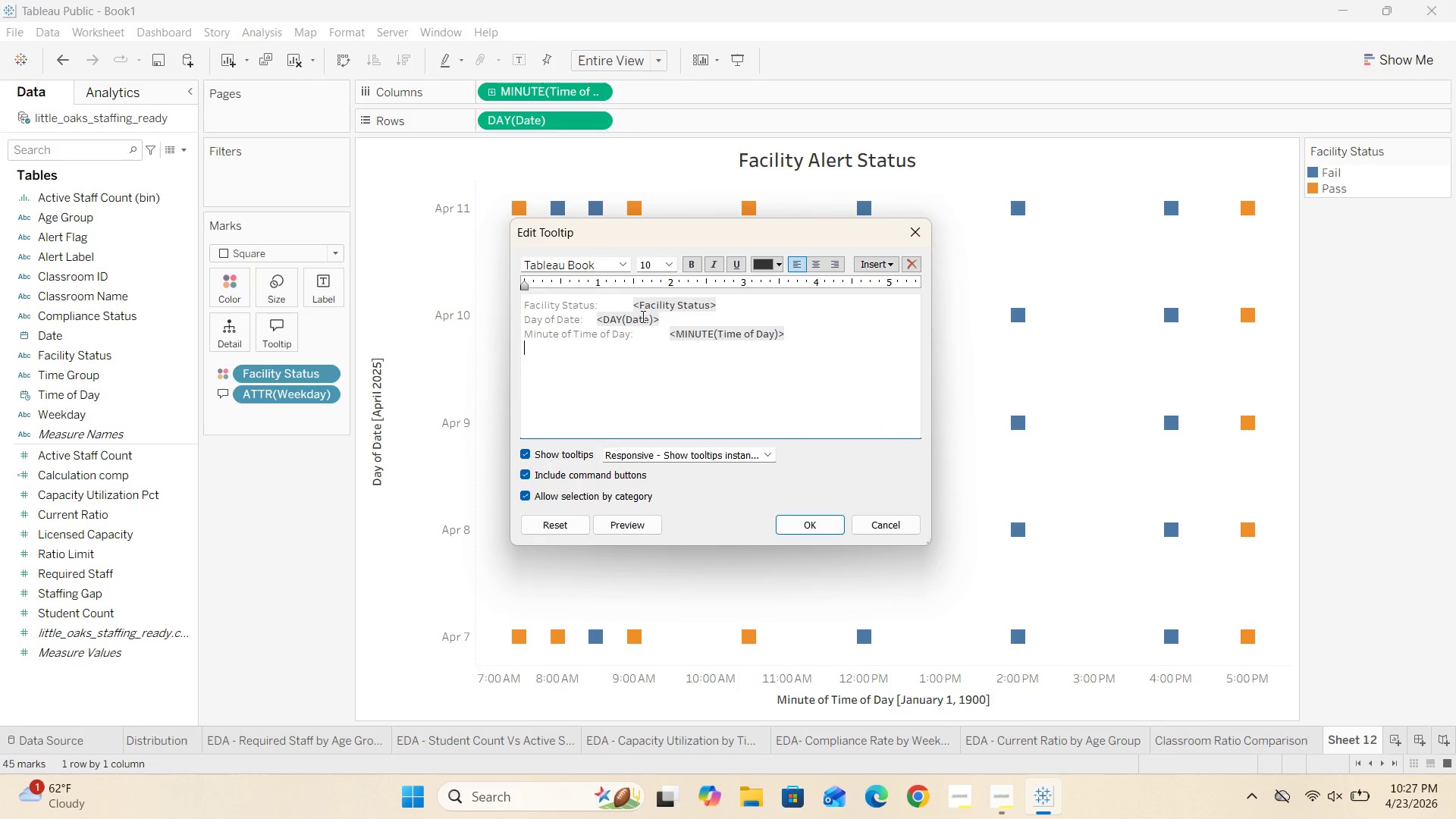 
left_click([676, 316])
 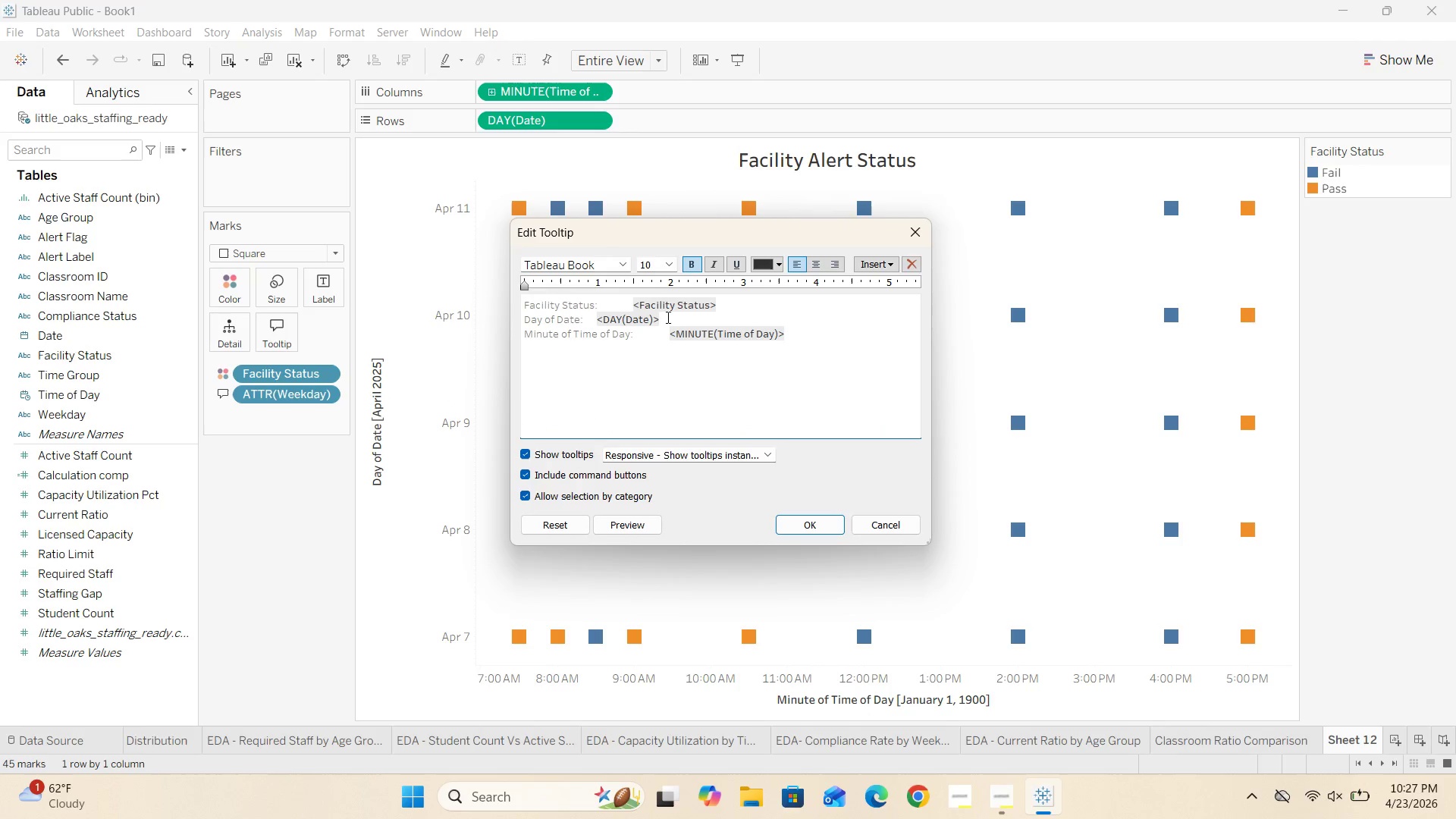 
key(Enter)
 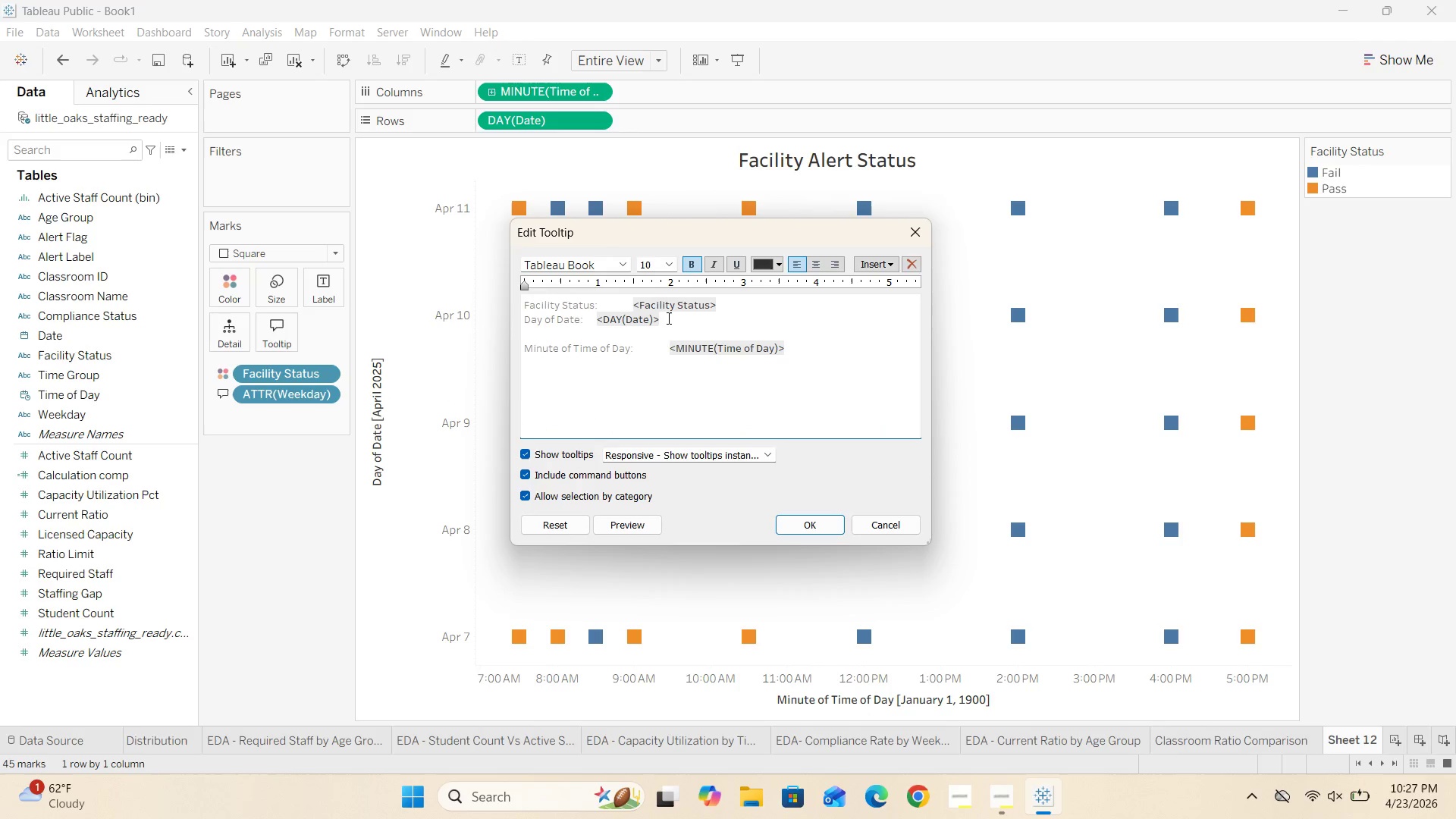 
key(Control+V)
 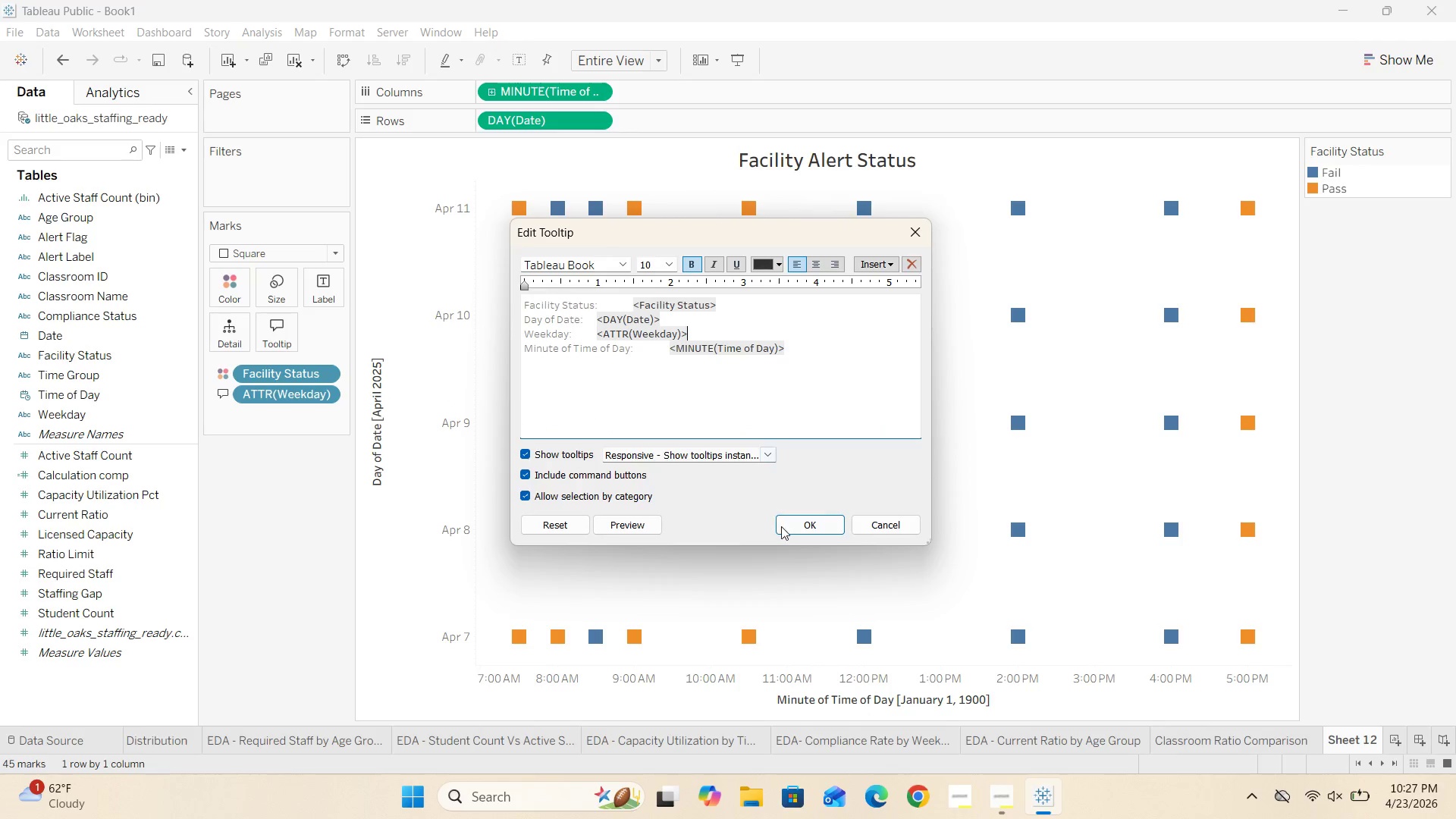 
left_click([798, 521])
 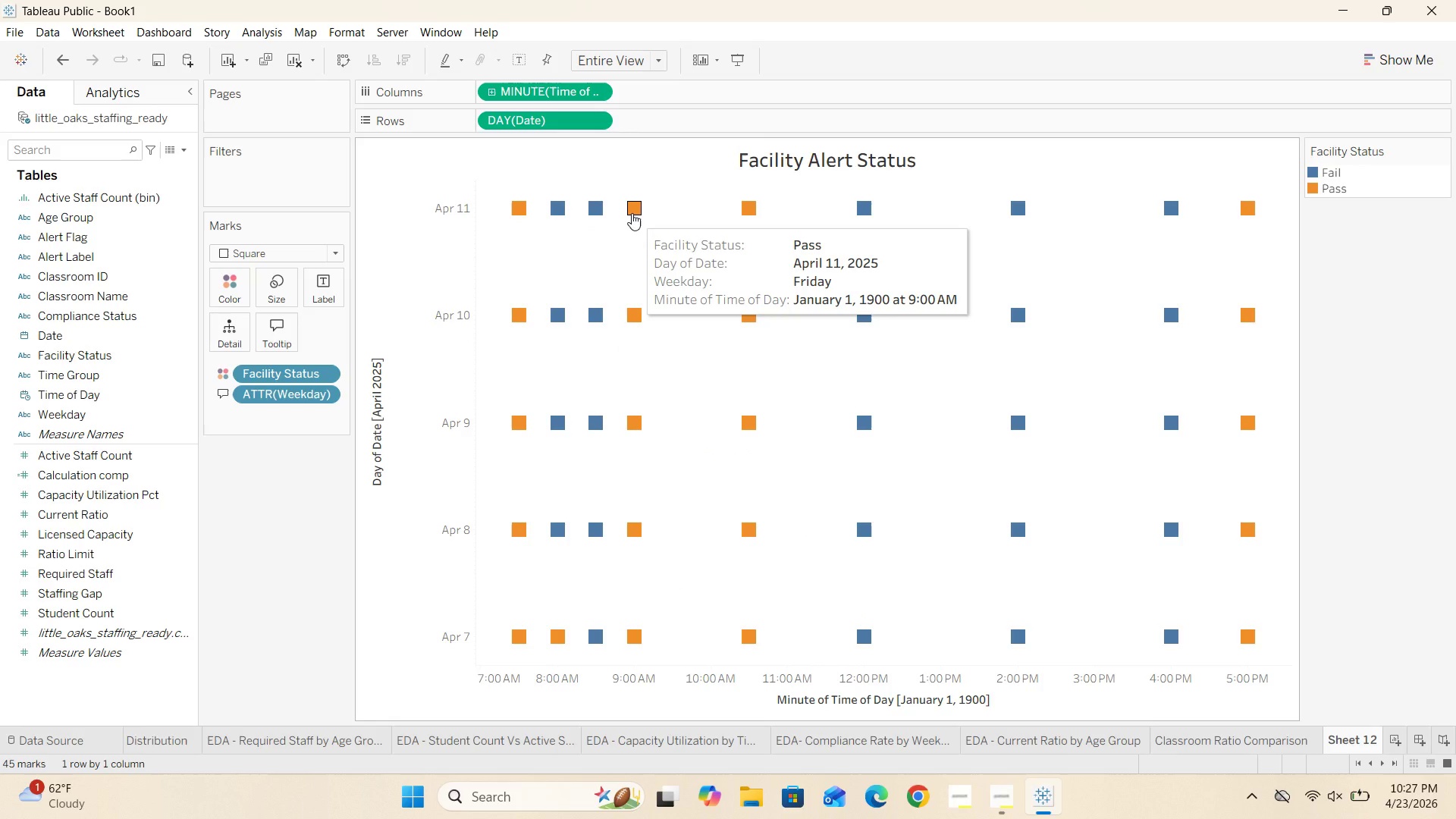 
wait(12.26)
 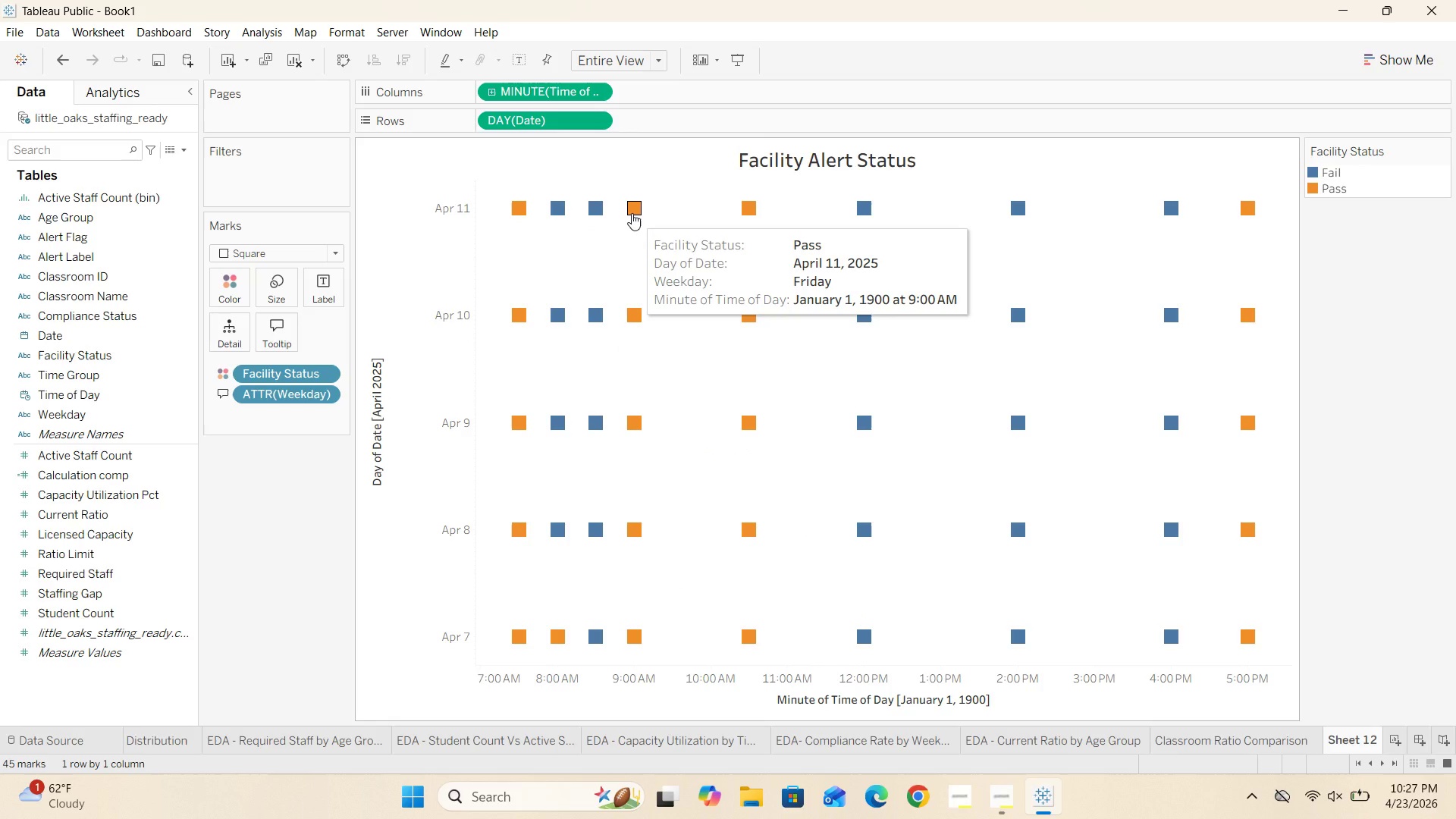 
mouse_move([615, 321])
 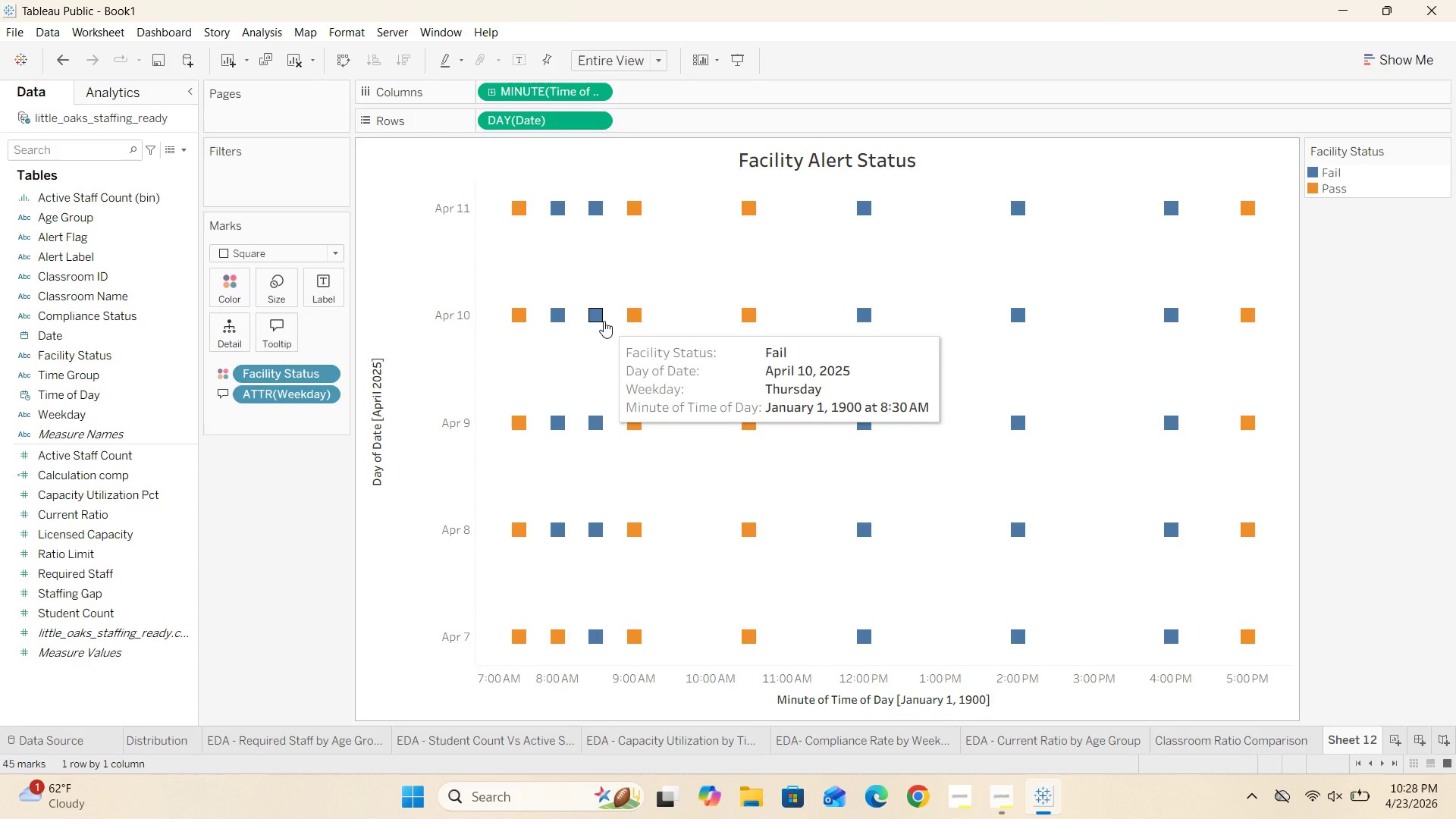 
mouse_move([599, 308])
 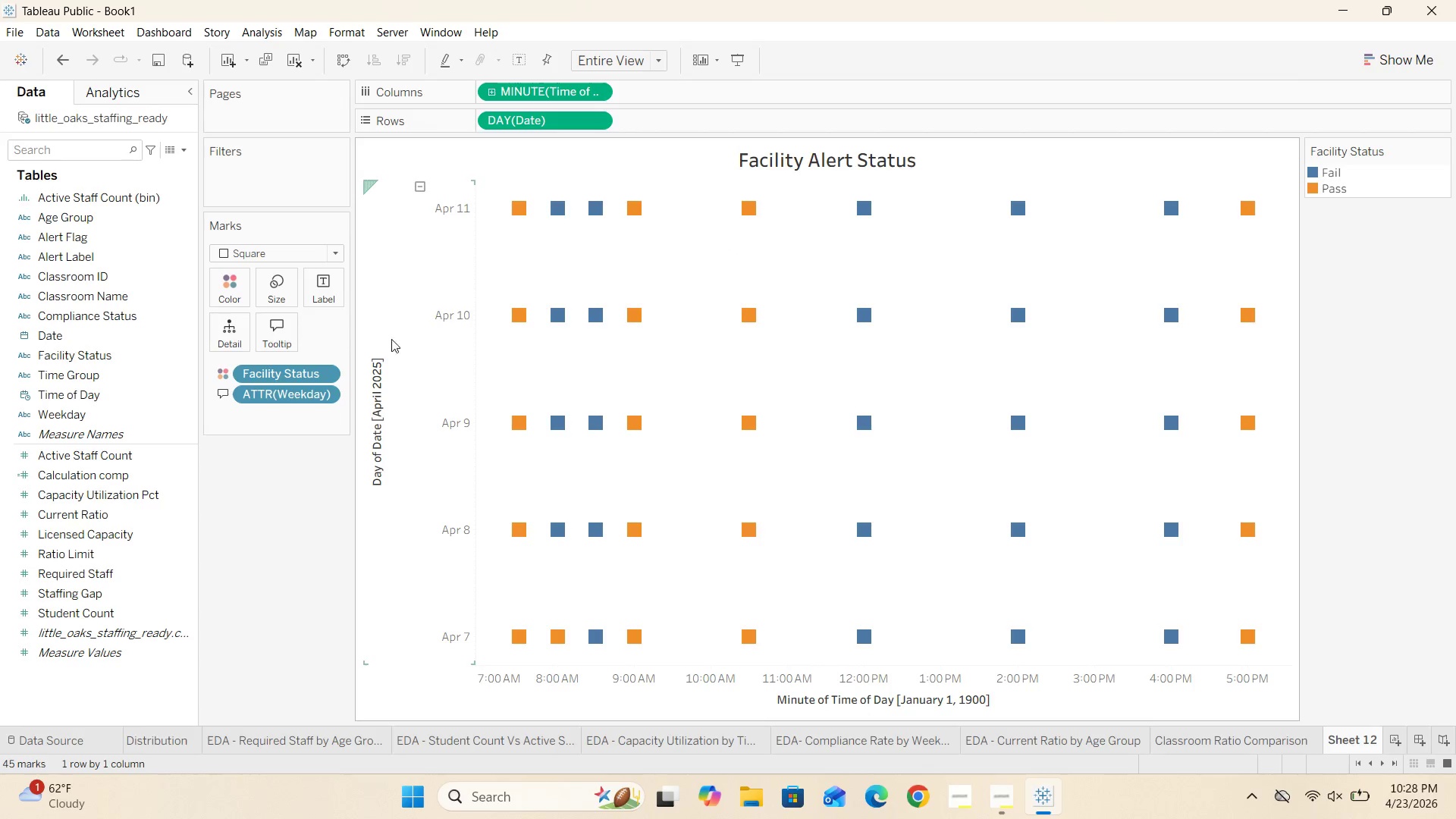 
left_click([287, 343])
 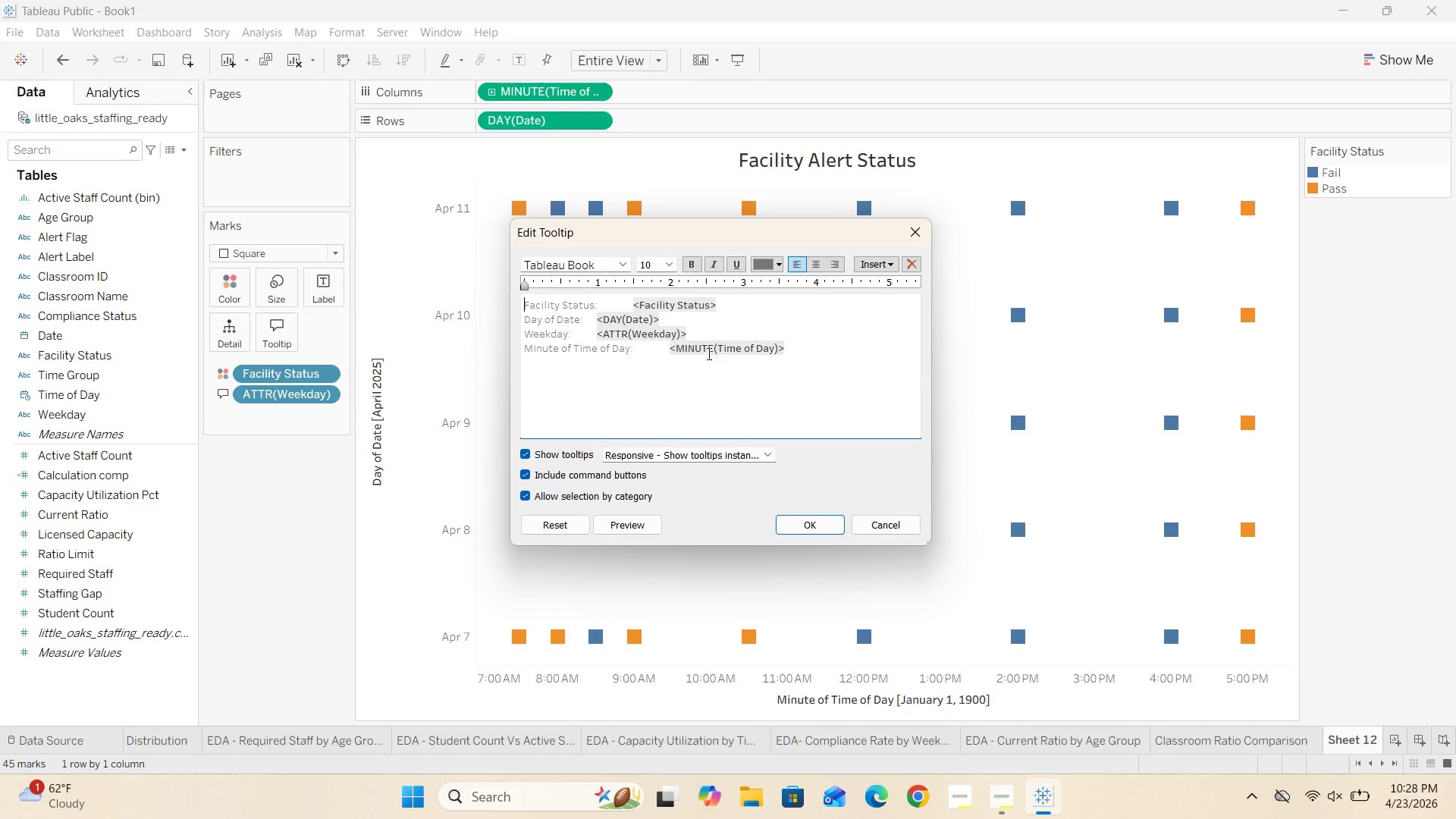 
left_click([713, 350])
 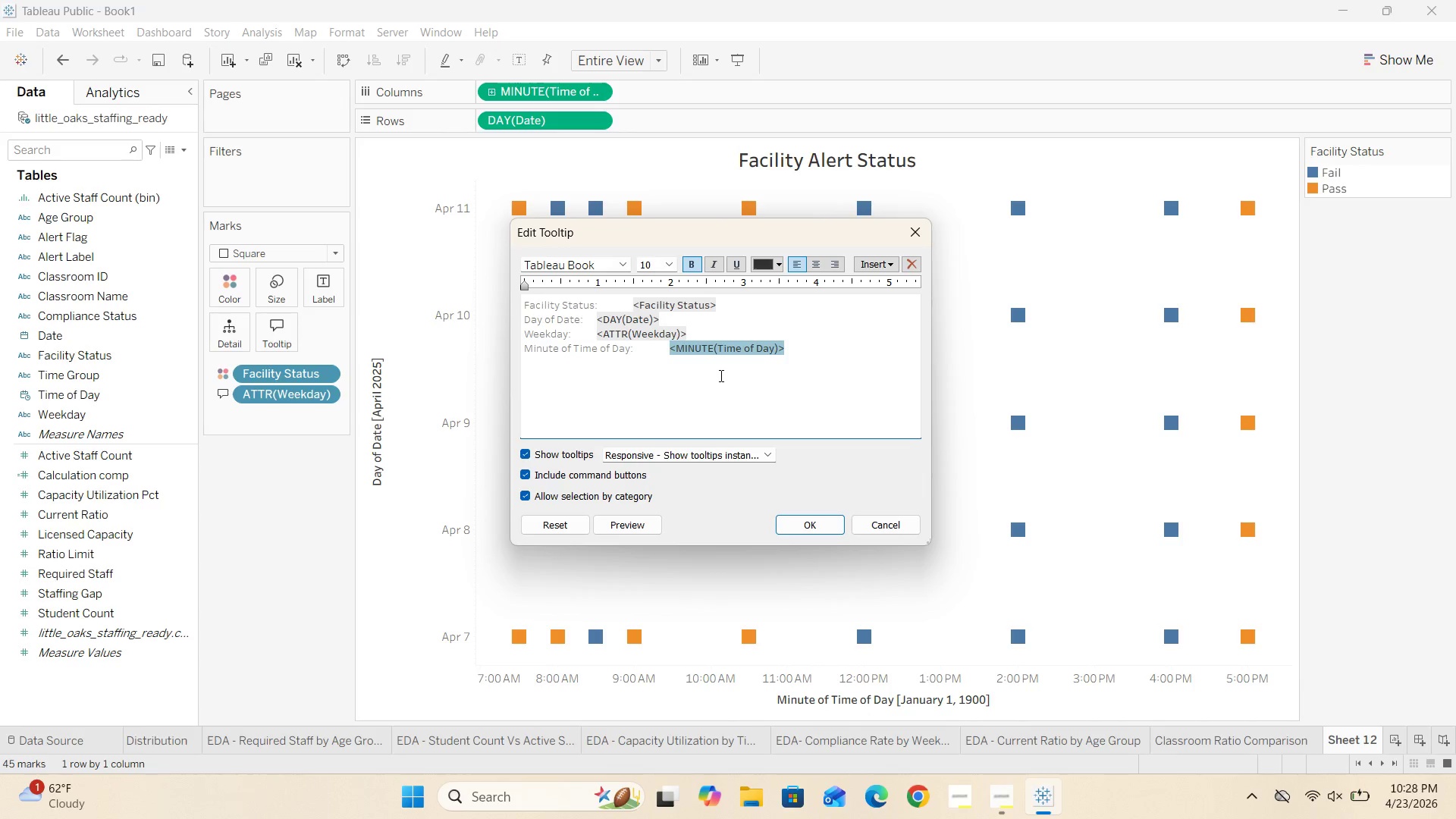 
left_click([720, 381])
 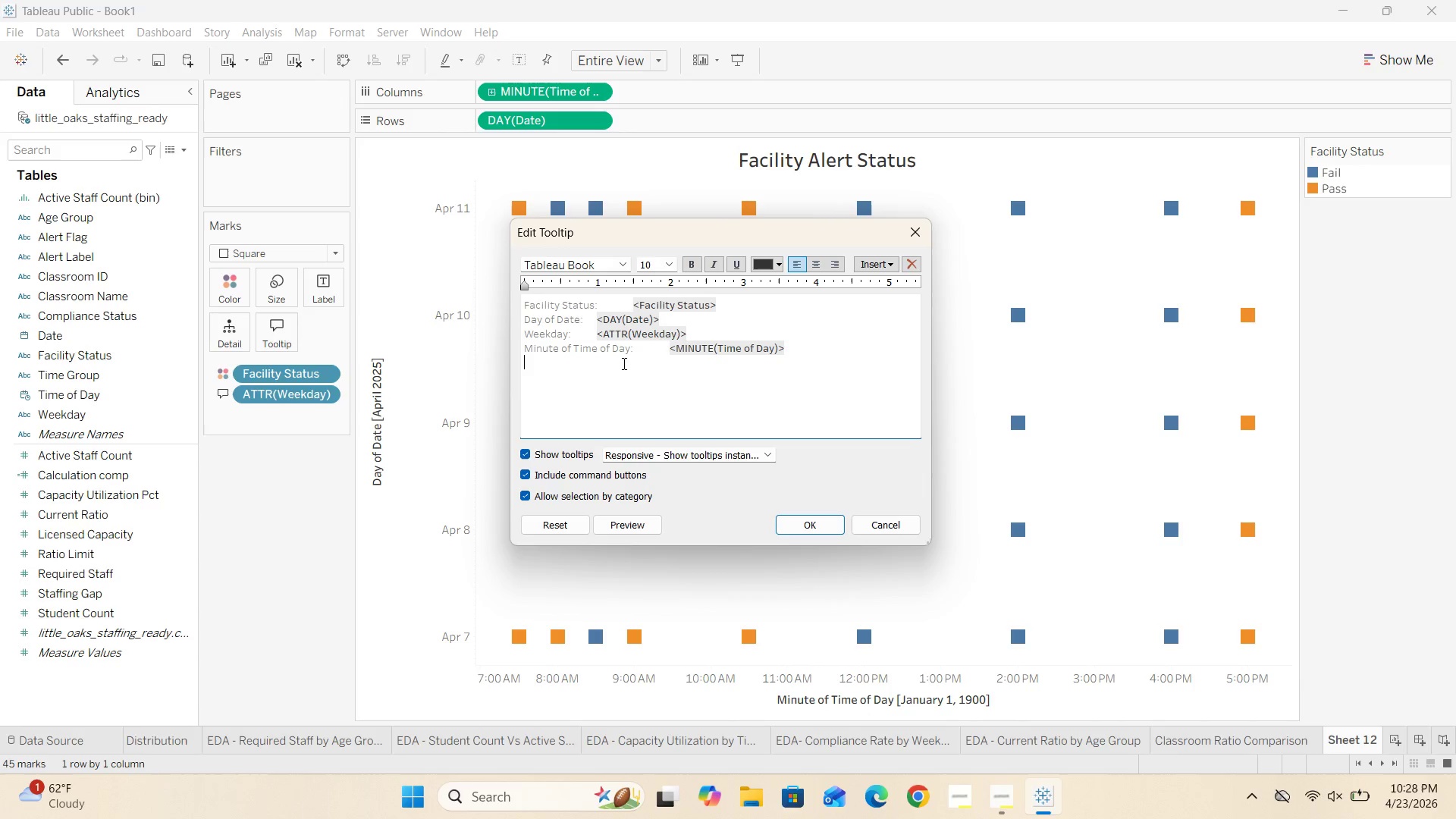 
wait(6.06)
 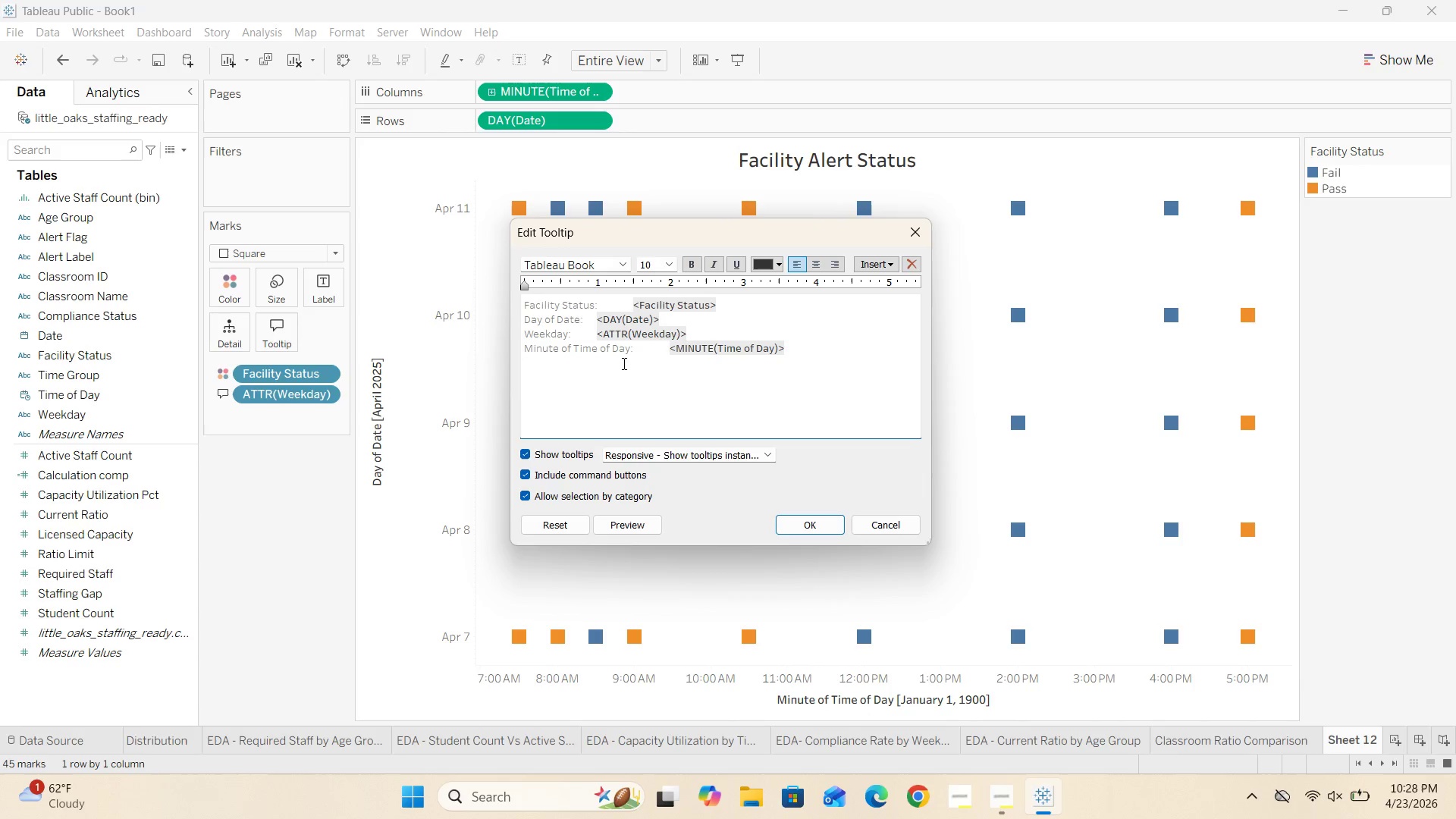 
left_click([908, 226])
 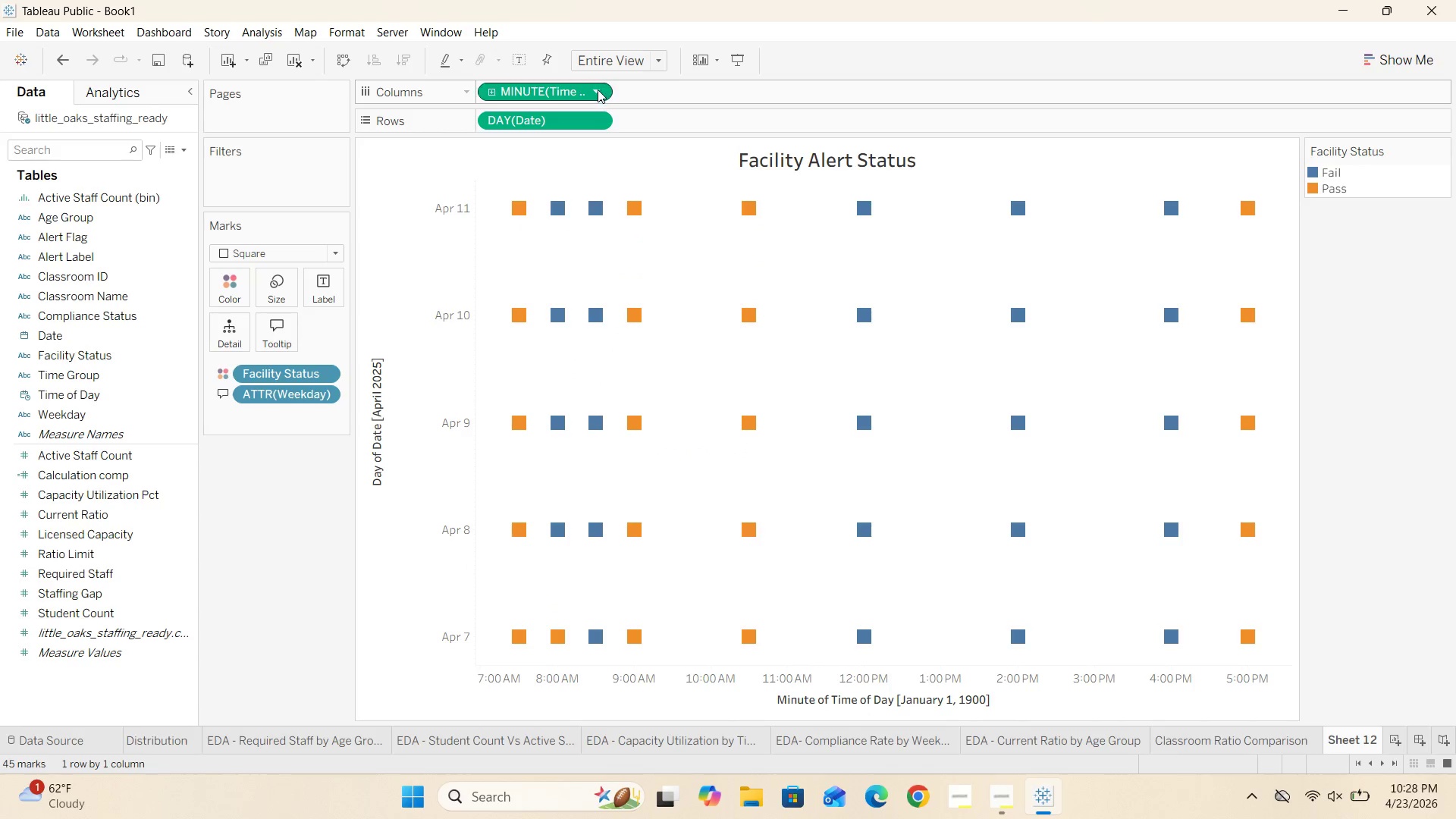 
left_click([598, 89])
 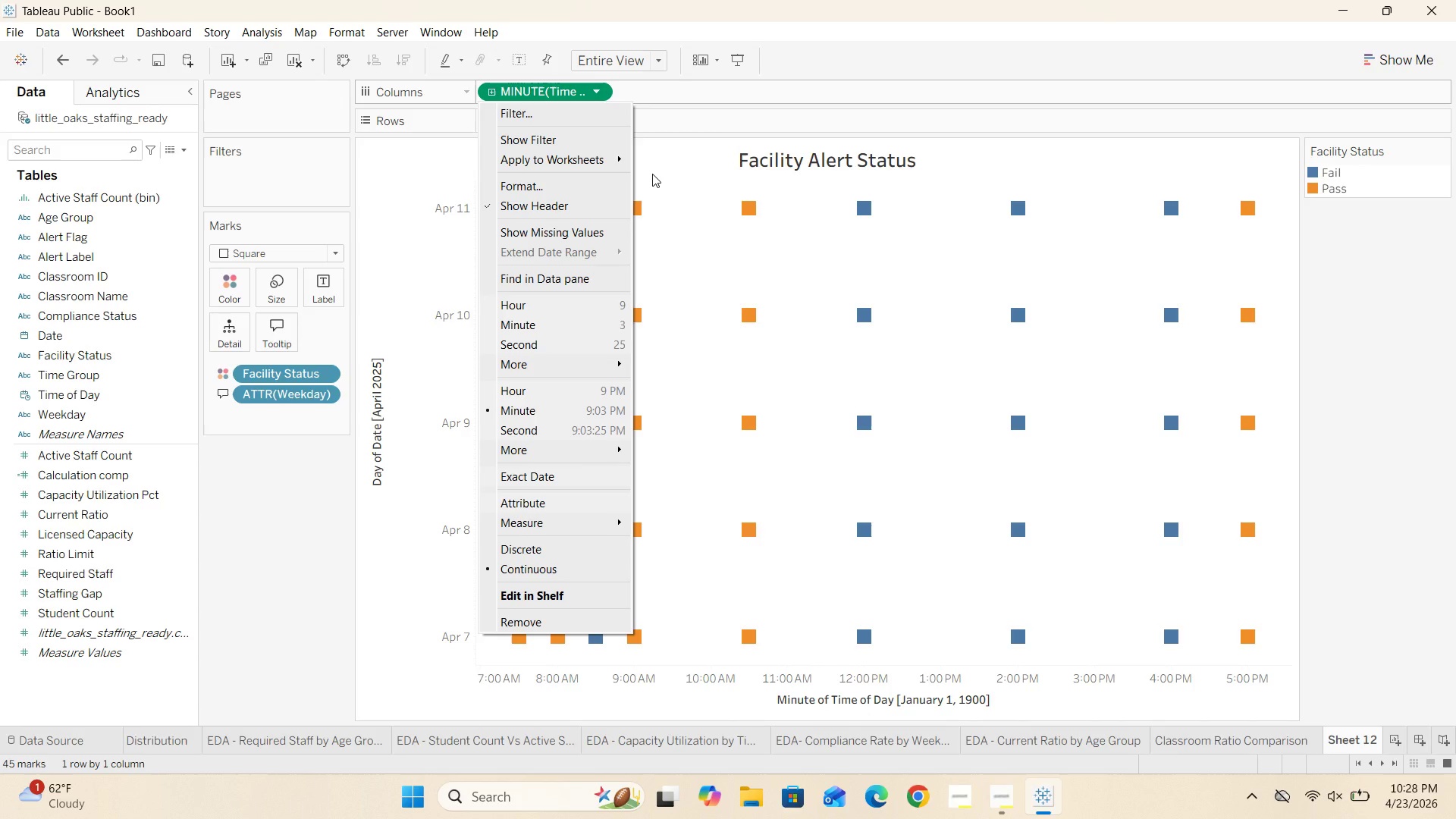 
wait(6.66)
 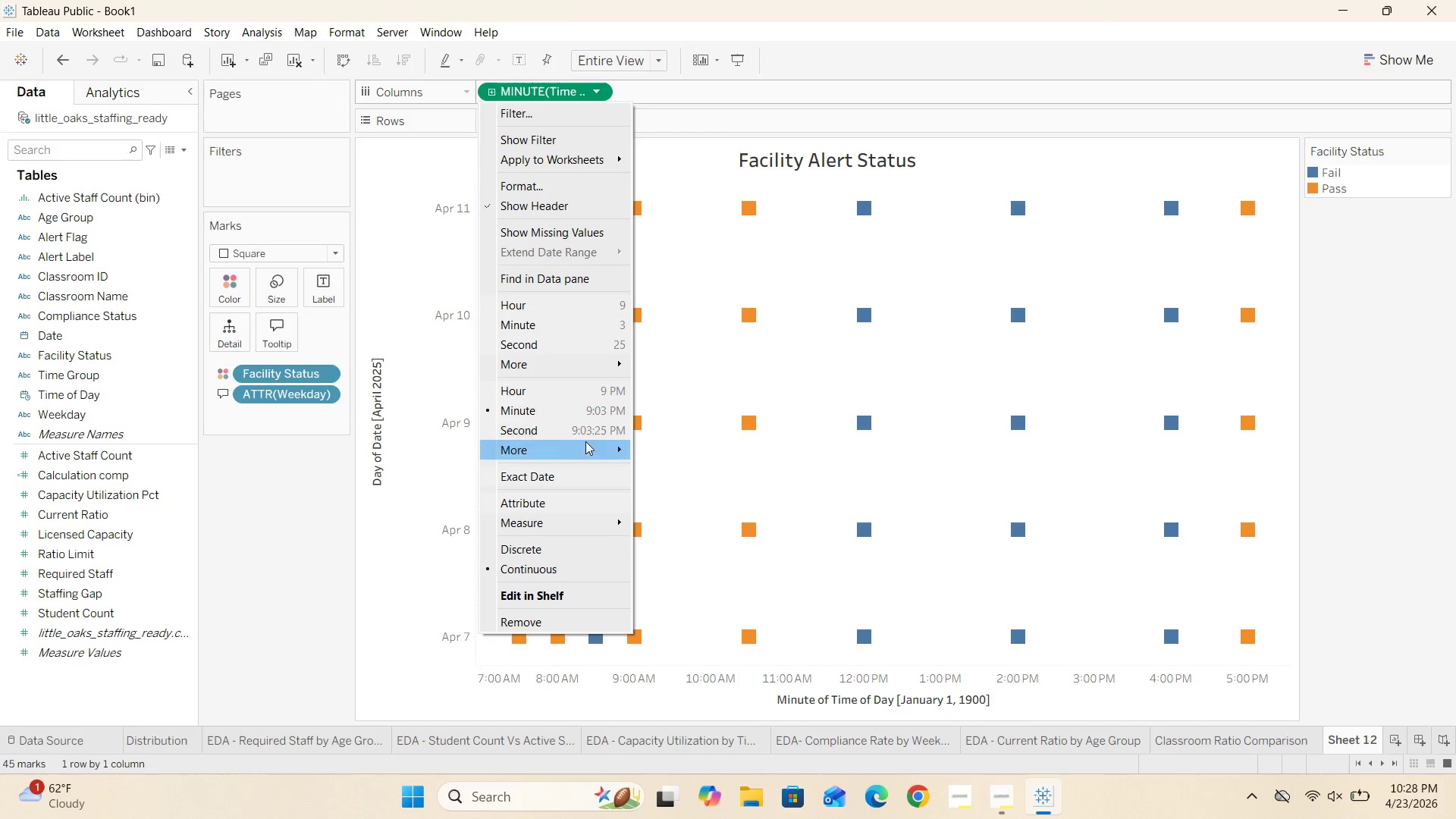 
left_click([677, 137])
 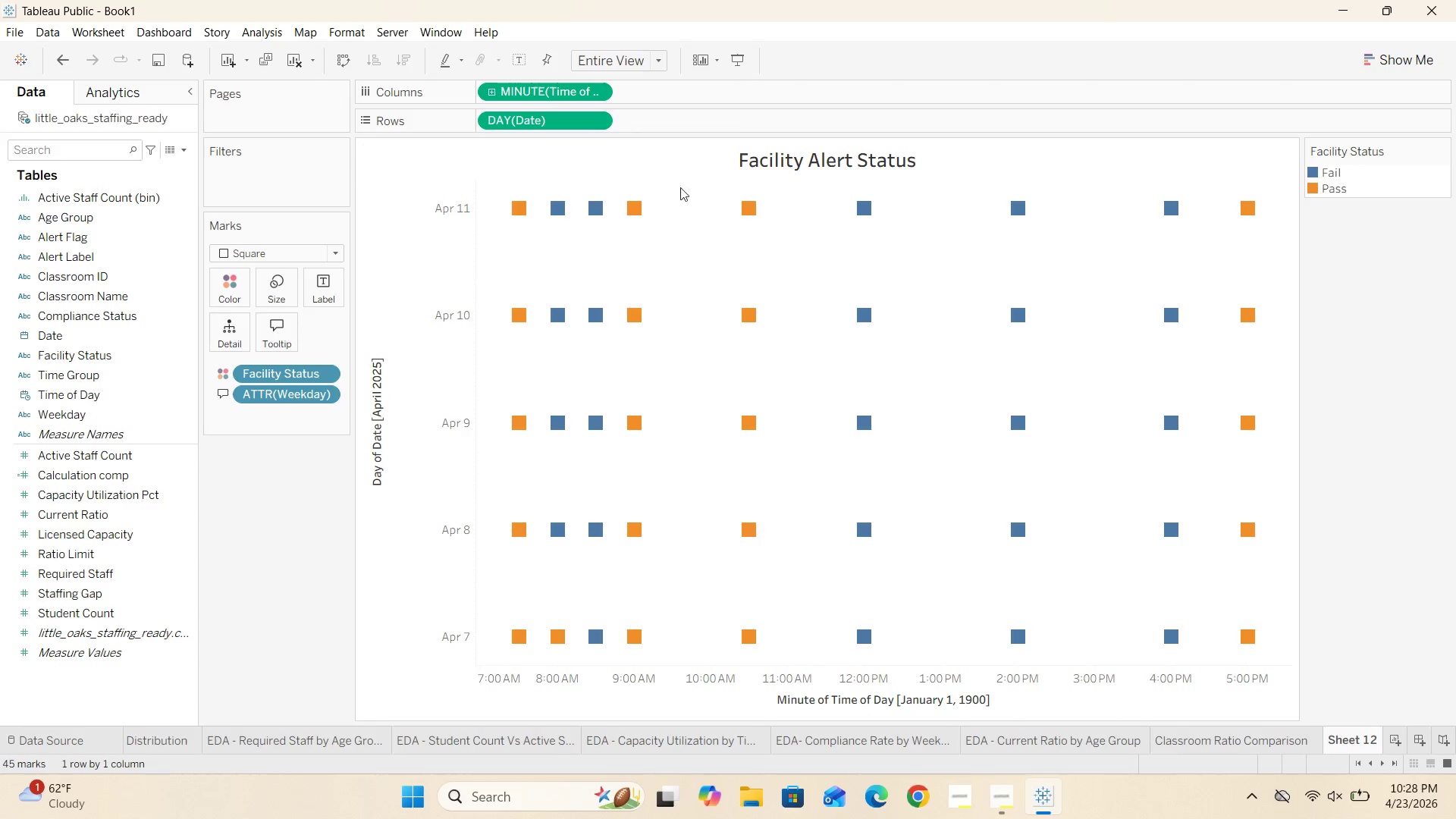 
mouse_move([639, 223])
 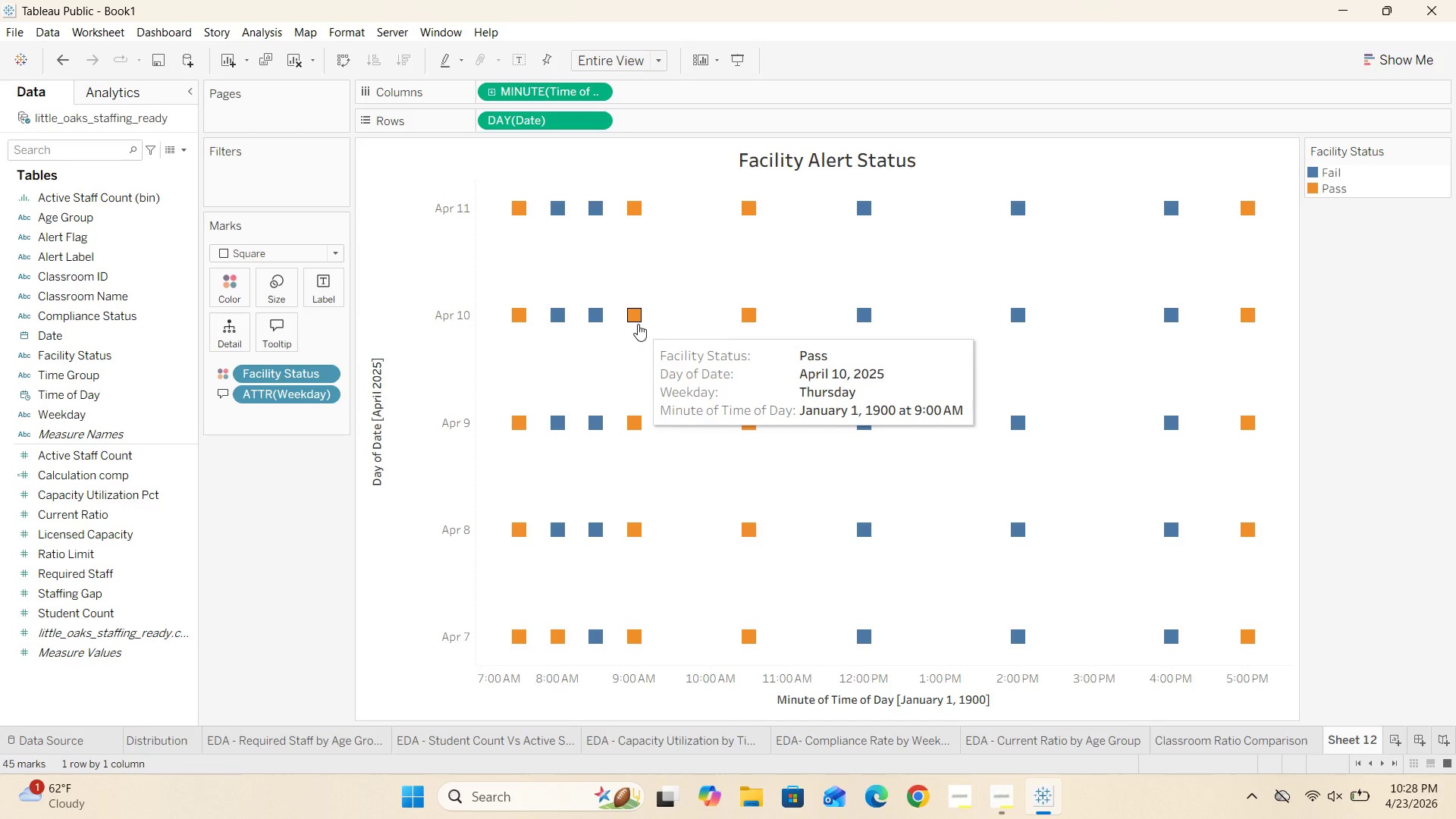 
wait(8.29)
 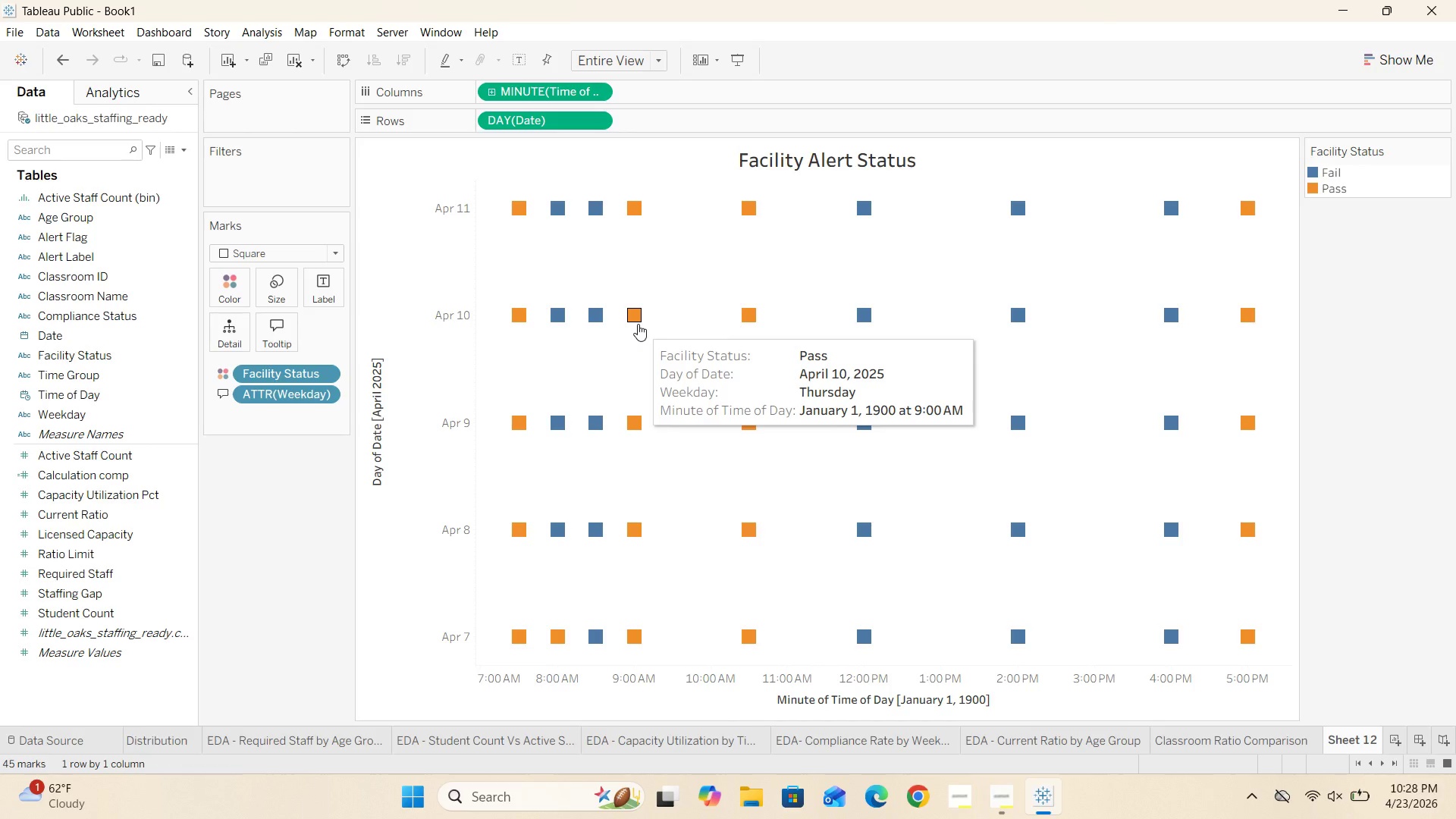 
left_click([600, 90])
 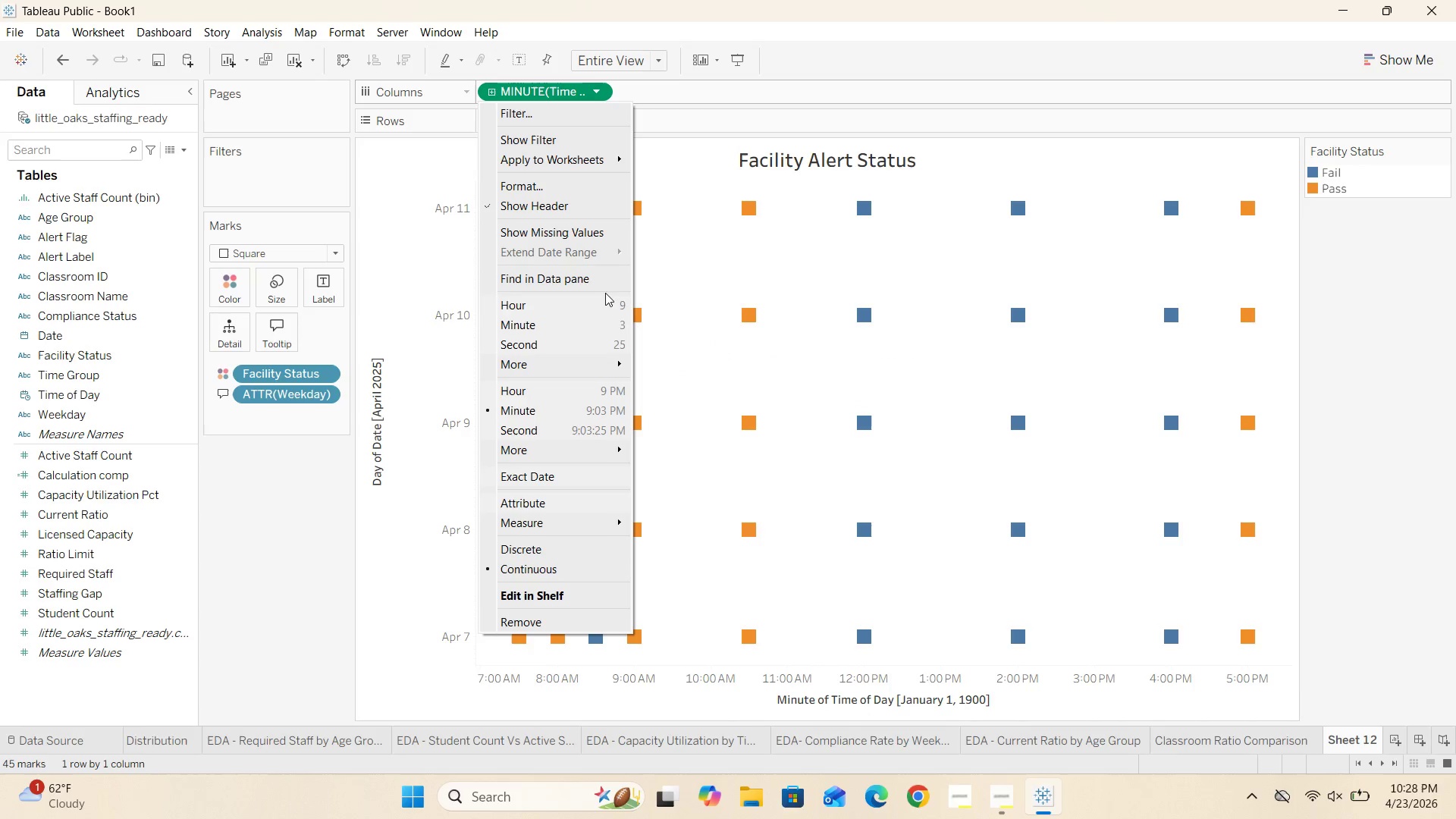 
left_click([590, 311])
 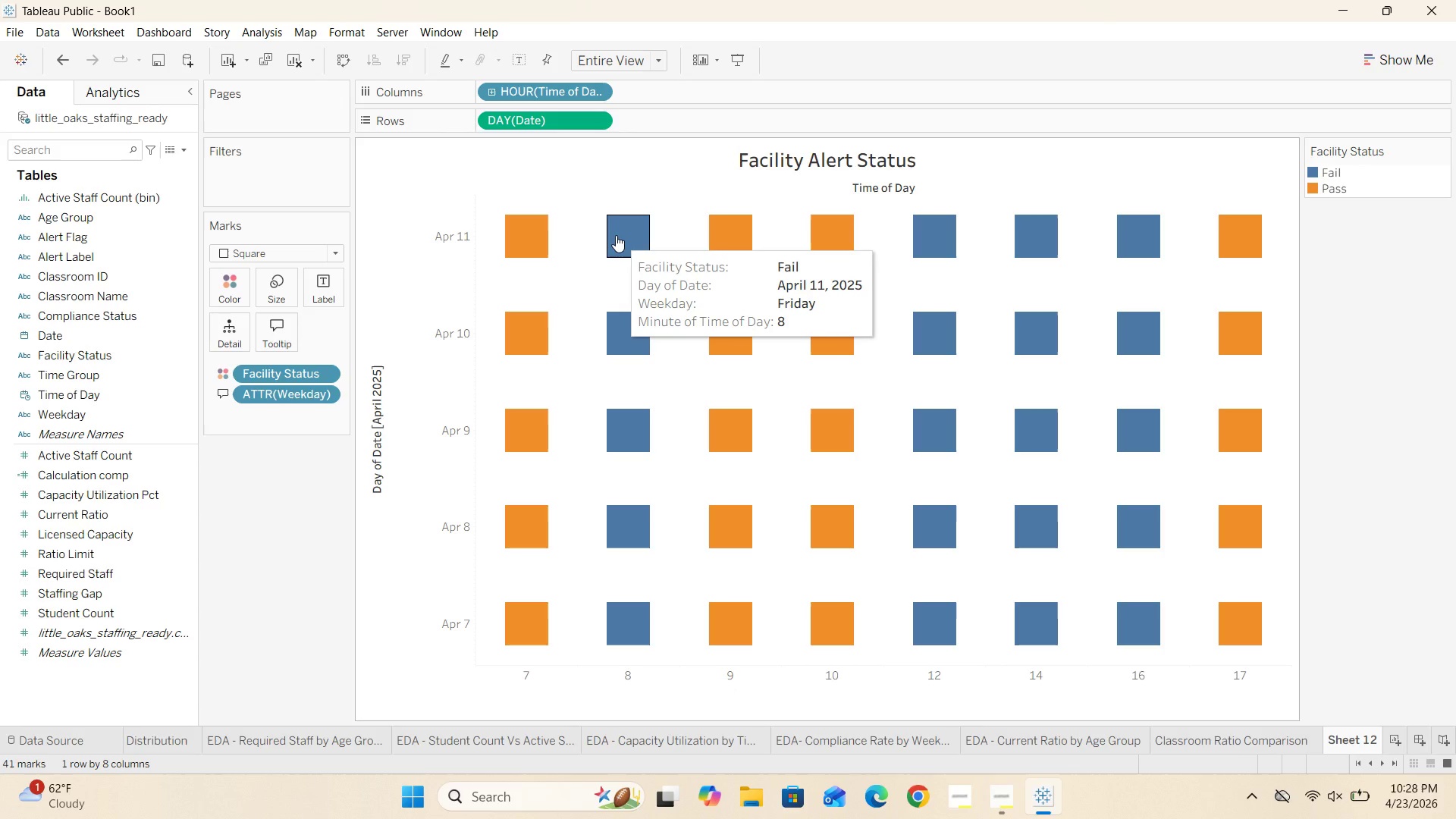 
left_click([597, 86])
 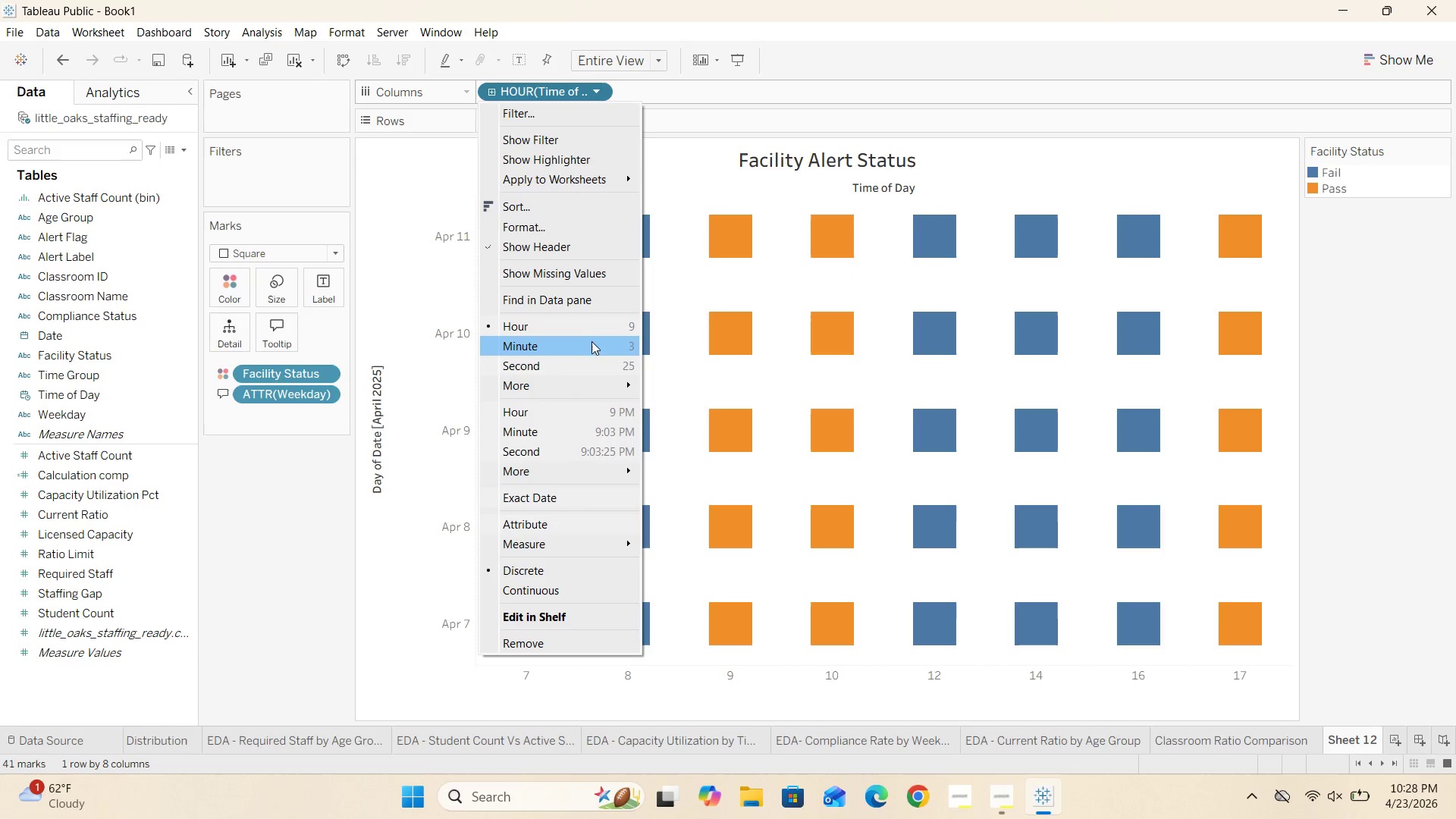 
left_click([591, 344])
 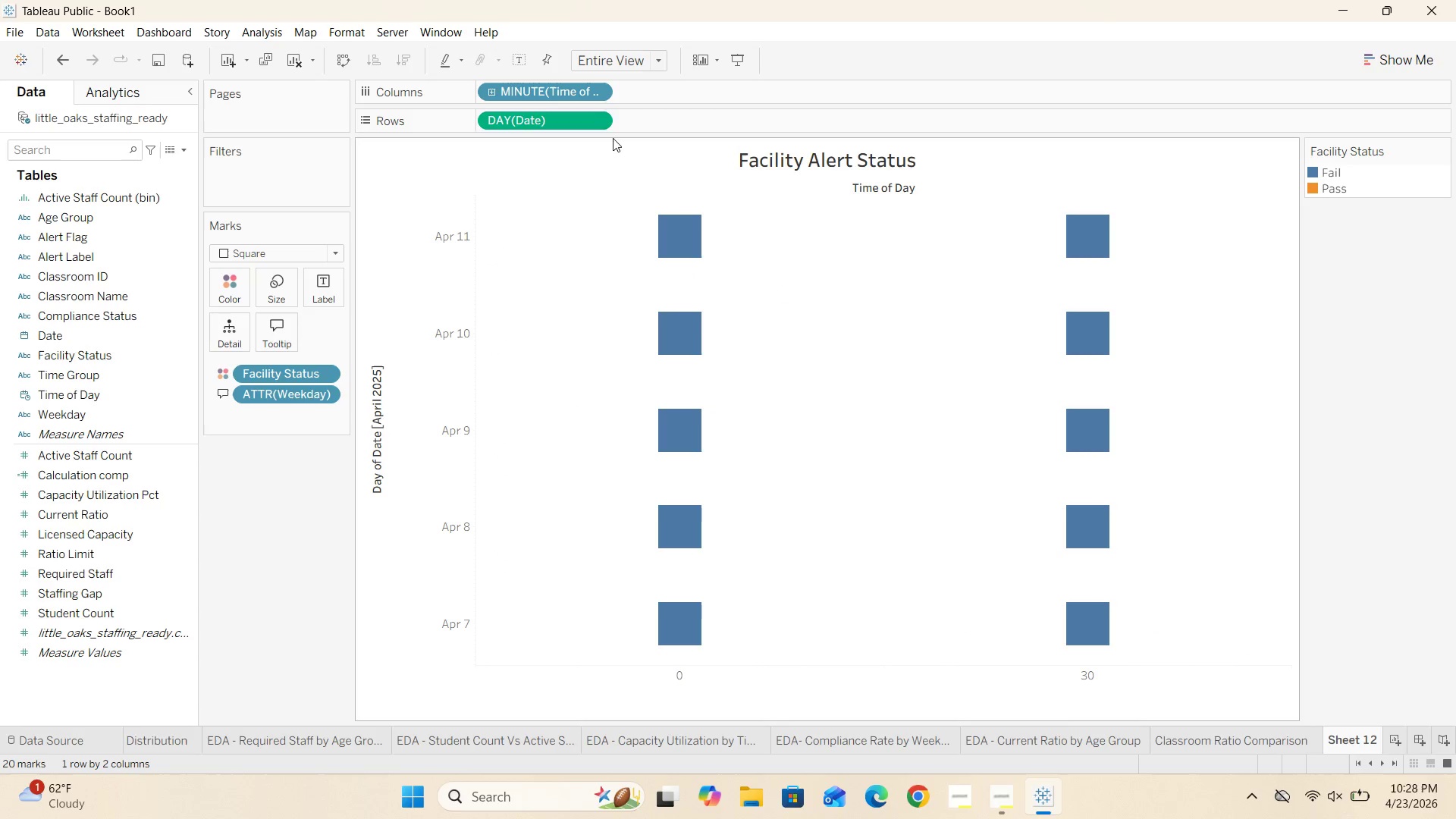 
left_click([598, 91])
 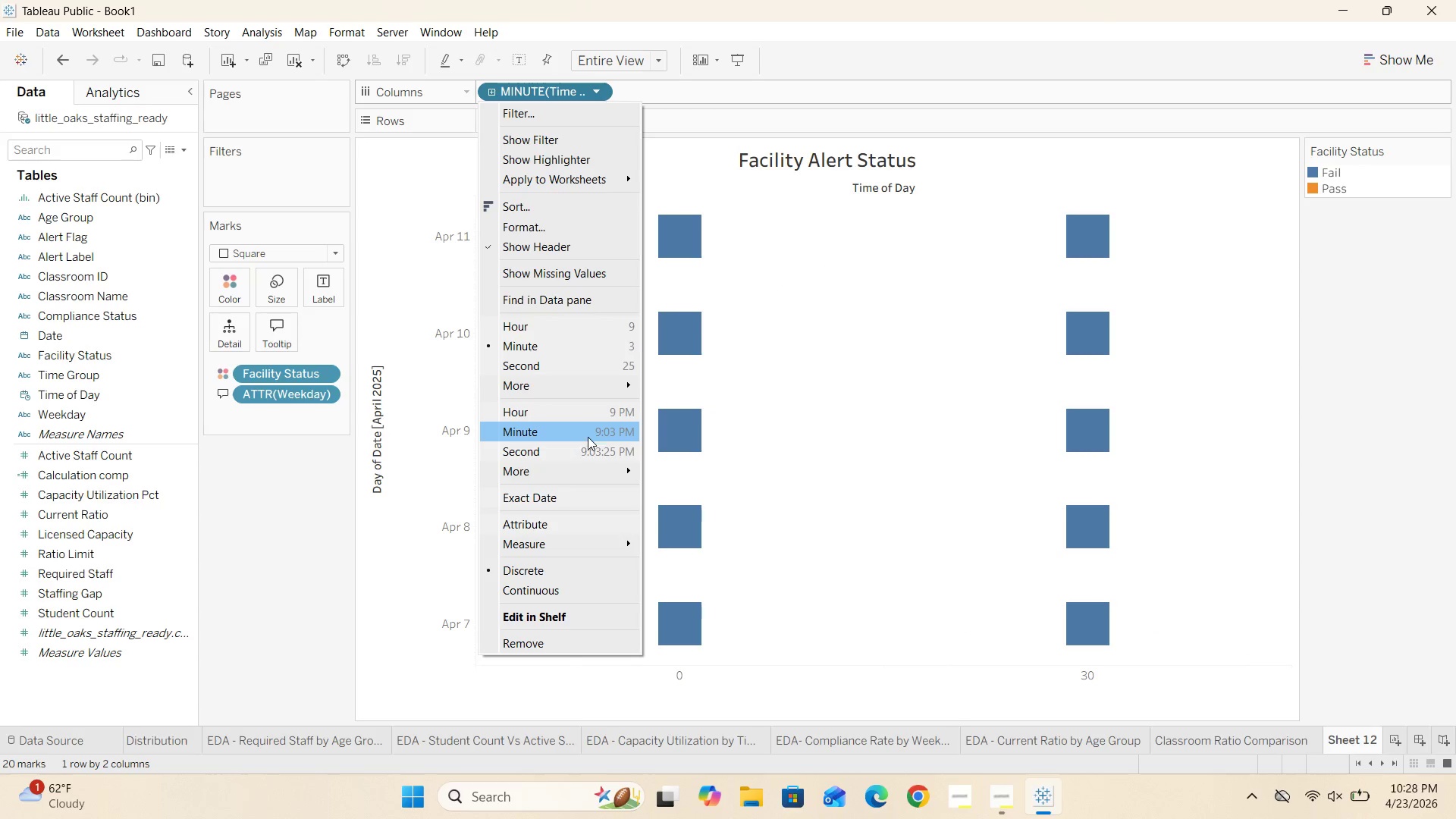 
left_click([588, 413])
 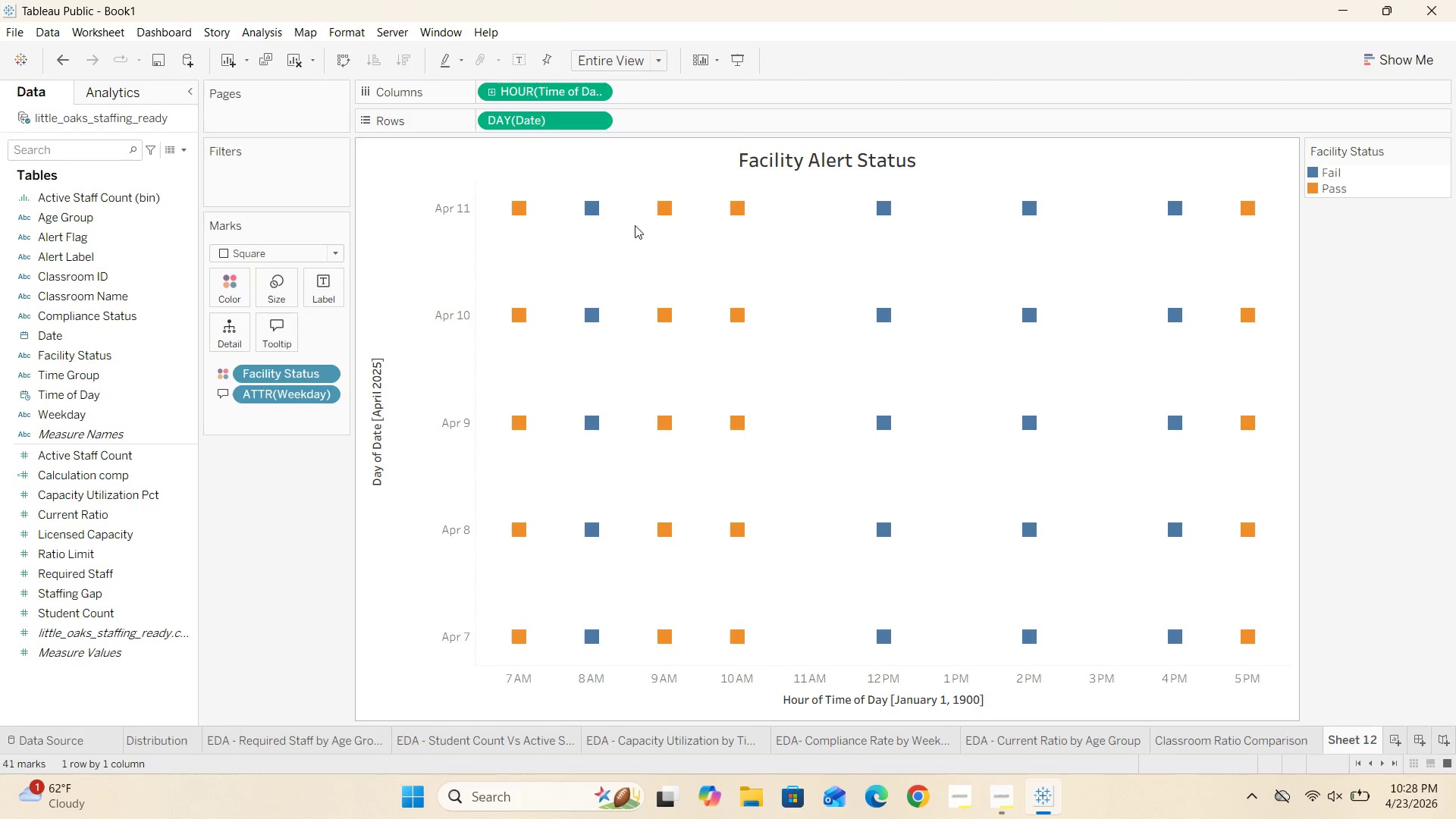 
mouse_move([604, 190])
 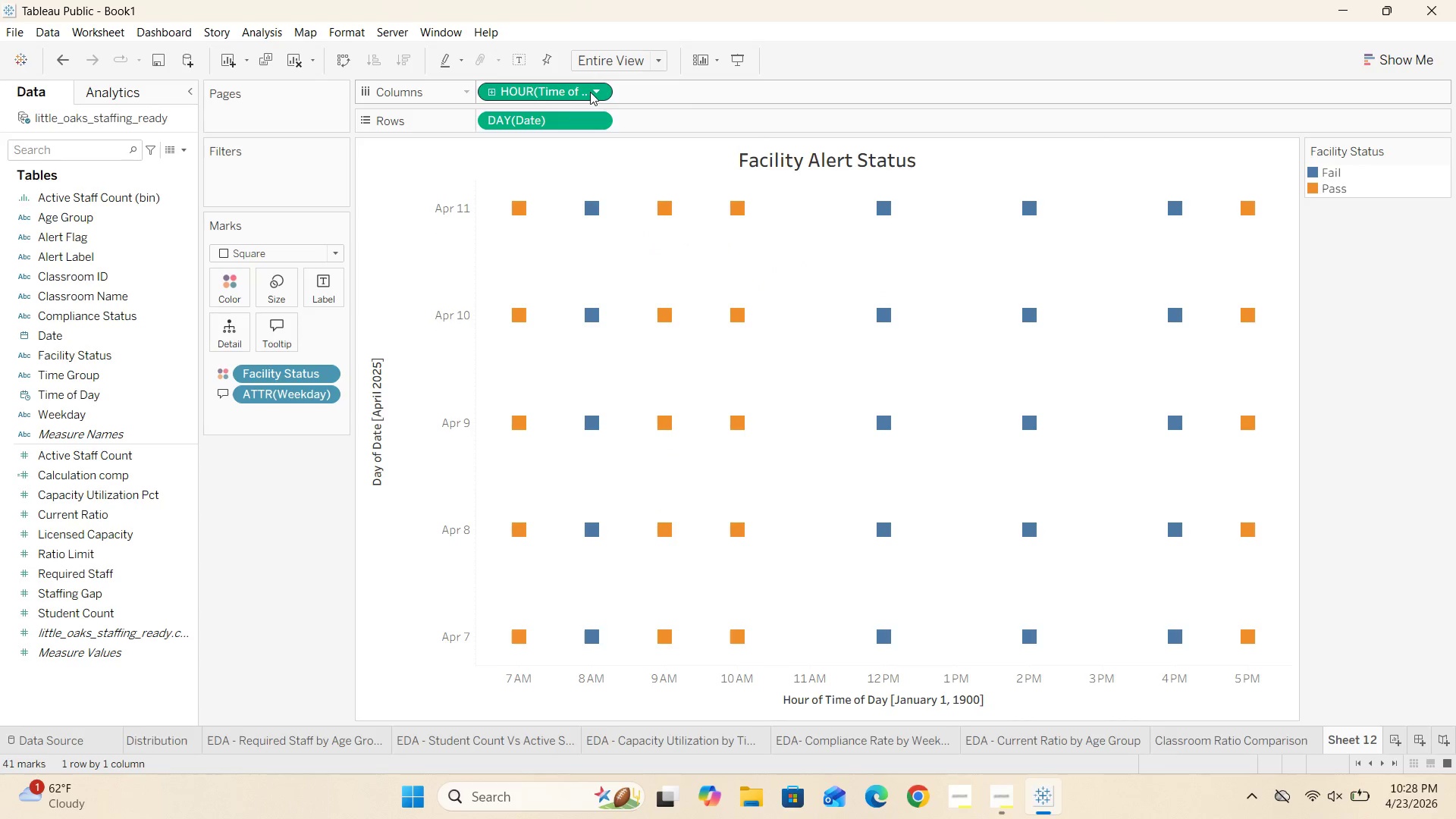 
left_click([590, 92])
 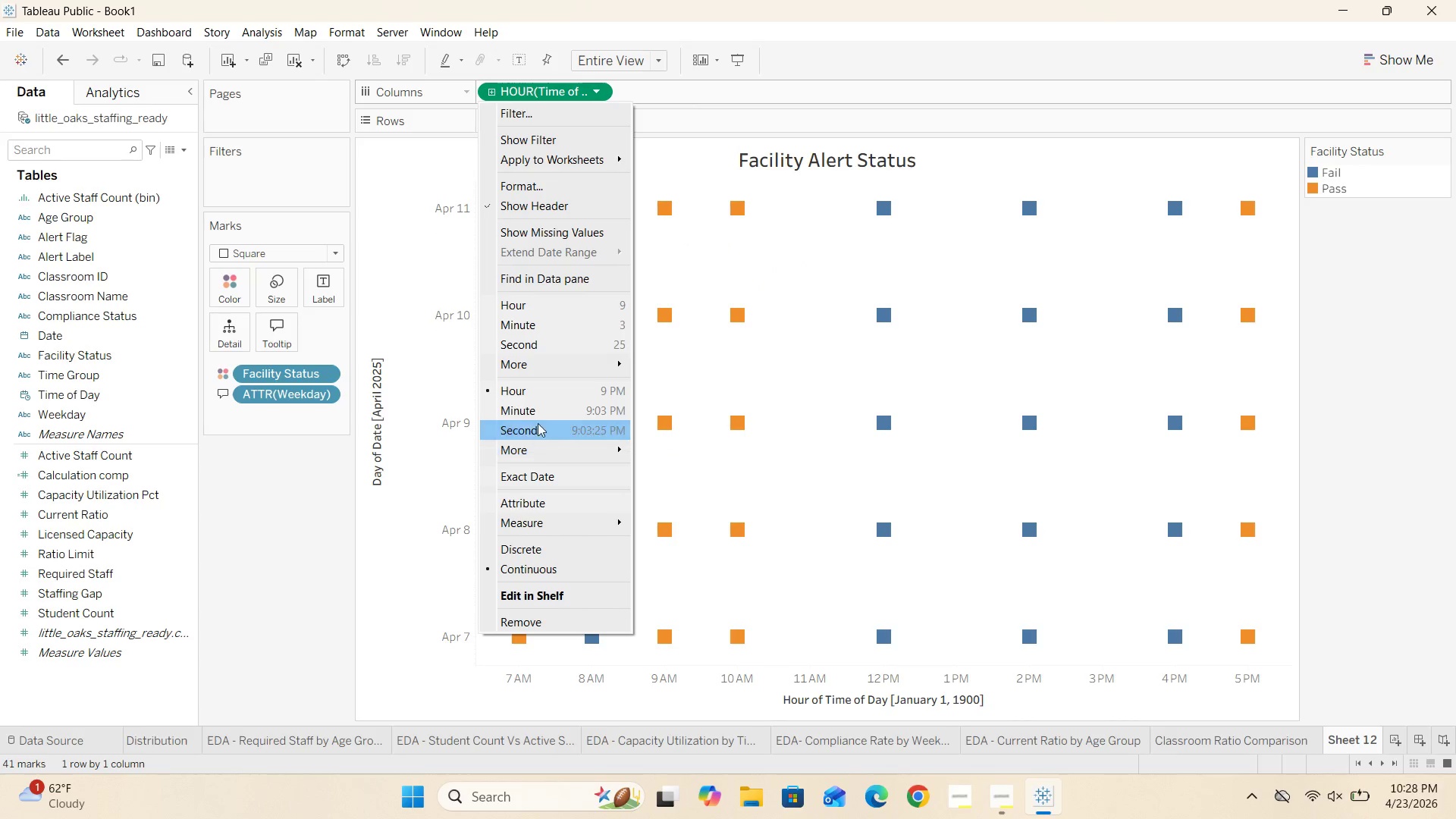 
left_click([544, 410])
 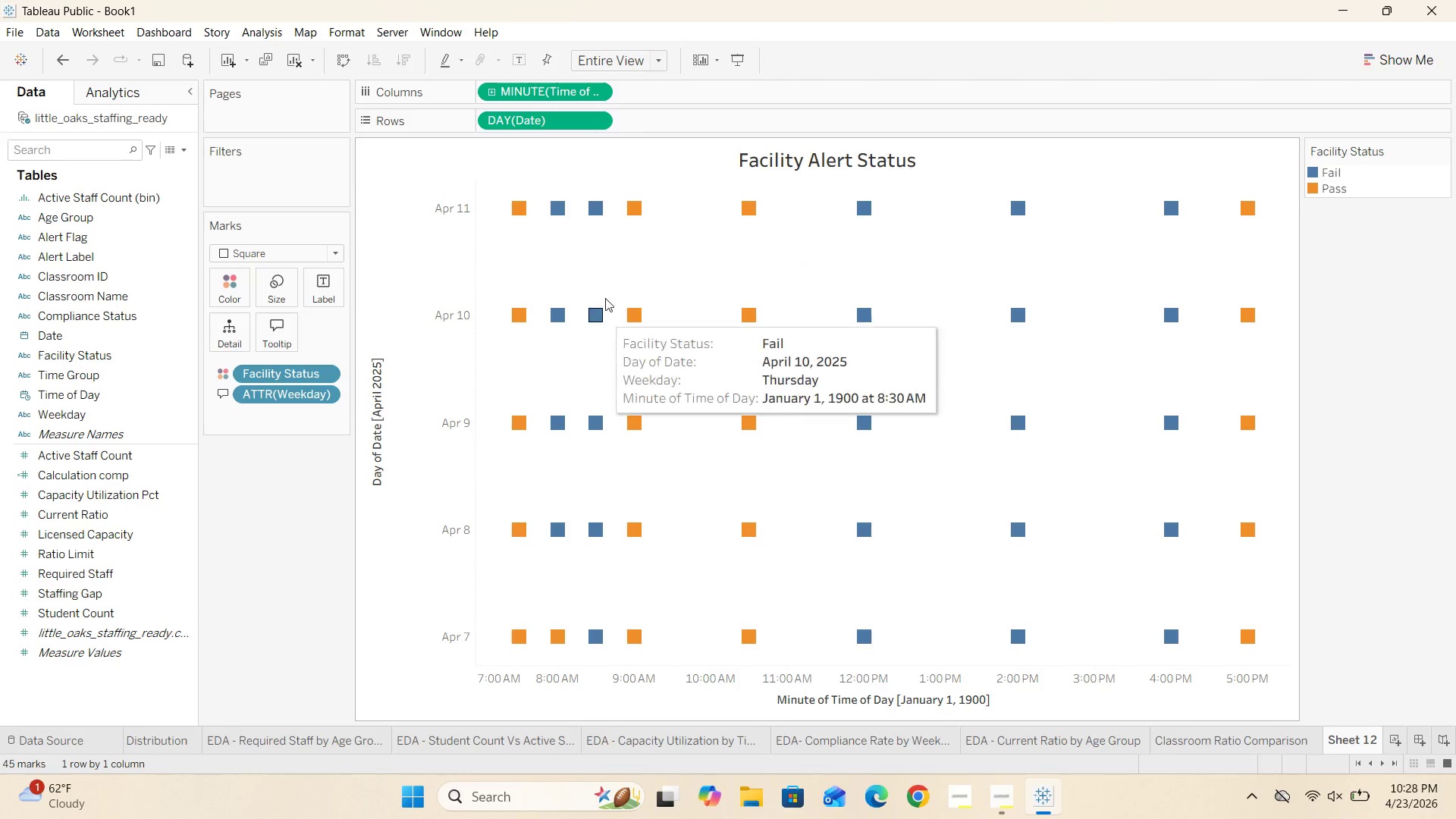 
mouse_move([610, 204])
 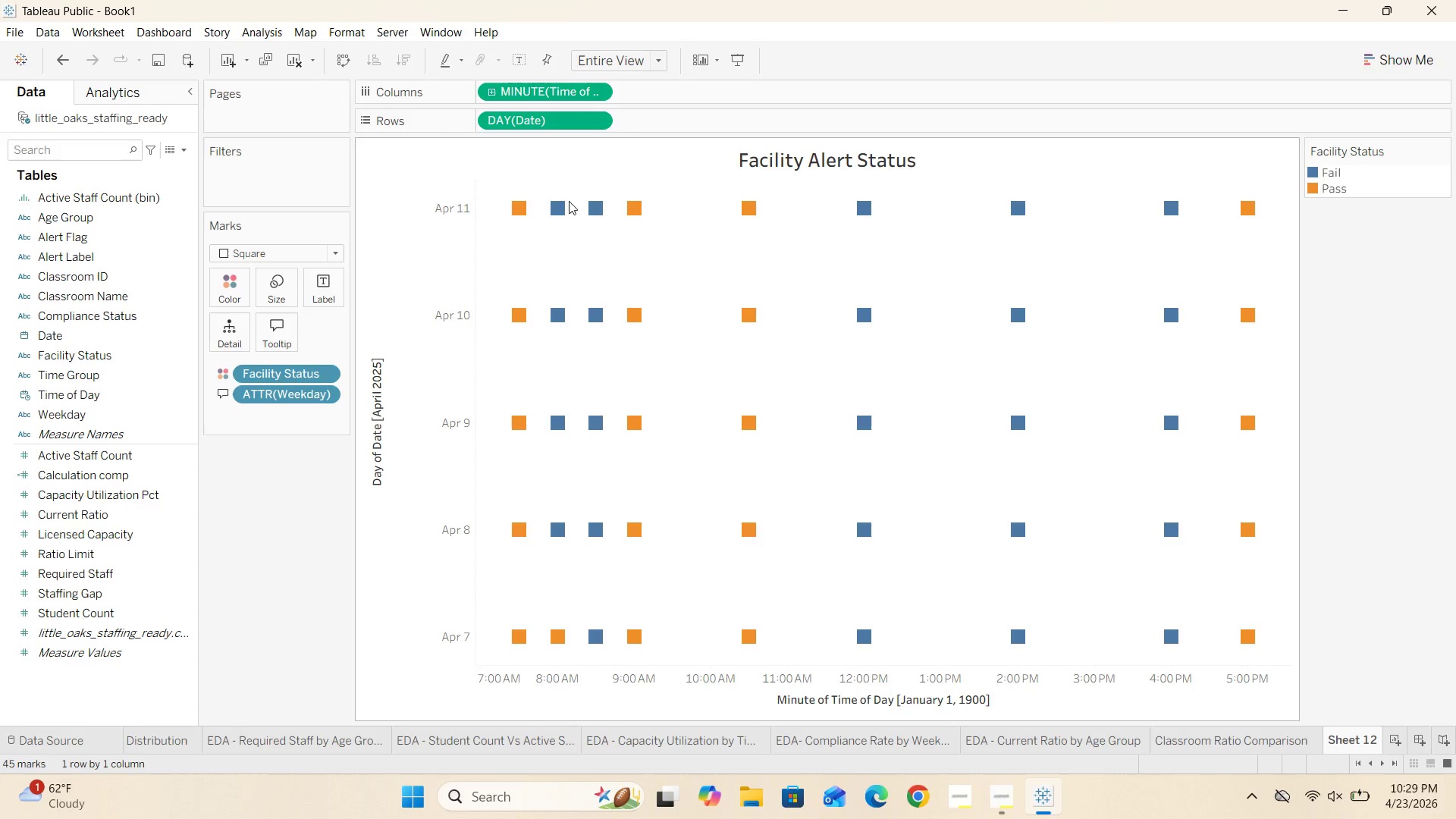 
mouse_move([544, 201])
 